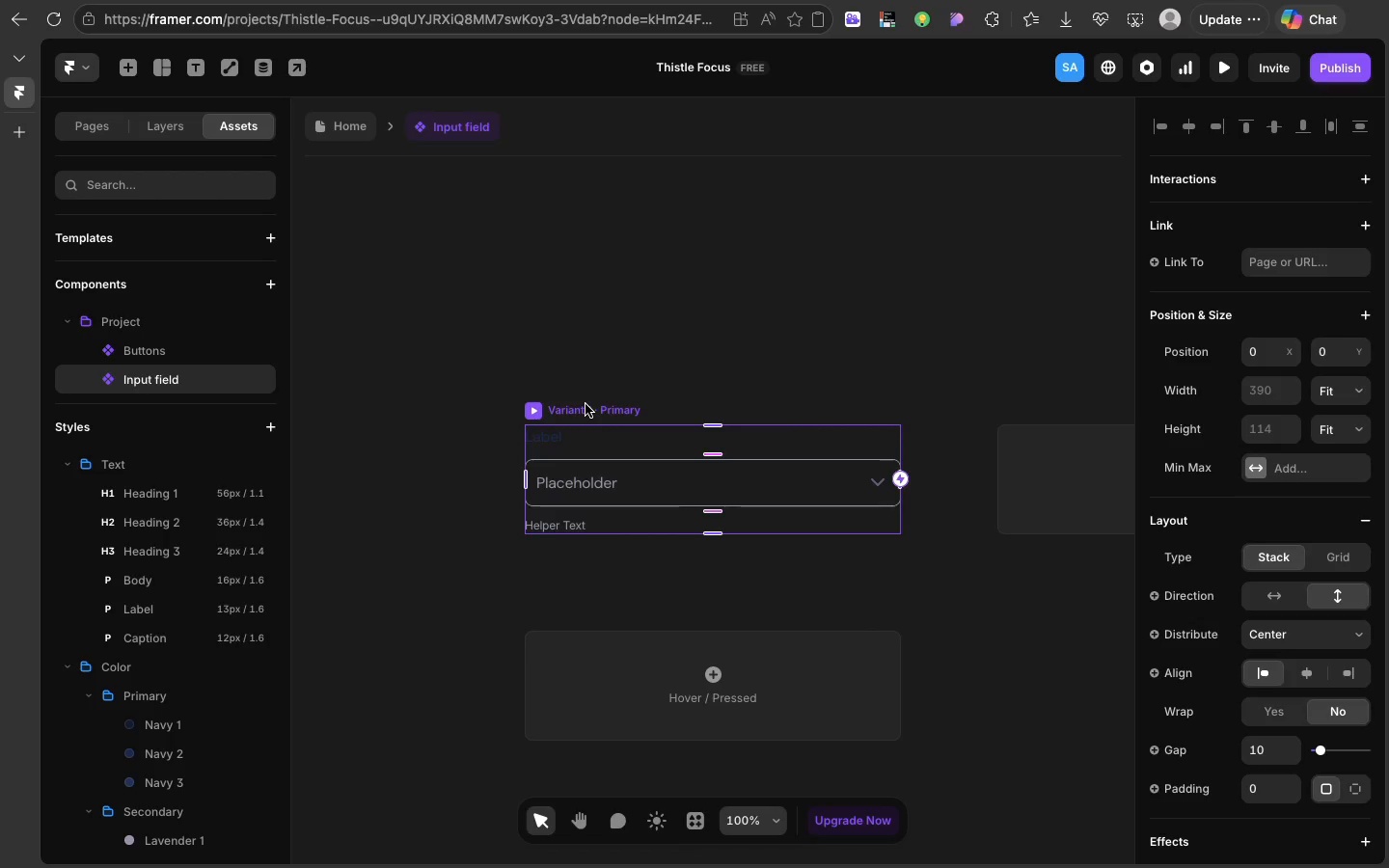 
scroll: coordinate [1082, 493], scroll_direction: down, amount: 14.0
 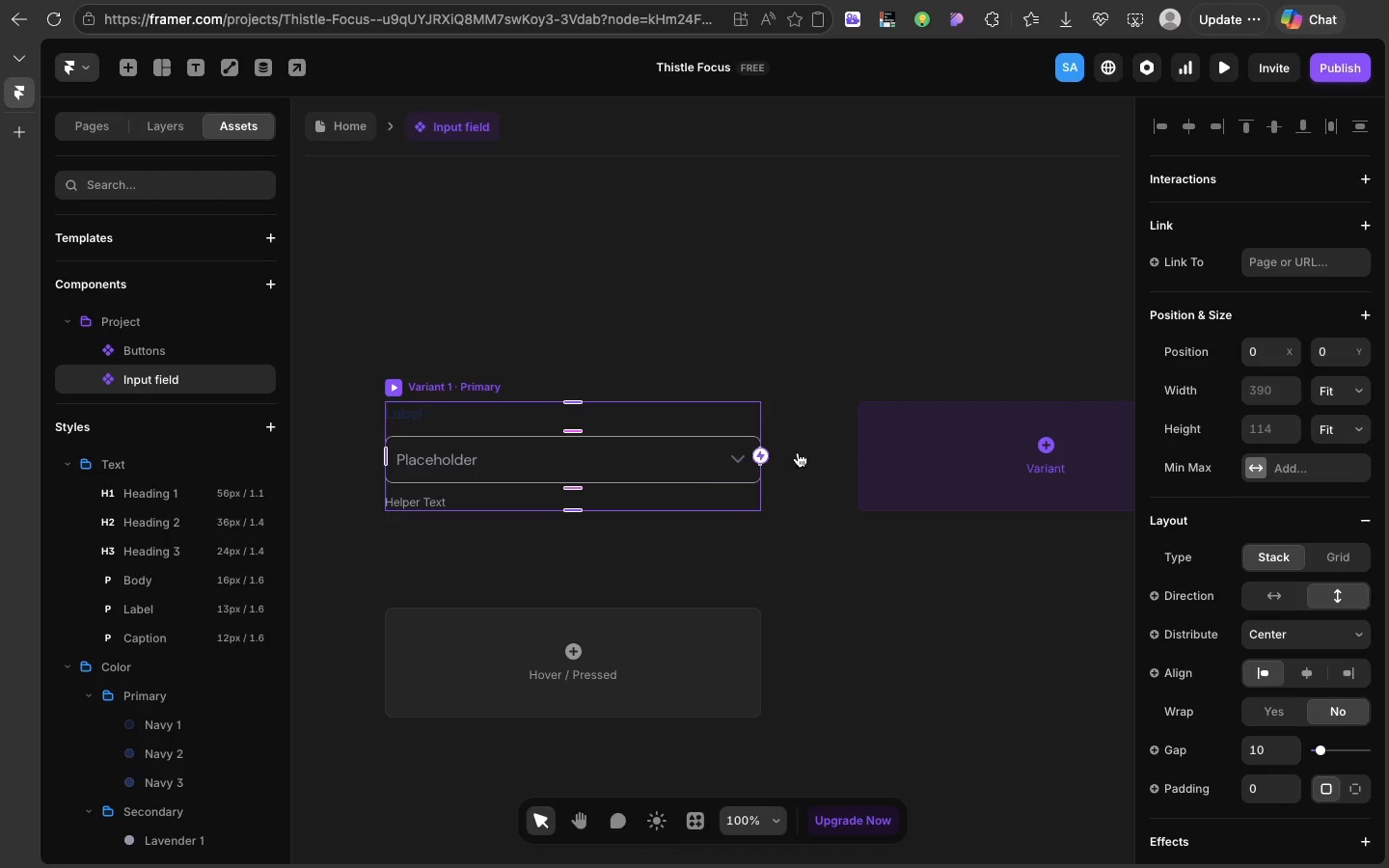 
left_click([683, 468])
 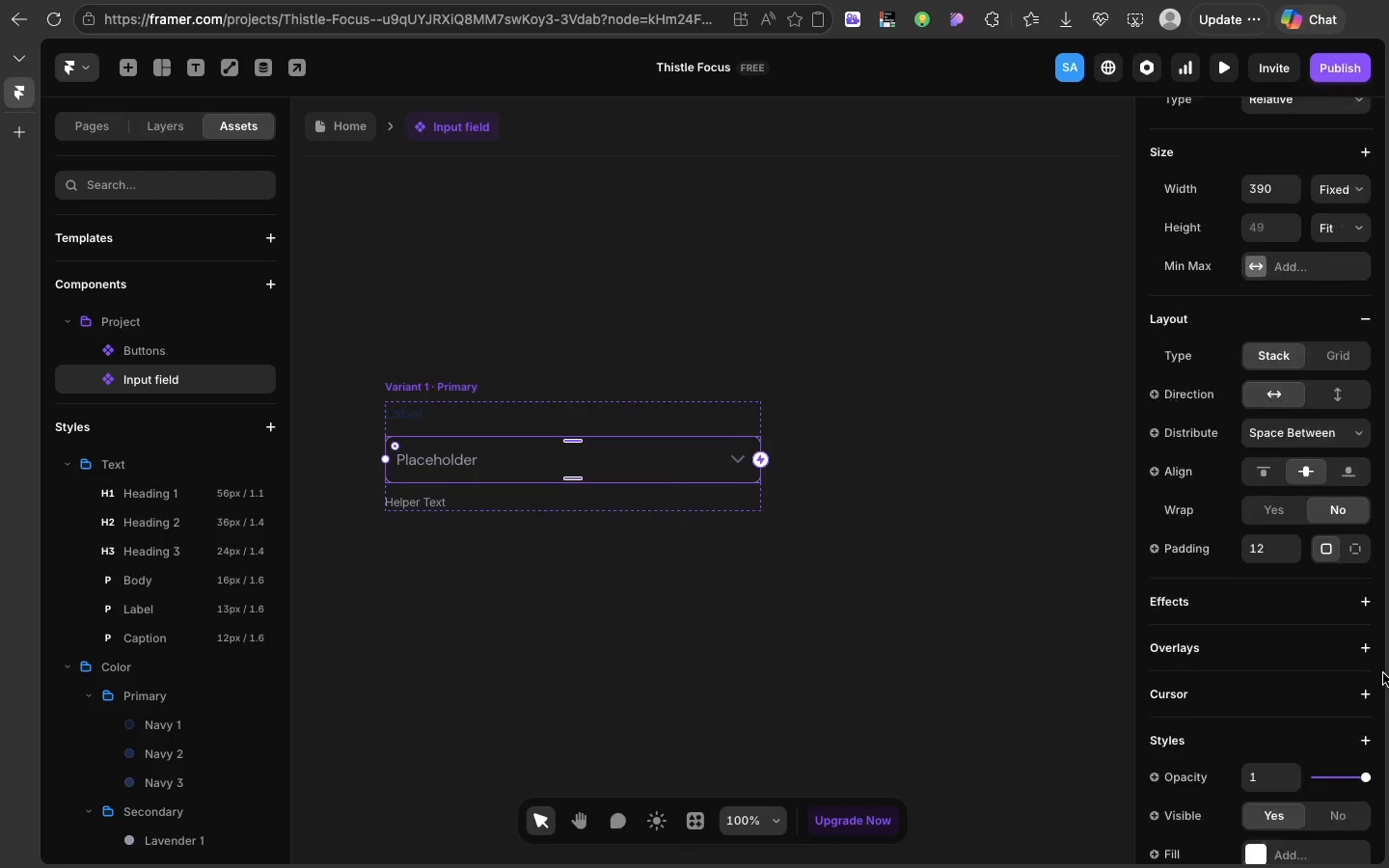 
scroll: coordinate [1383, 673], scroll_direction: down, amount: 40.0
 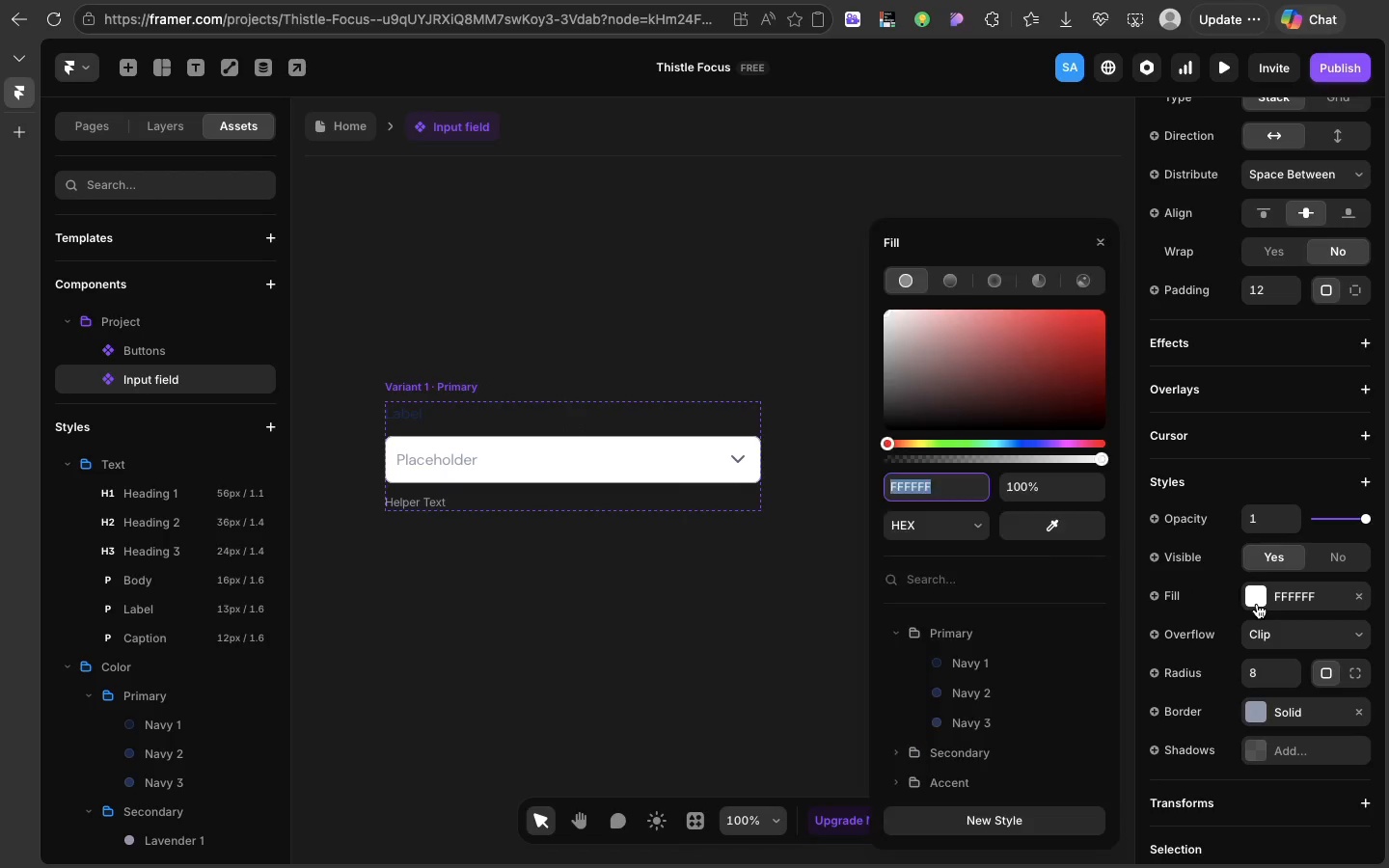 
left_click([1257, 604])
 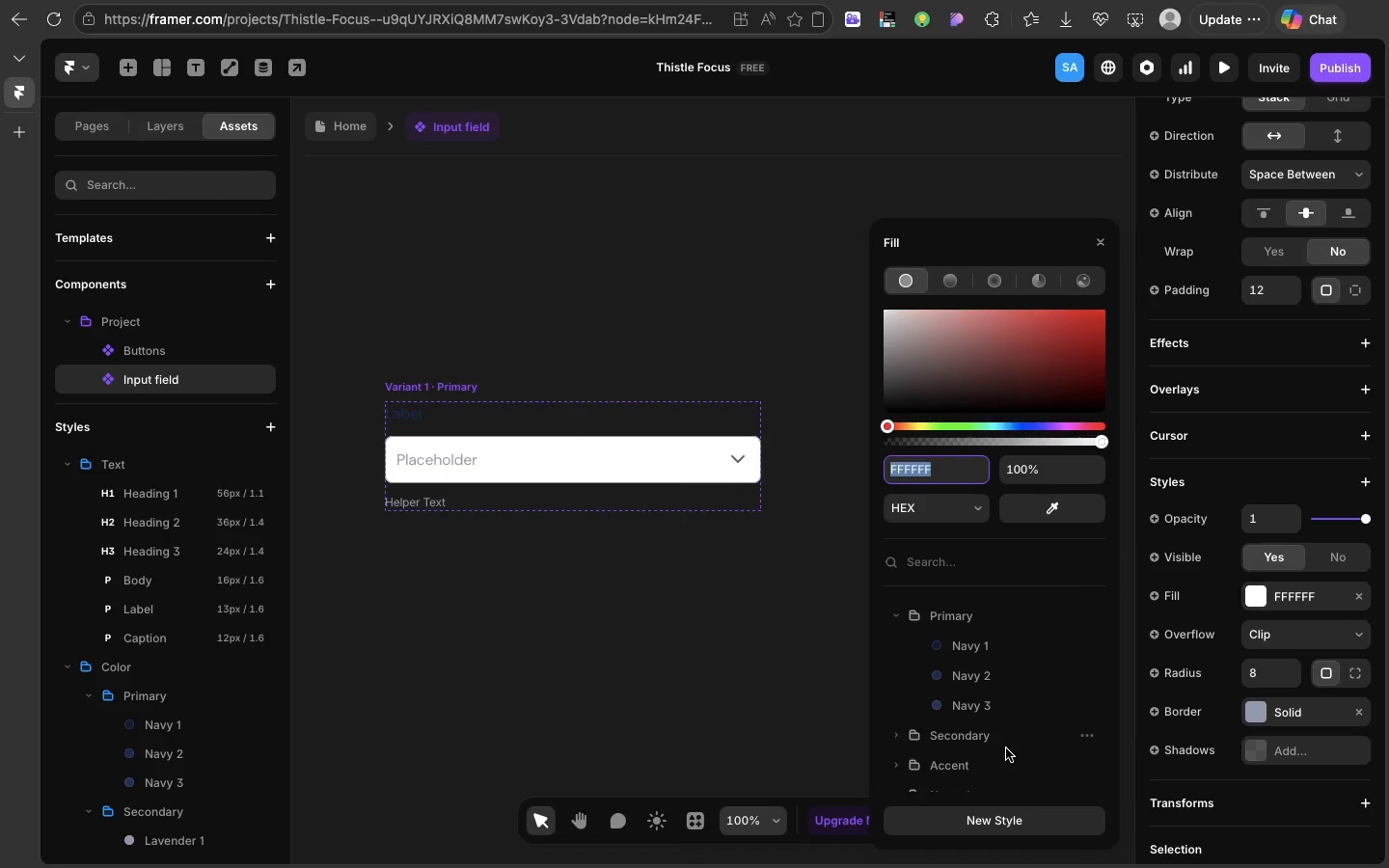 
scroll: coordinate [1006, 748], scroll_direction: down, amount: 23.0
 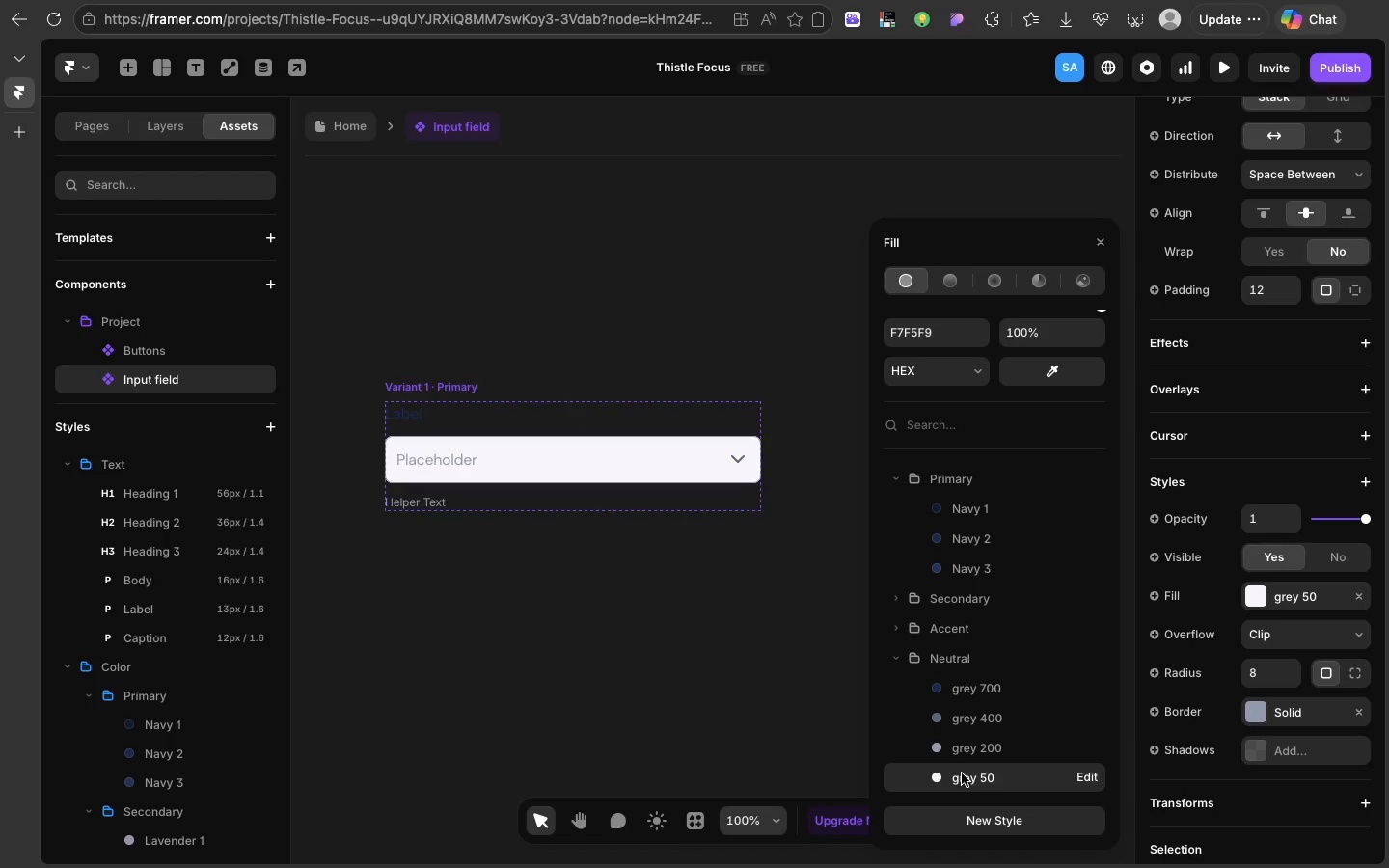 
left_click([962, 773])
 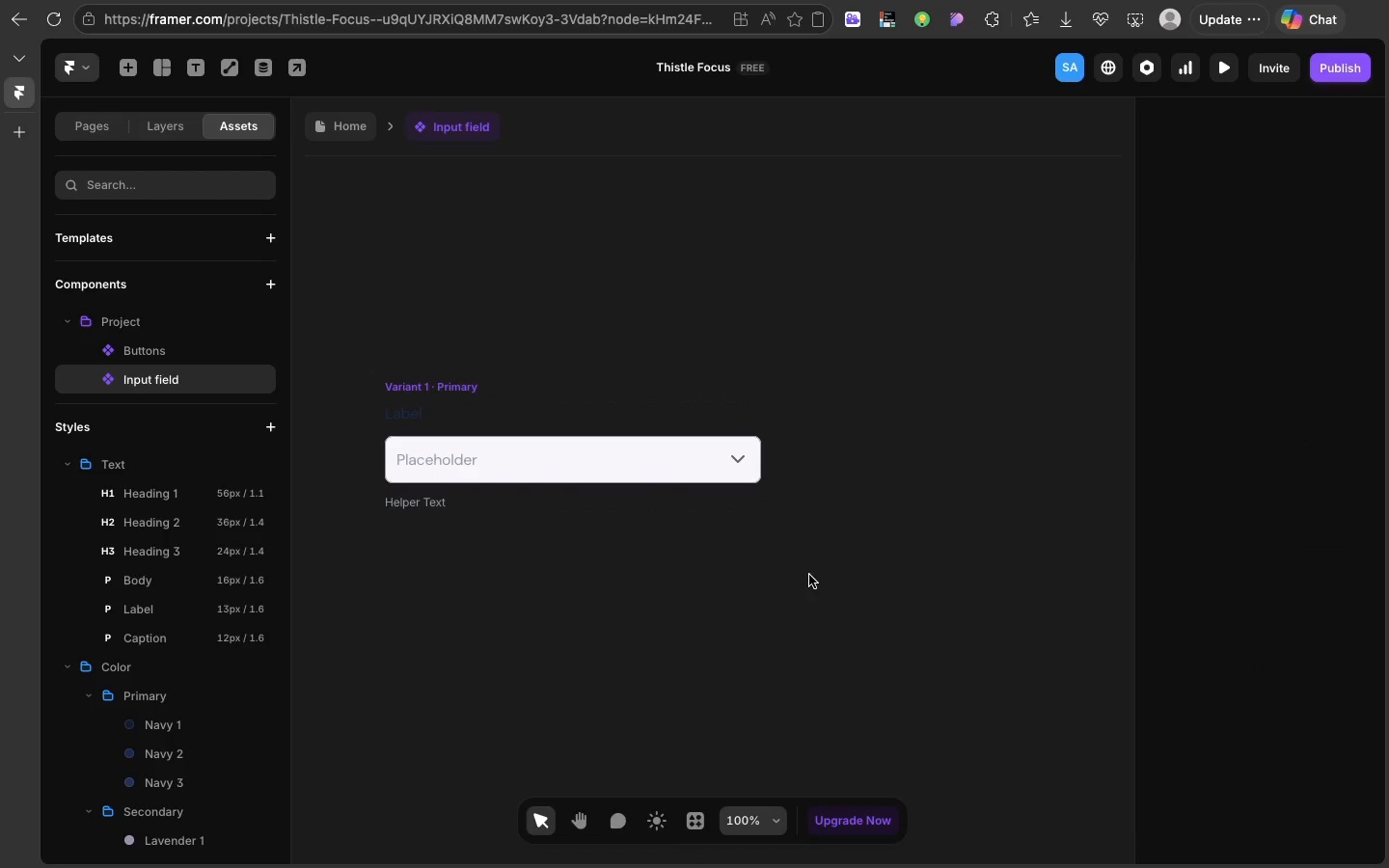 
left_click([809, 575])
 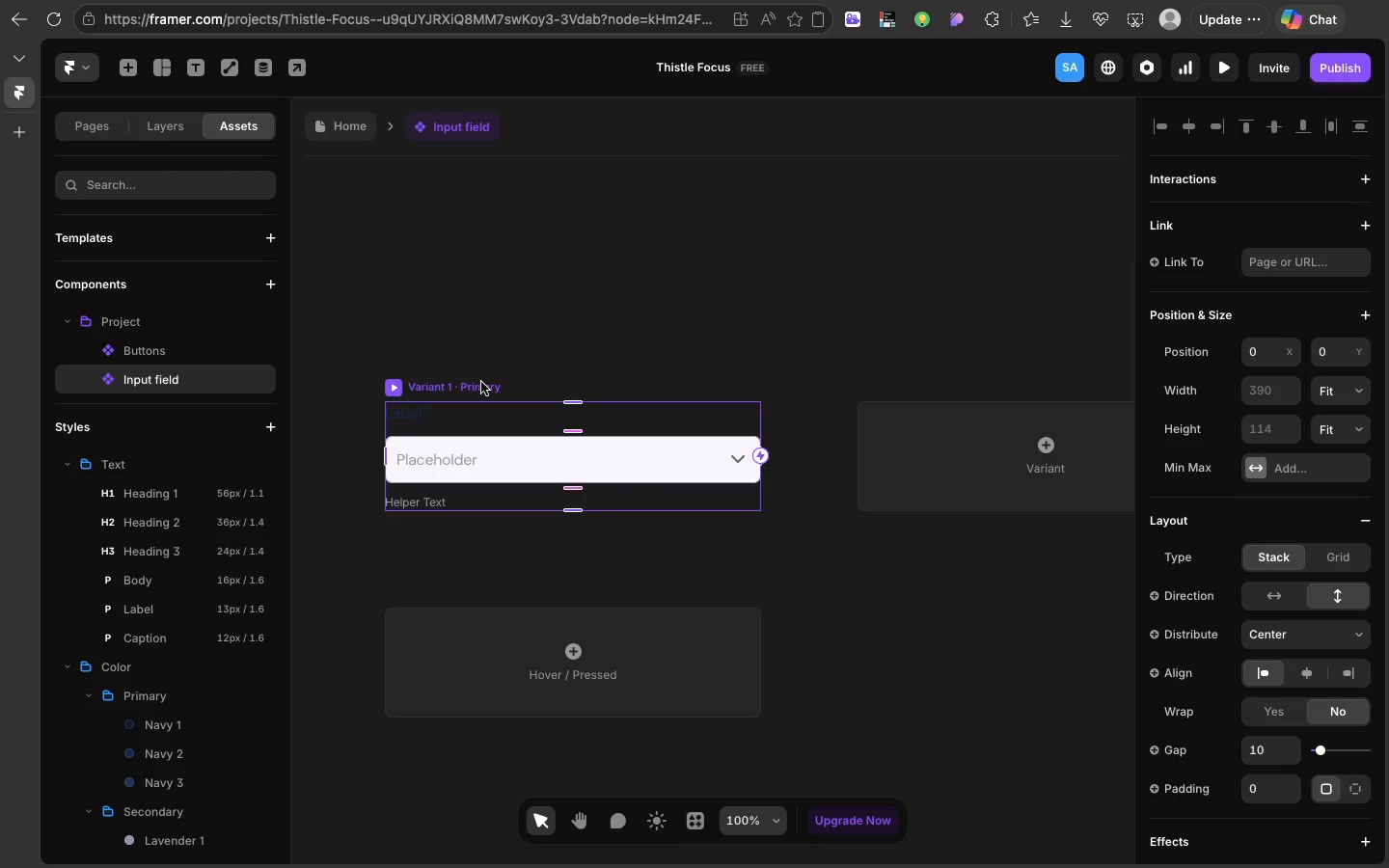 
left_click([481, 382])
 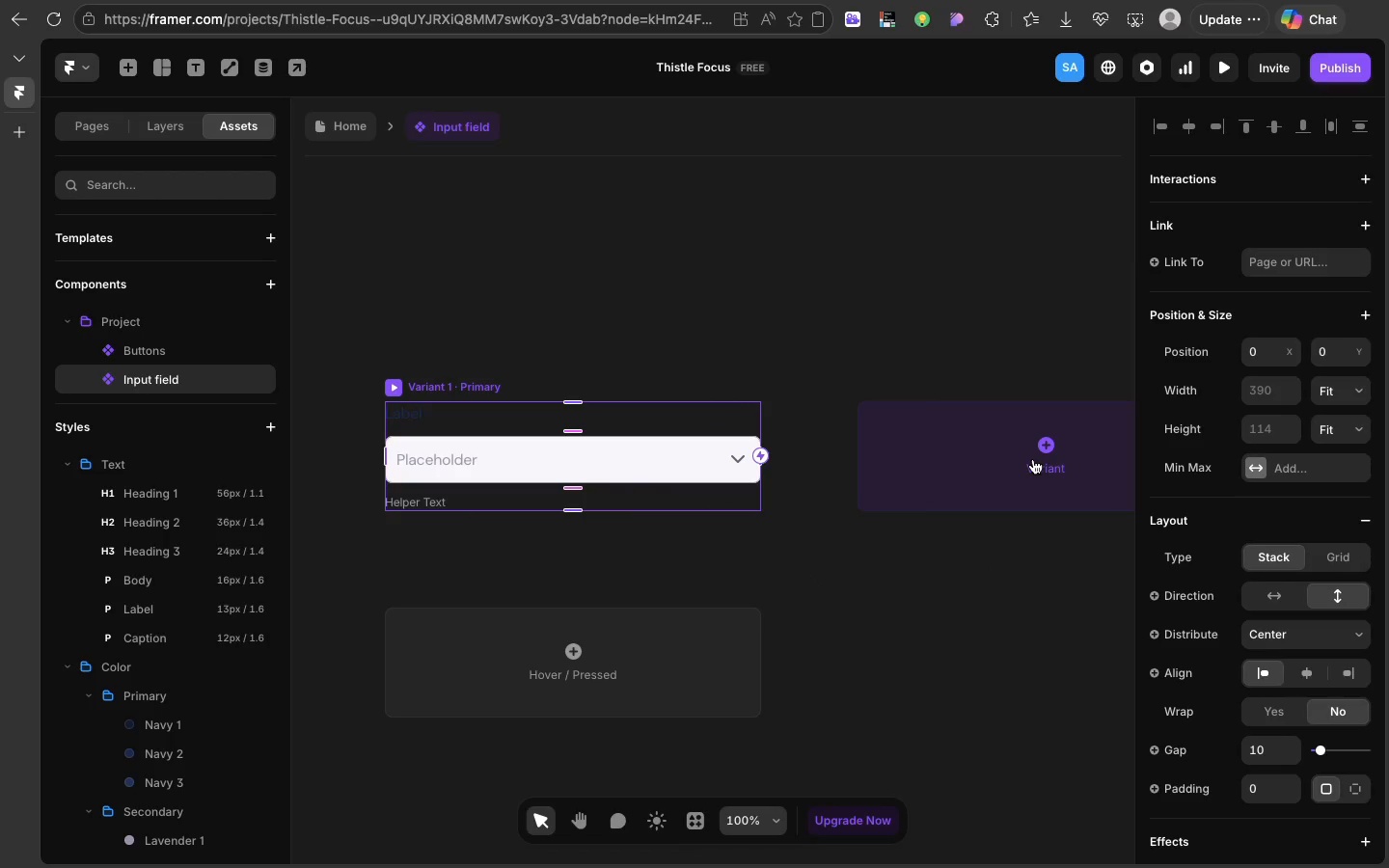 
wait(6.37)
 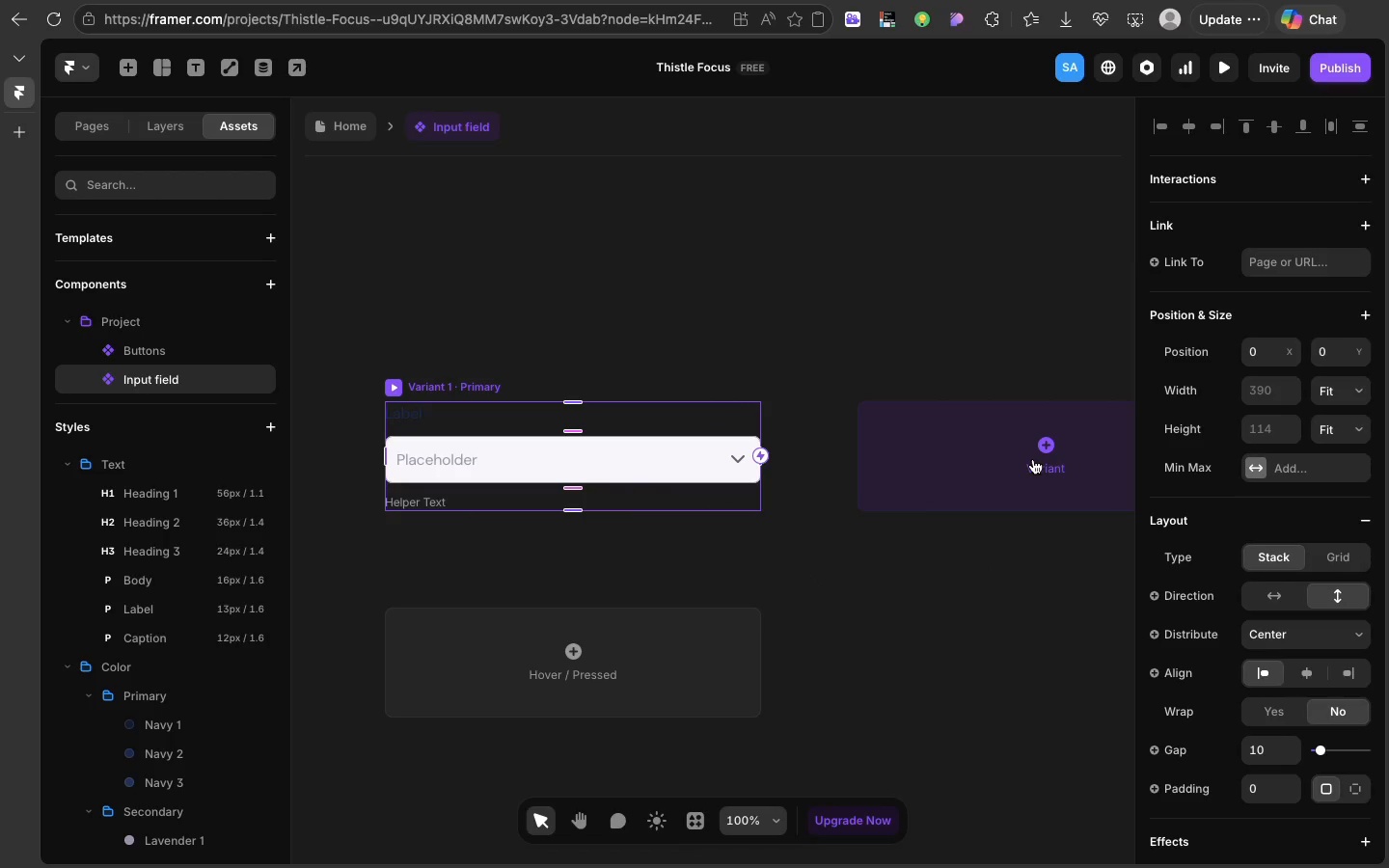 
left_click([1033, 459])
 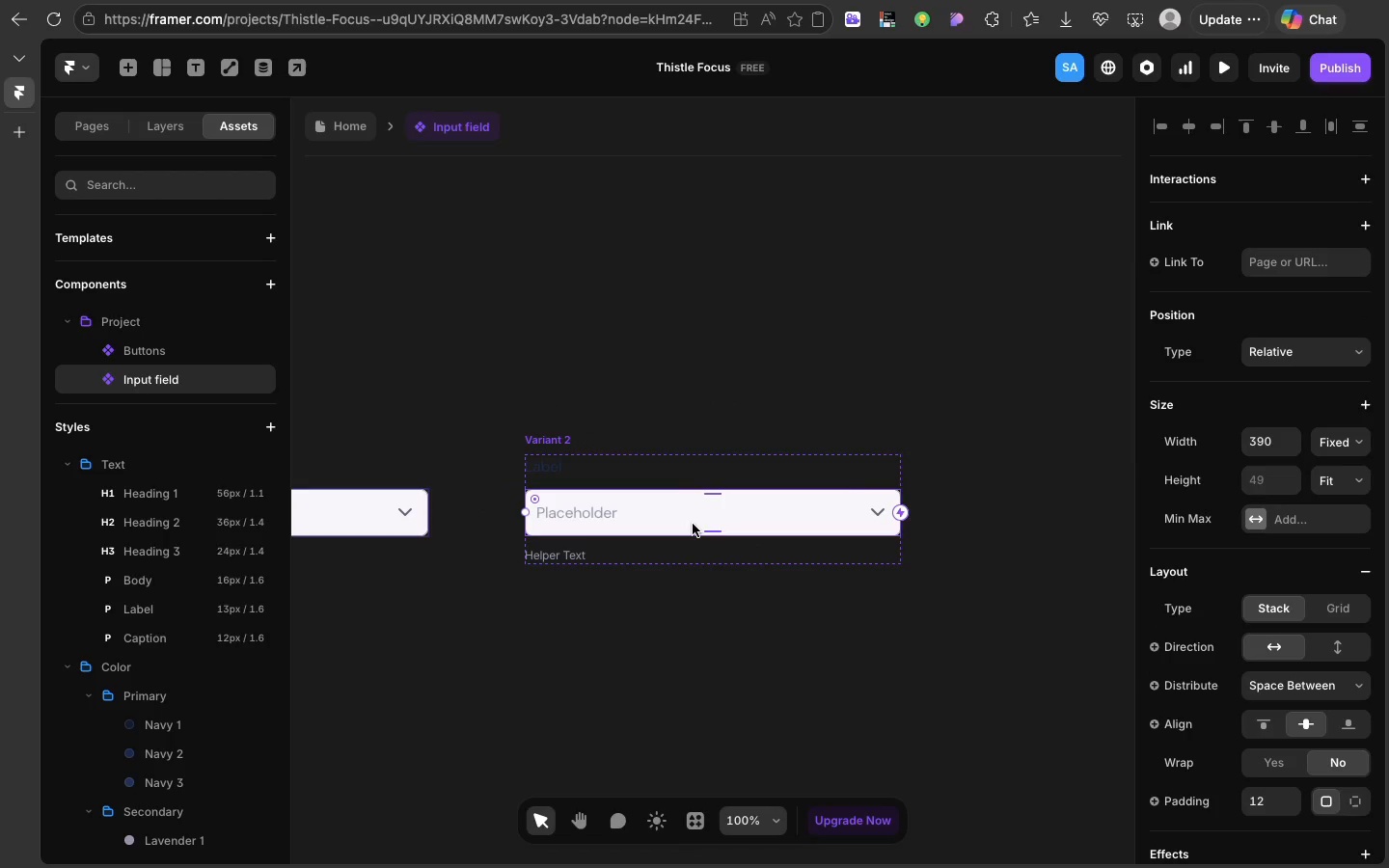 
left_click([693, 524])
 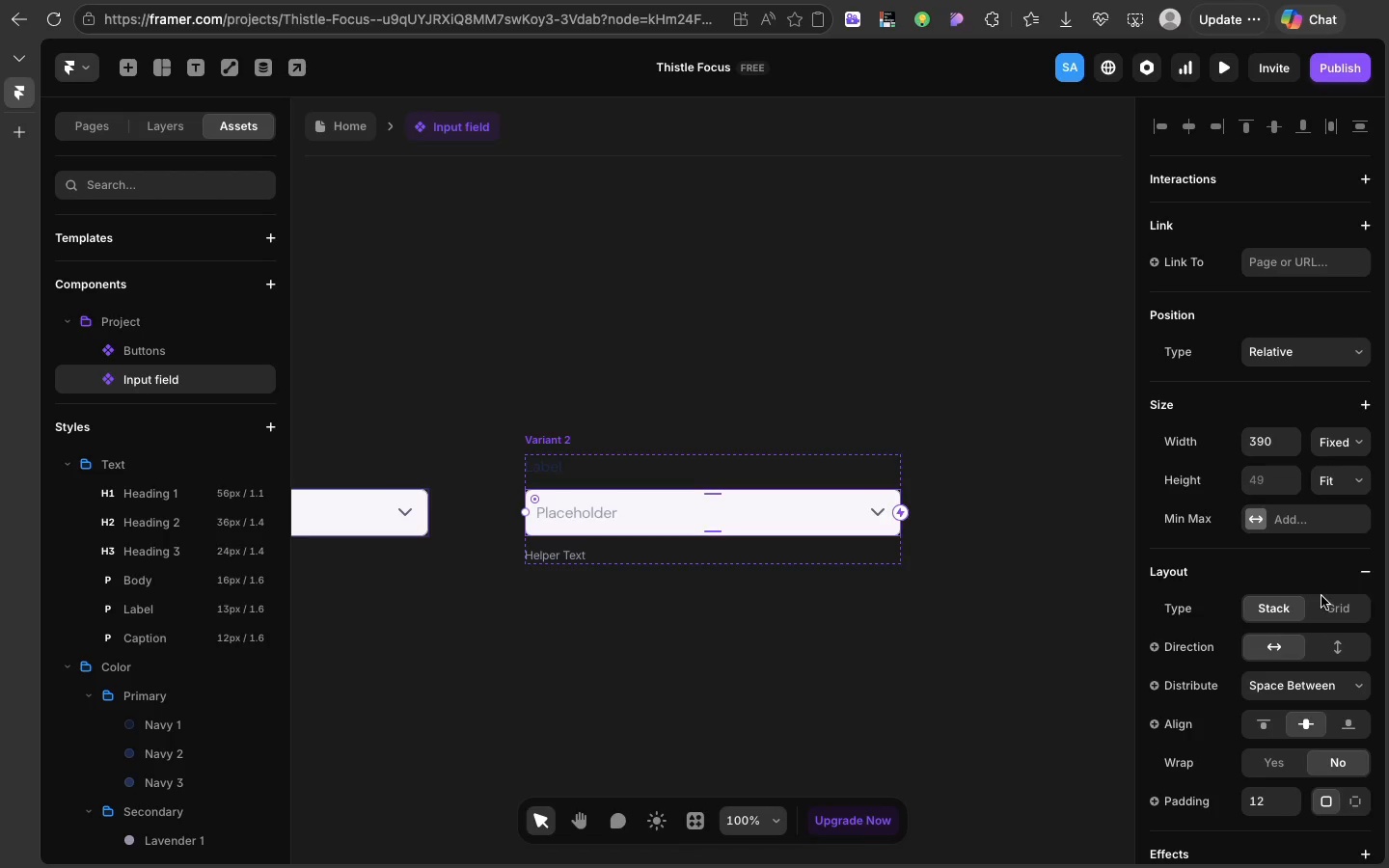 
scroll: coordinate [1287, 614], scroll_direction: down, amount: 75.0
 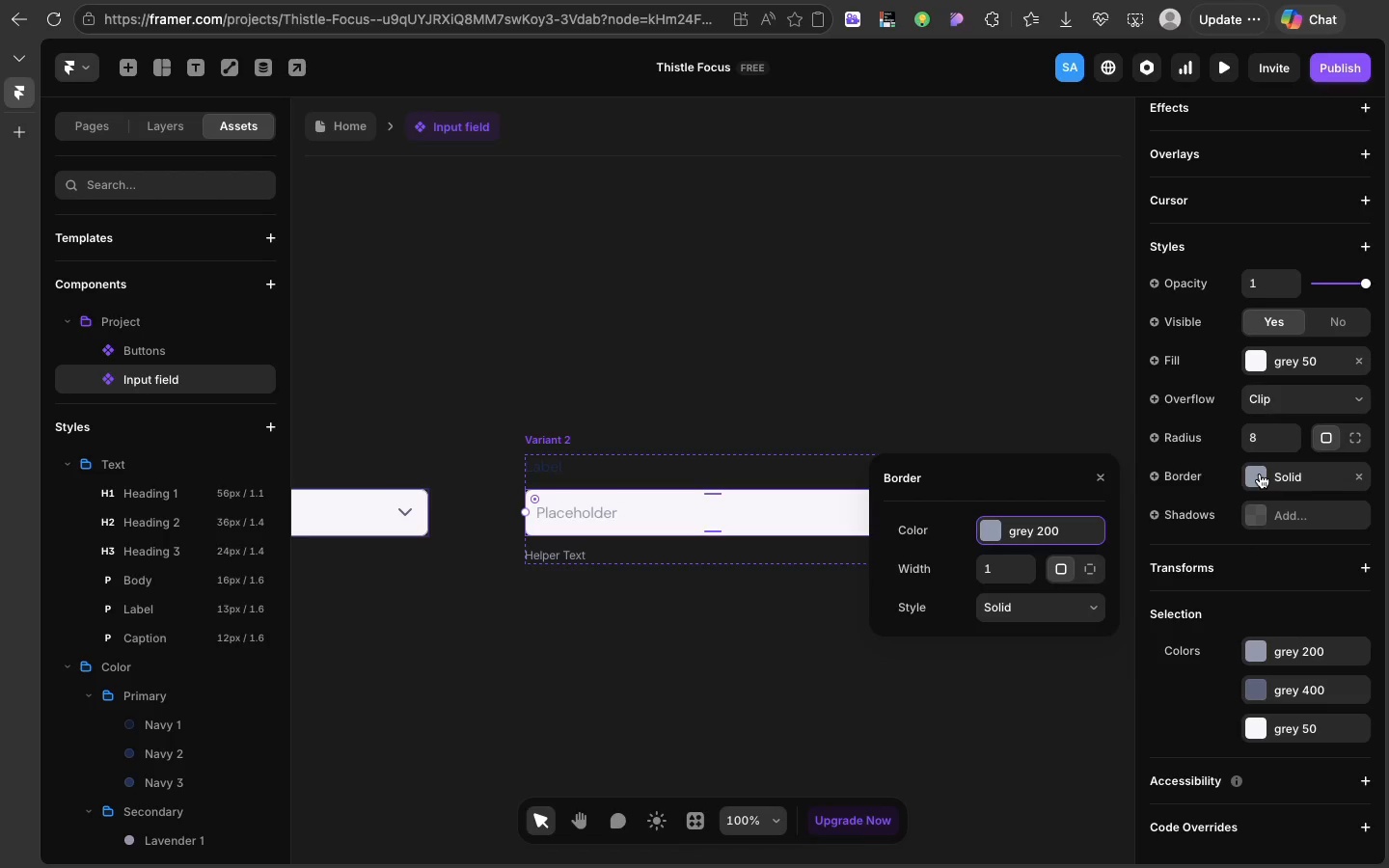 
left_click([1260, 474])
 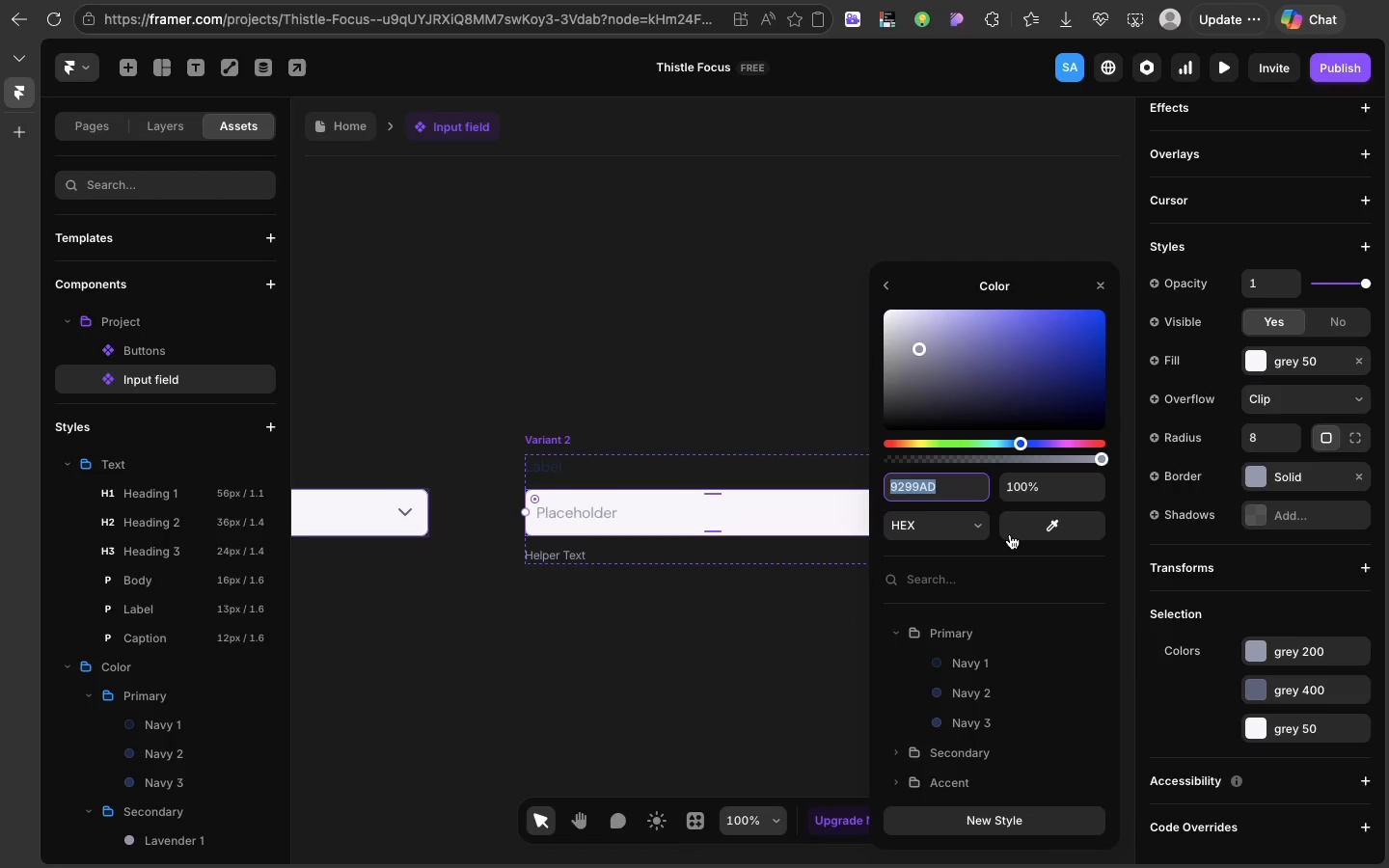 
left_click([1010, 534])
 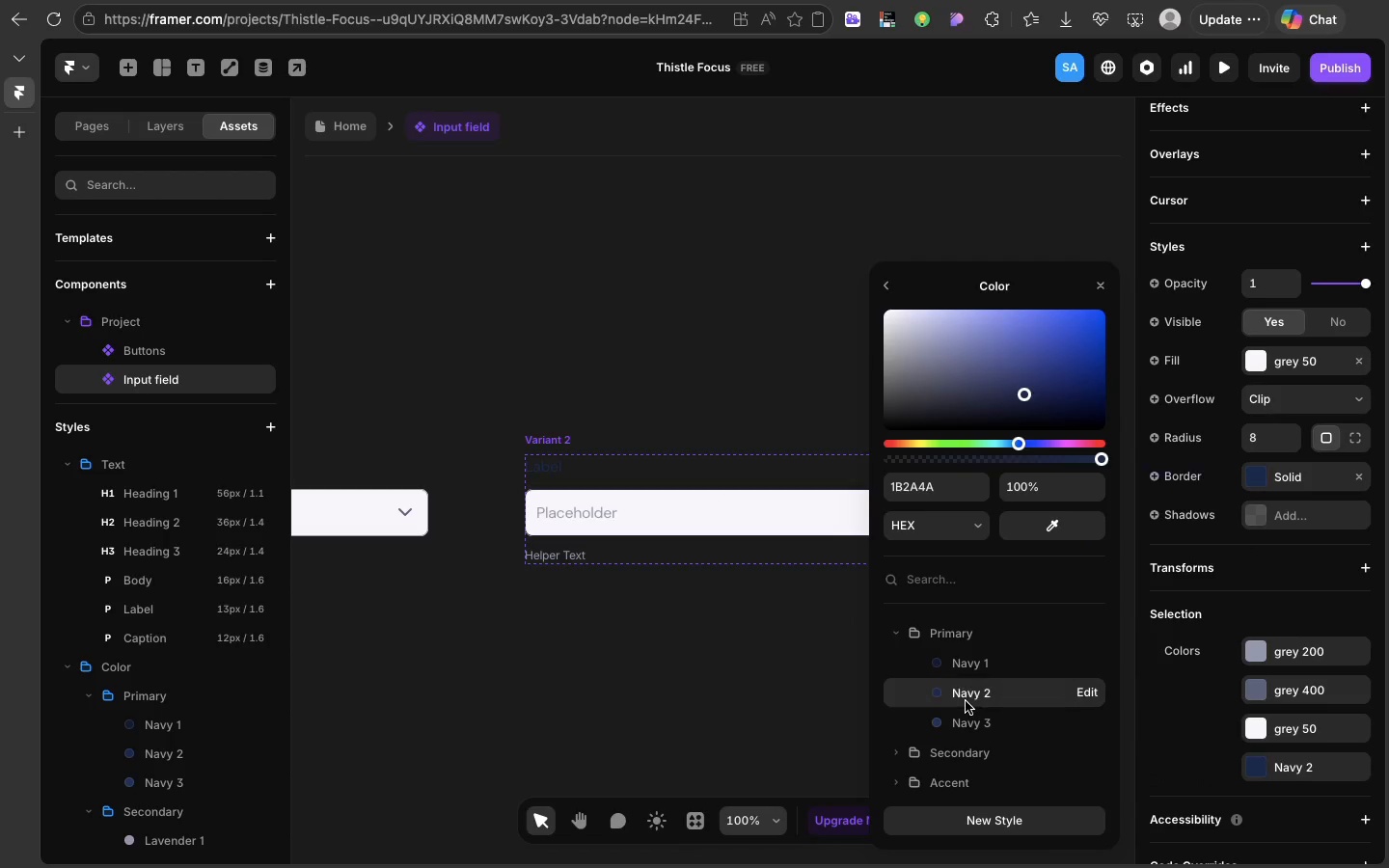 
left_click([966, 701])
 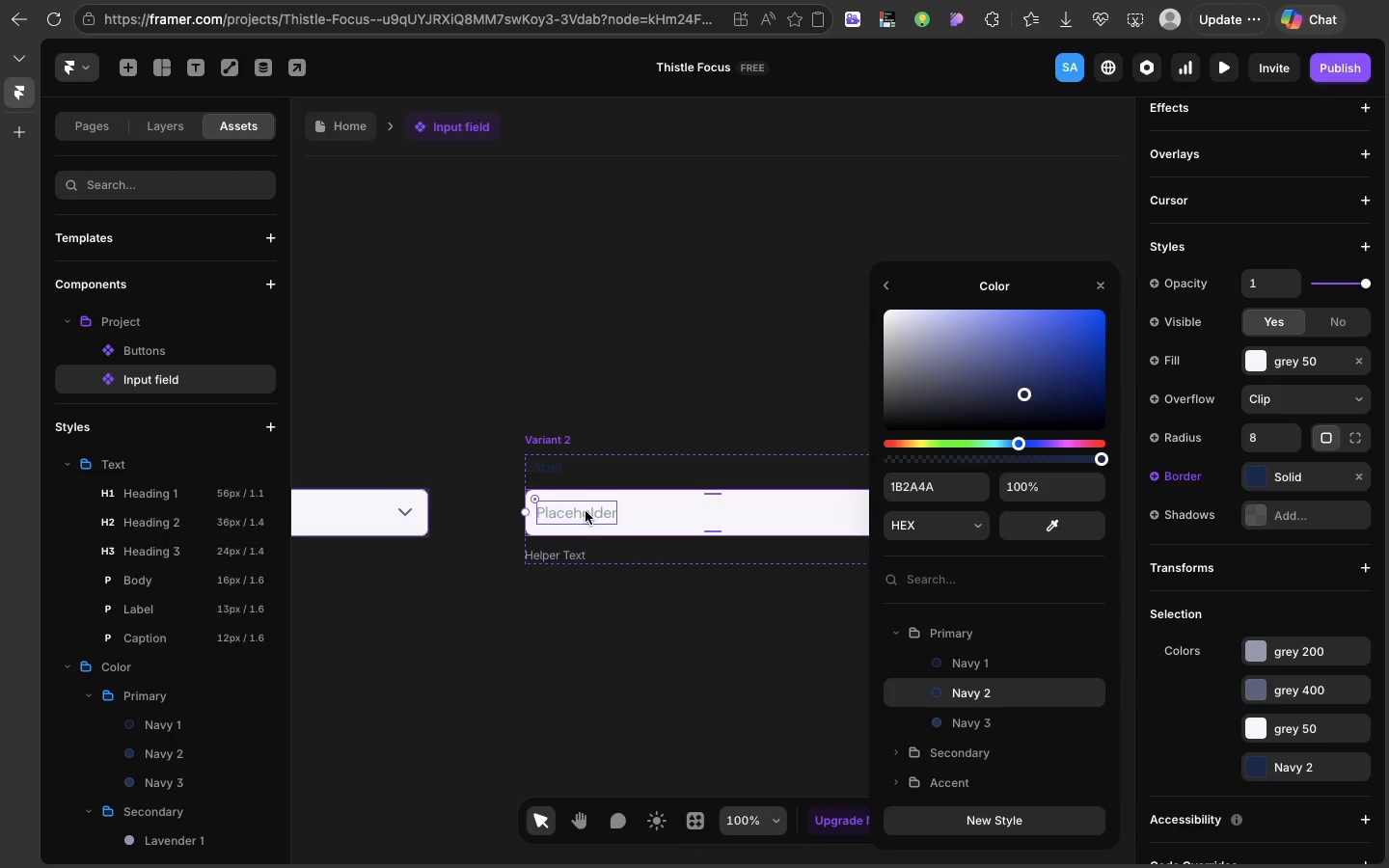 
left_click([586, 511])
 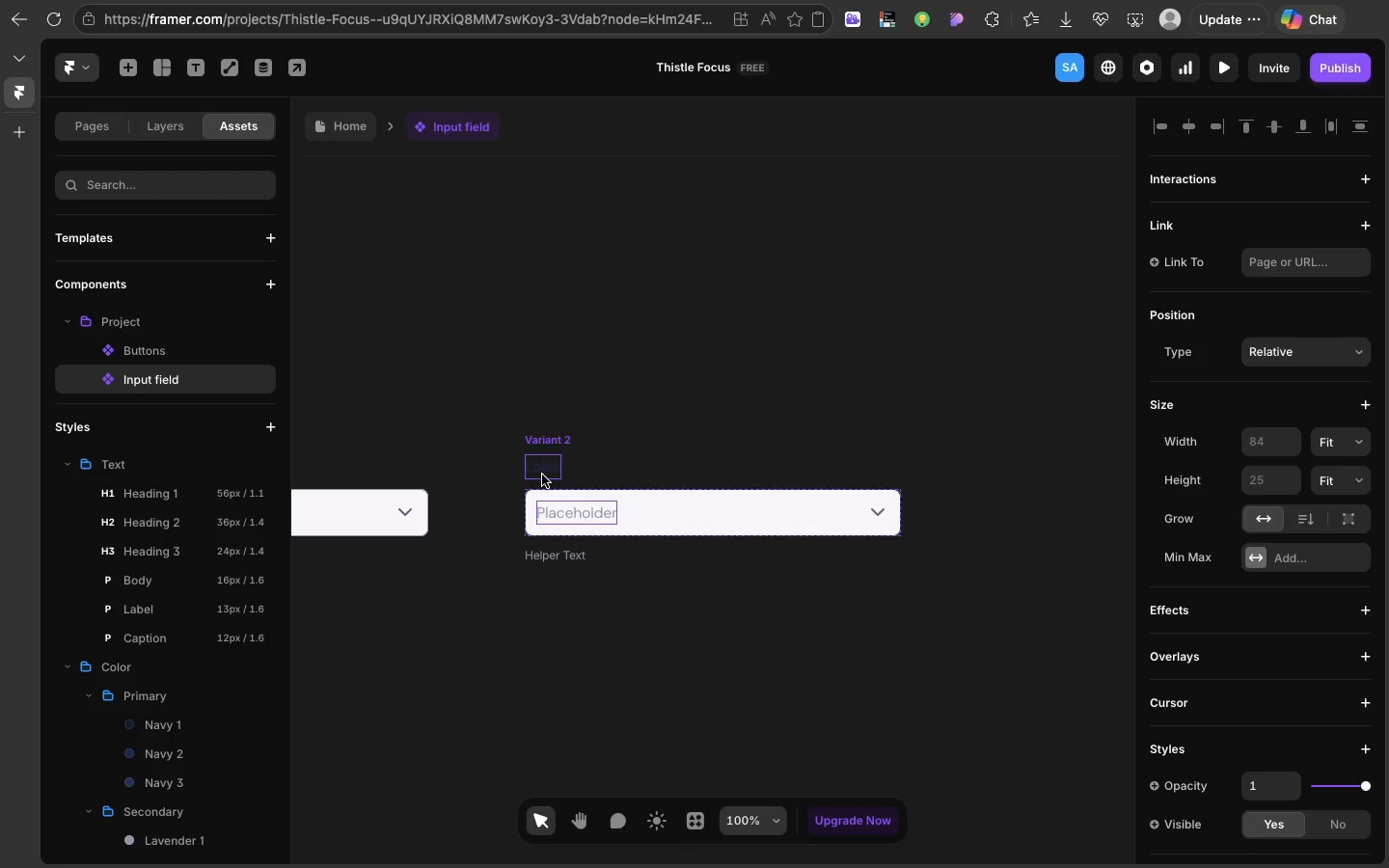 
left_click([542, 475])
 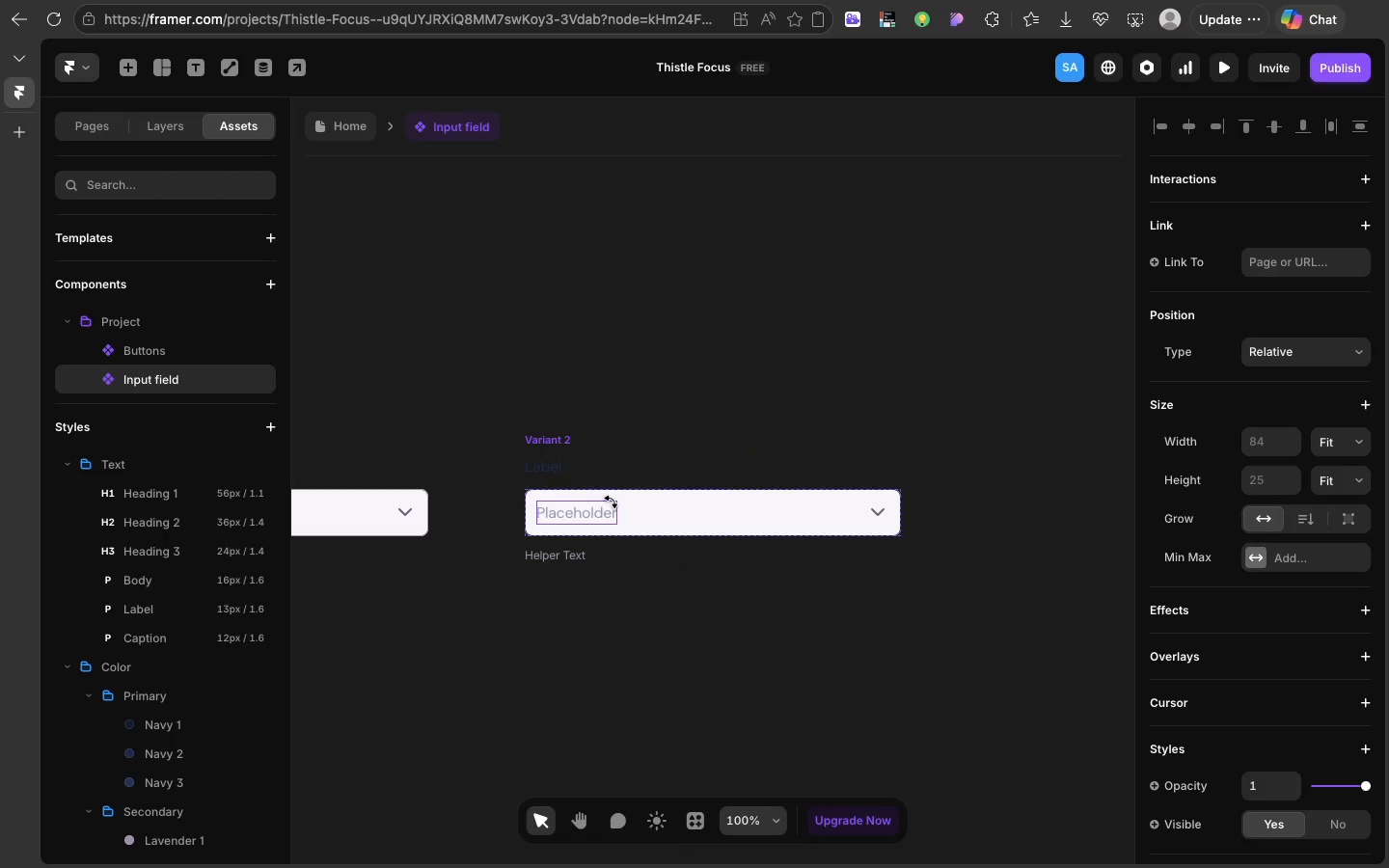 
left_click([612, 502])
 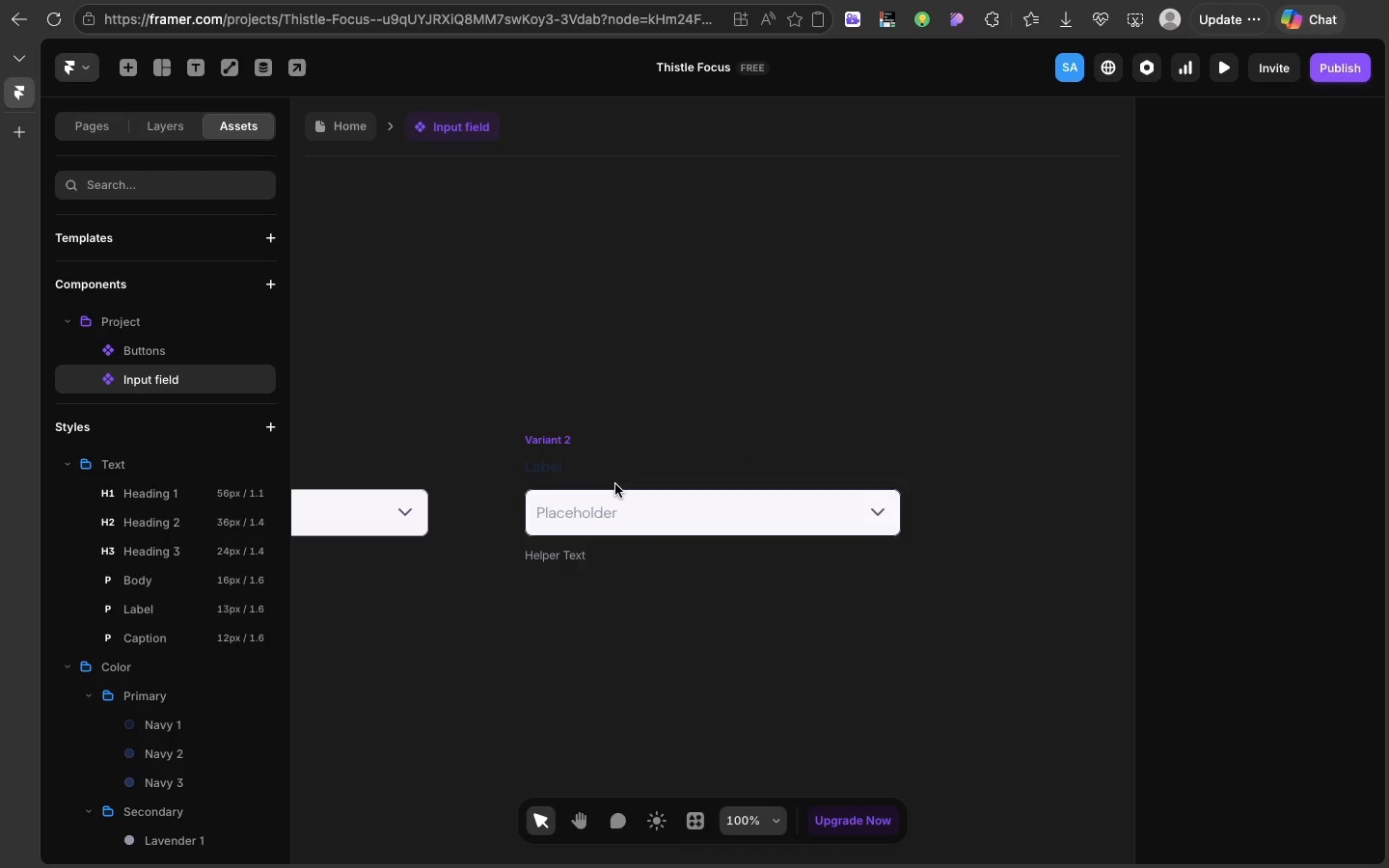 
left_click([615, 484])
 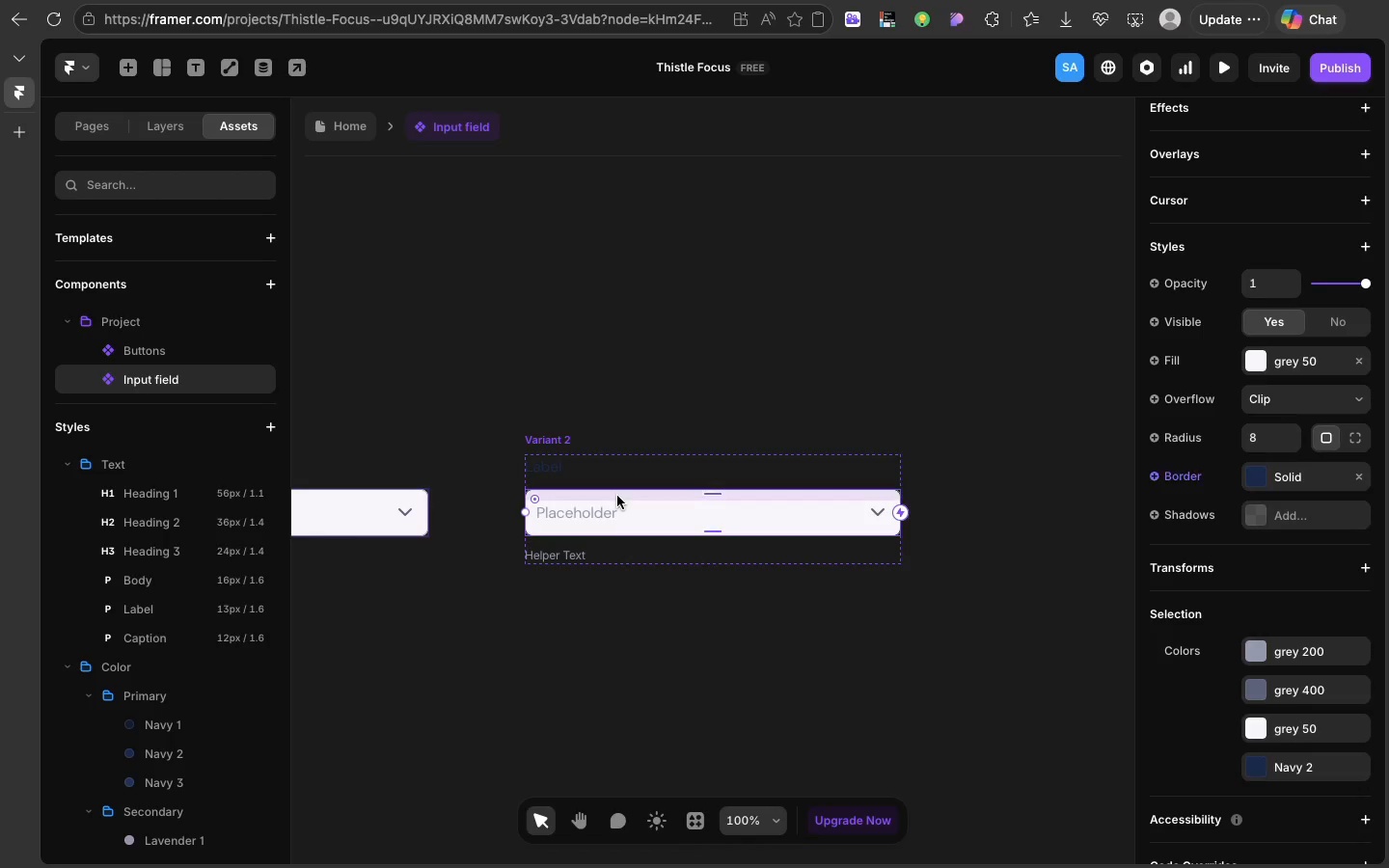 
left_click([617, 496])
 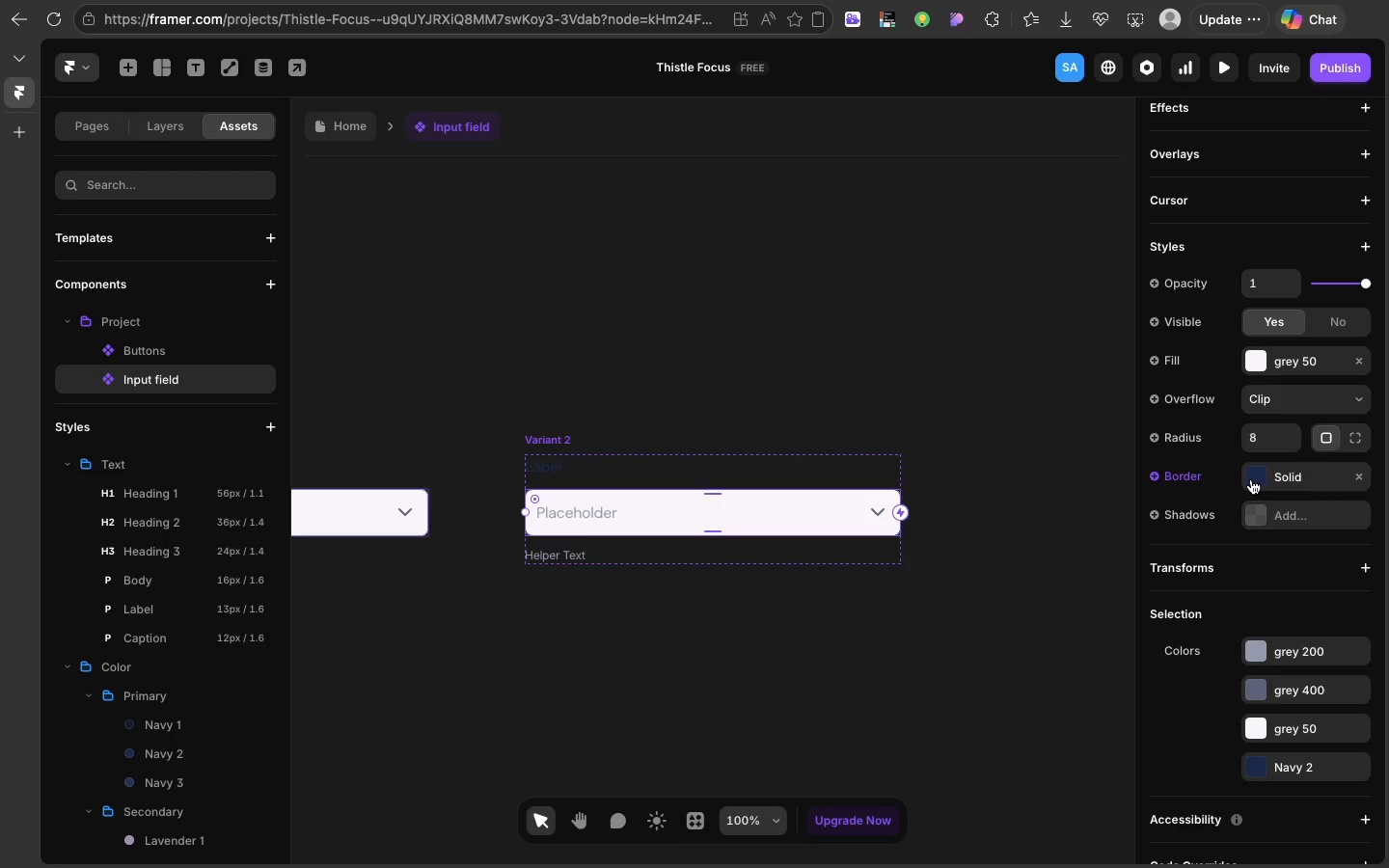 
left_click([1251, 479])
 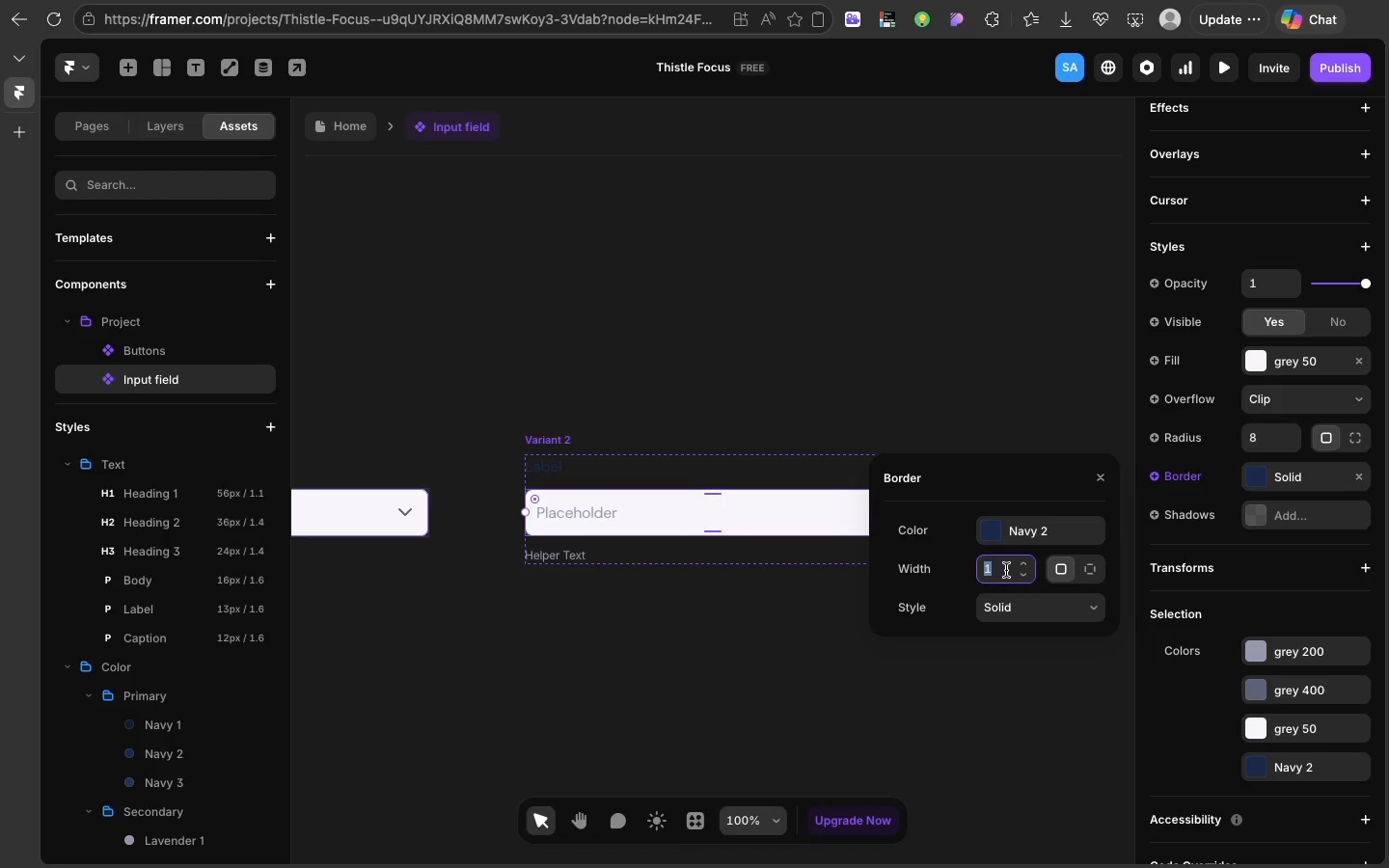 
left_click([1006, 570])
 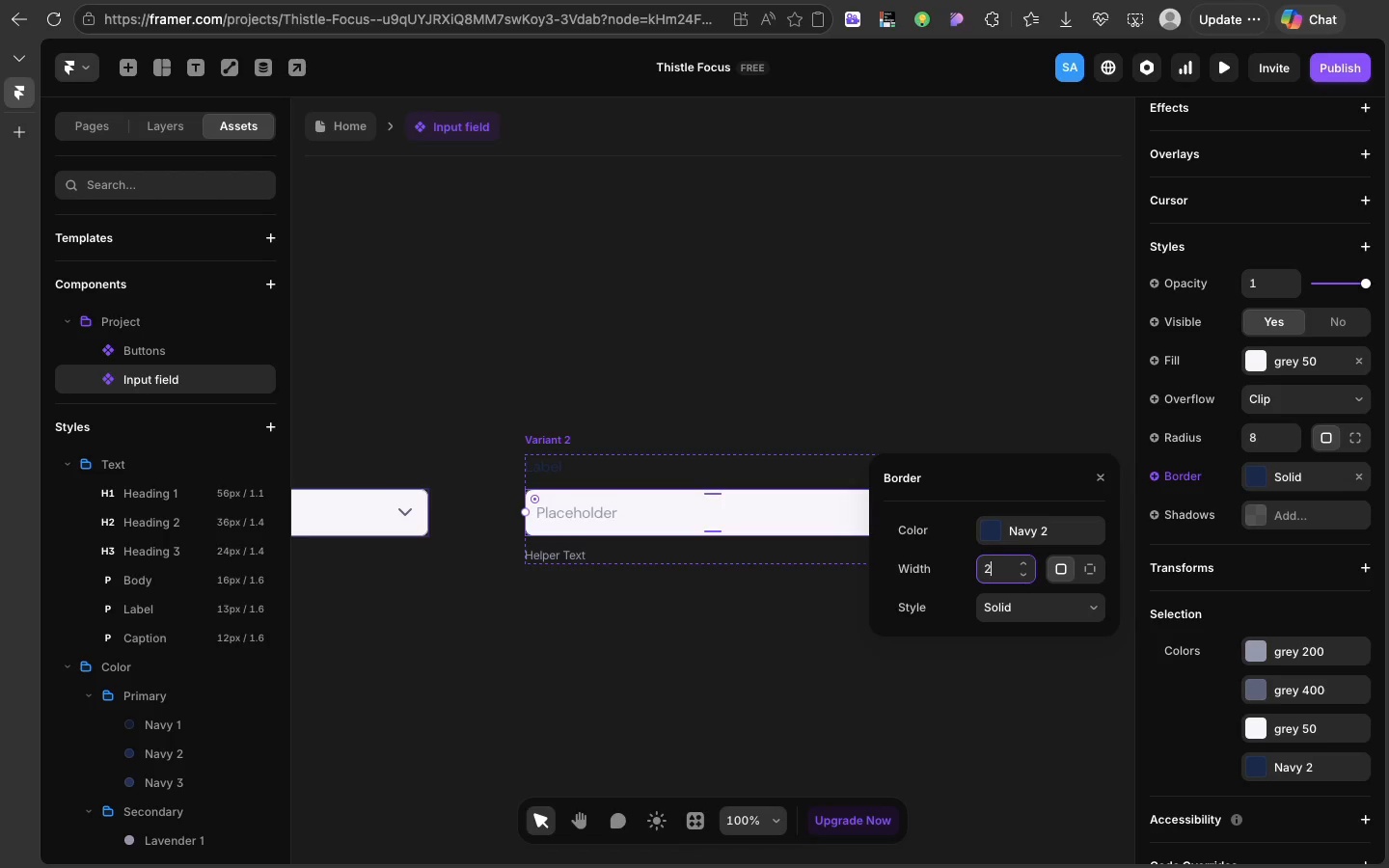 
key(2)
 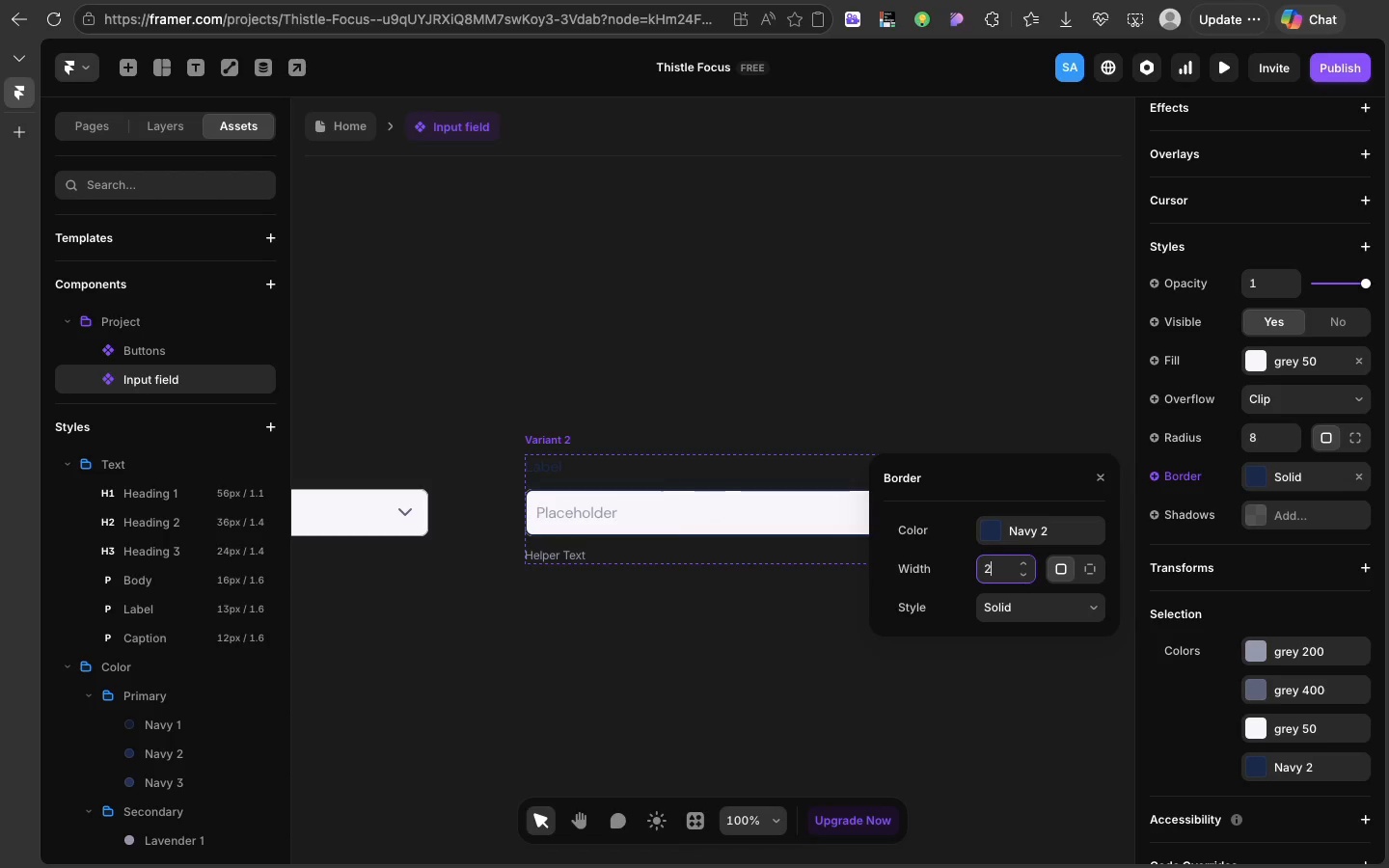 
key(Enter)
 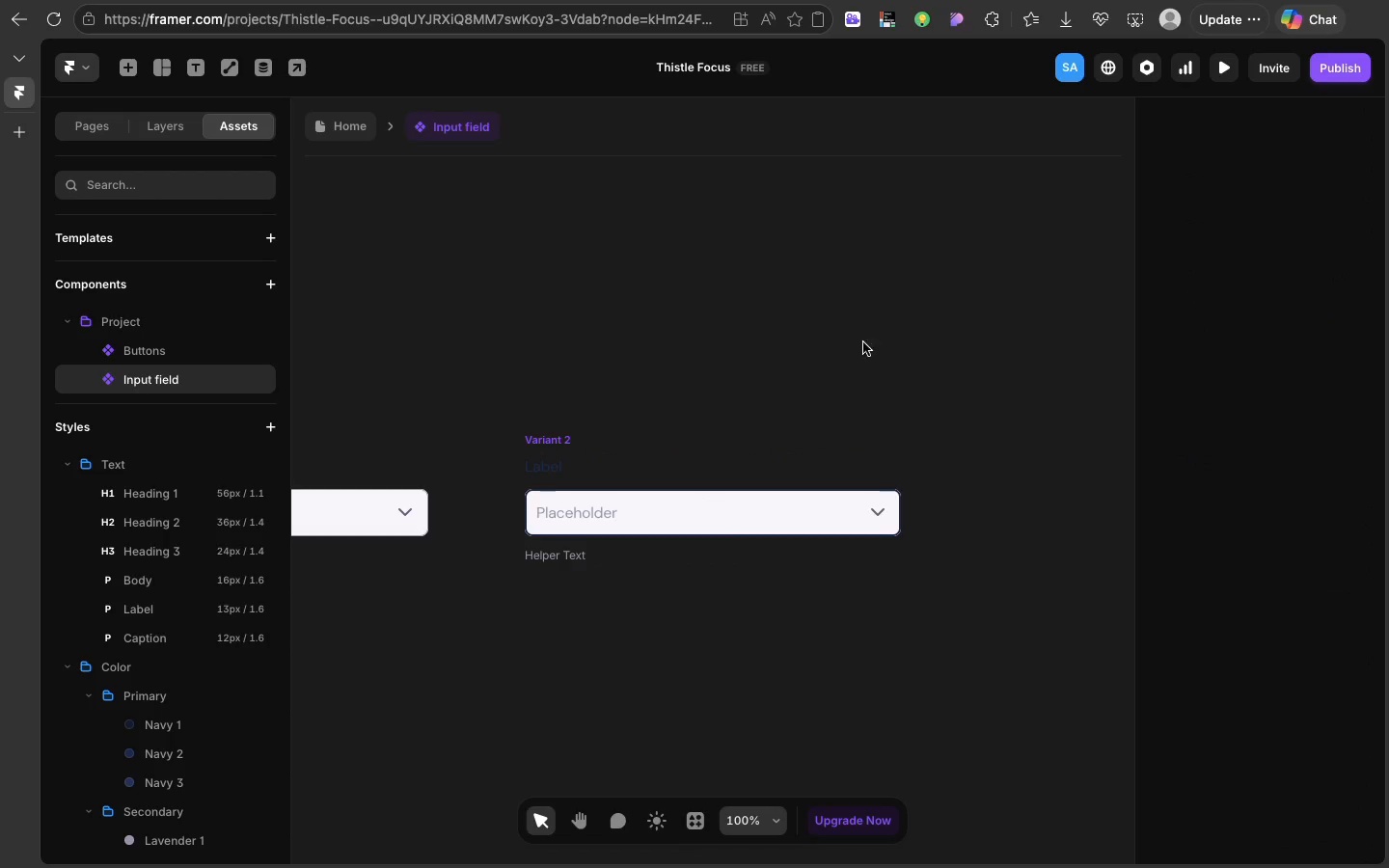 
left_click([870, 342])
 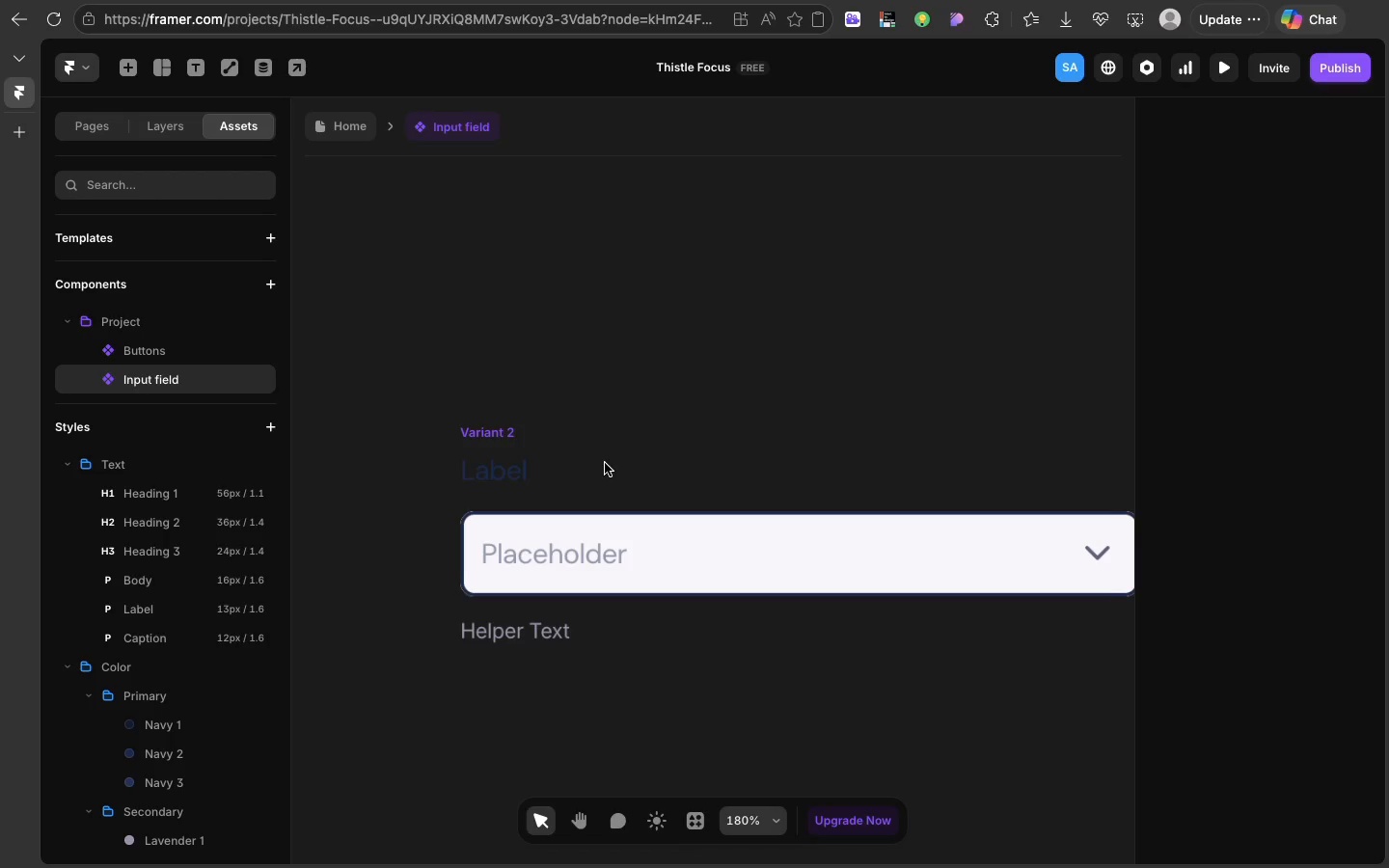 
wait(9.33)
 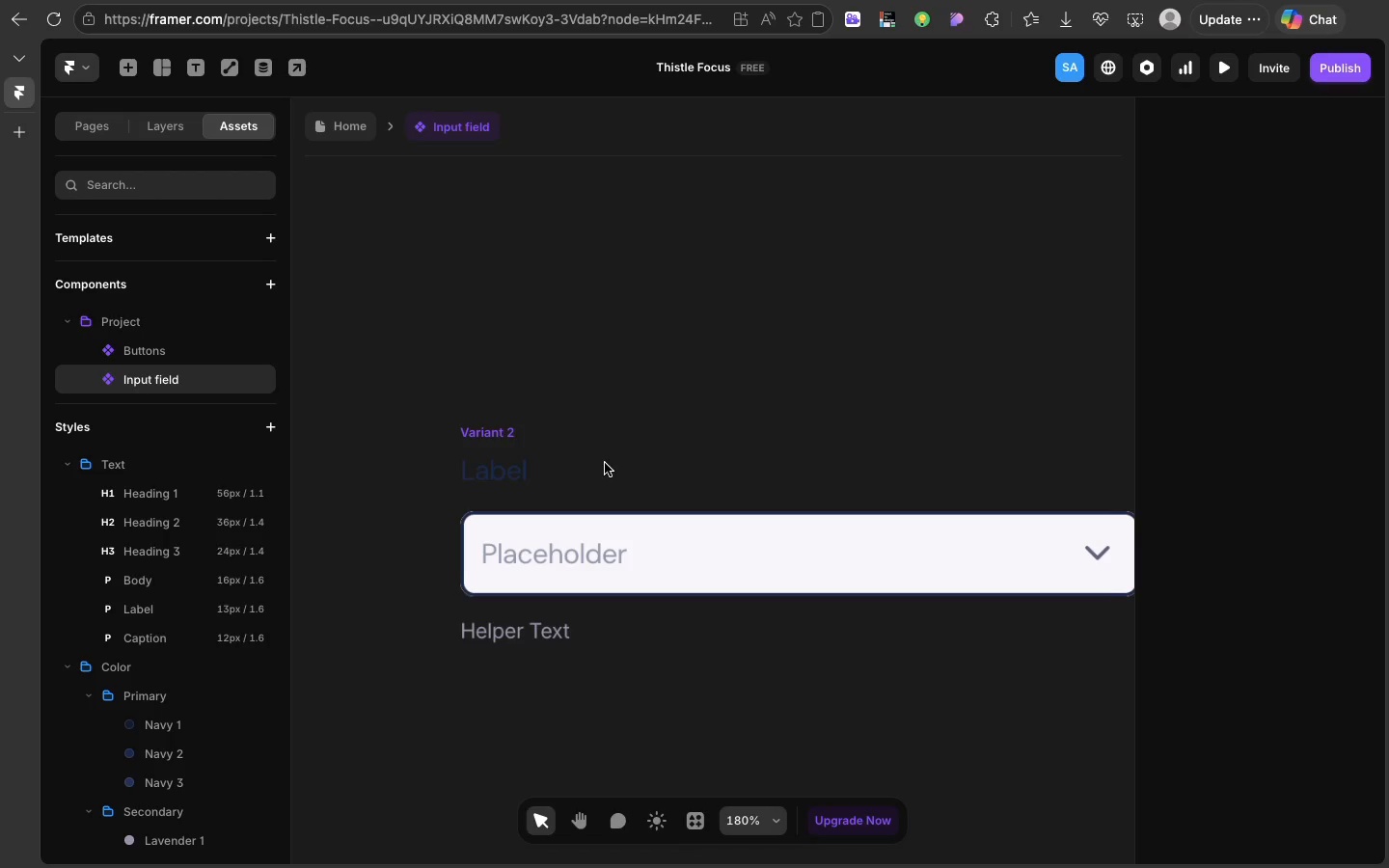 
scroll: coordinate [758, 478], scroll_direction: up, amount: 58.0
 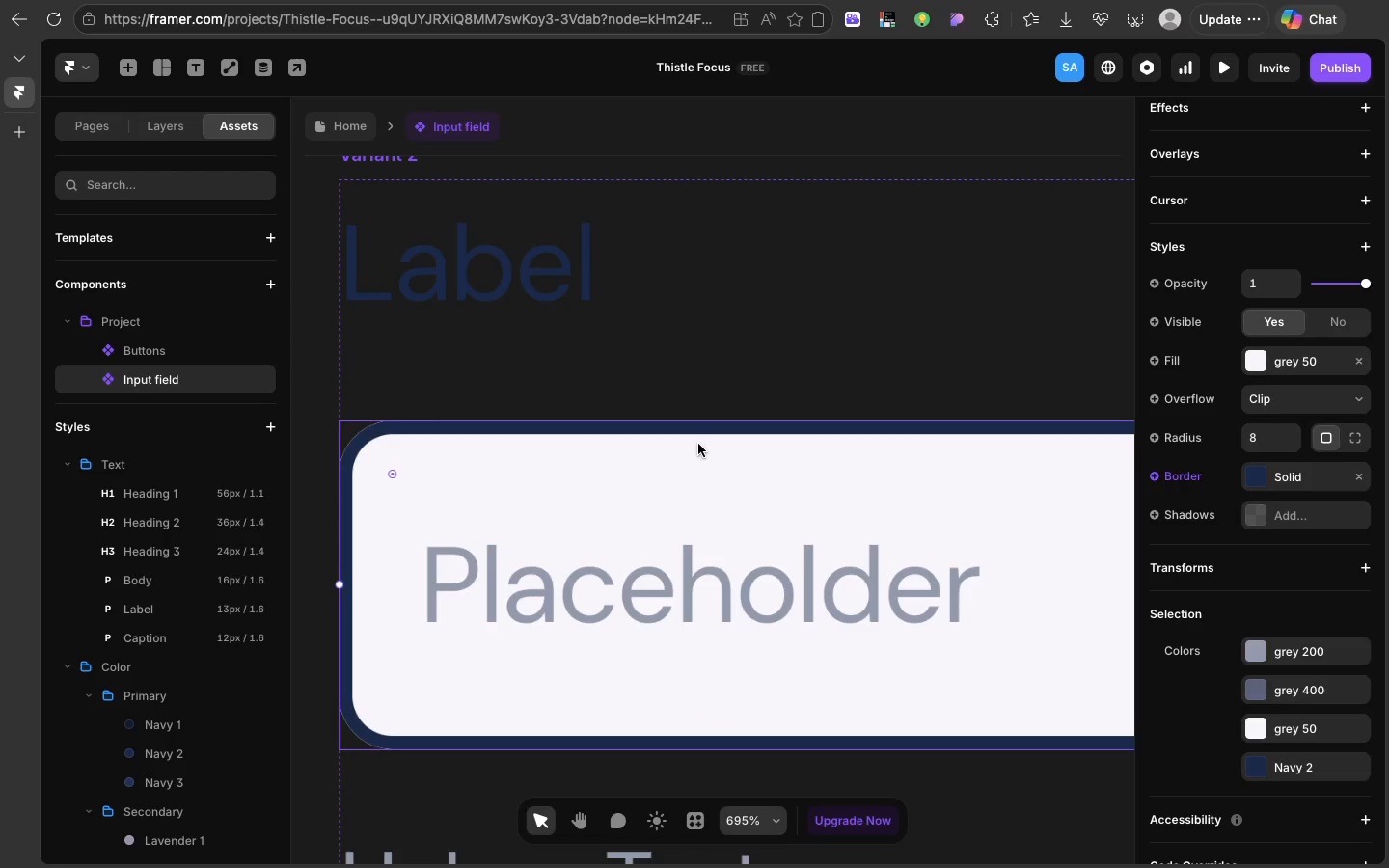 
left_click([698, 444])
 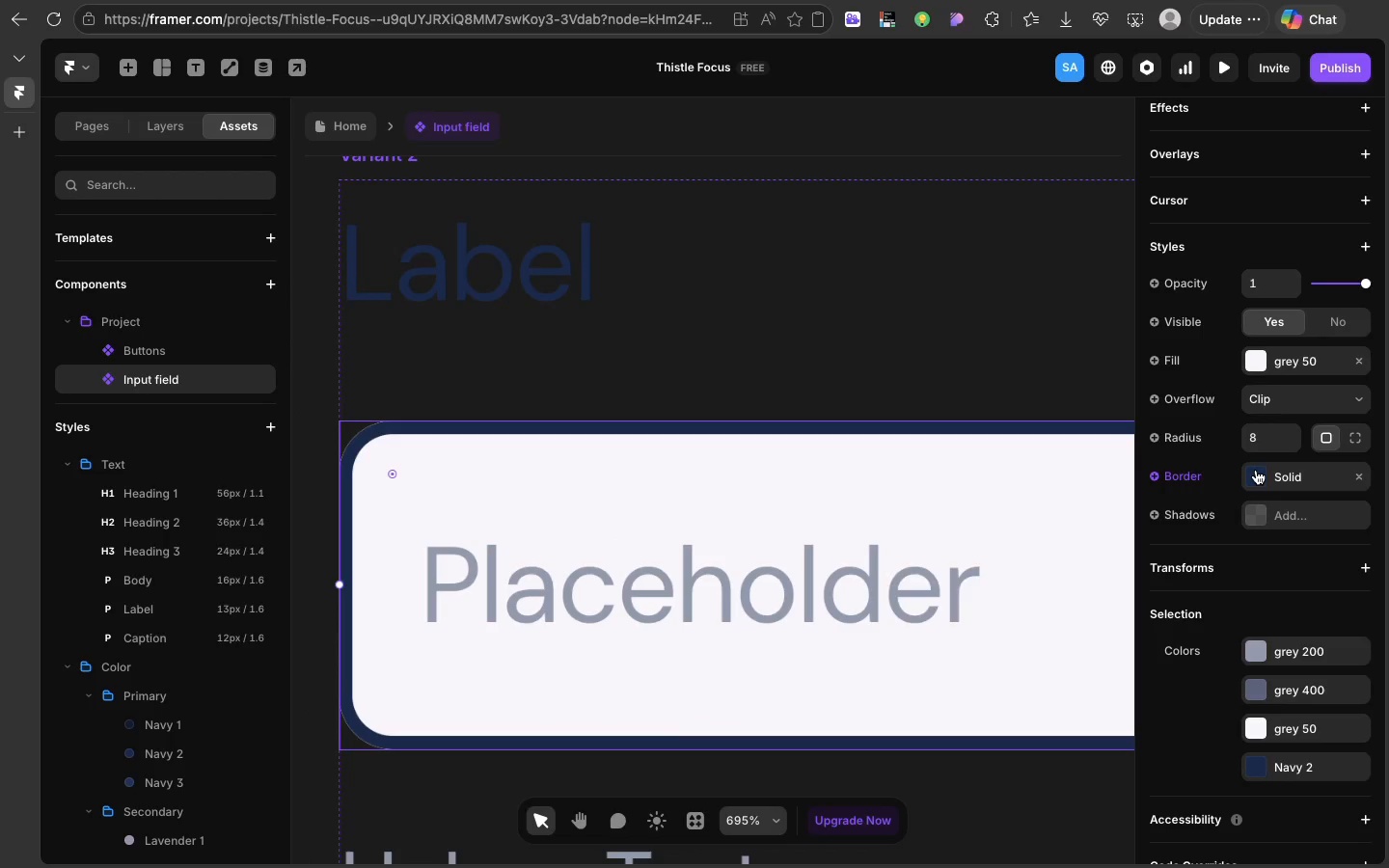 
left_click([1256, 470])
 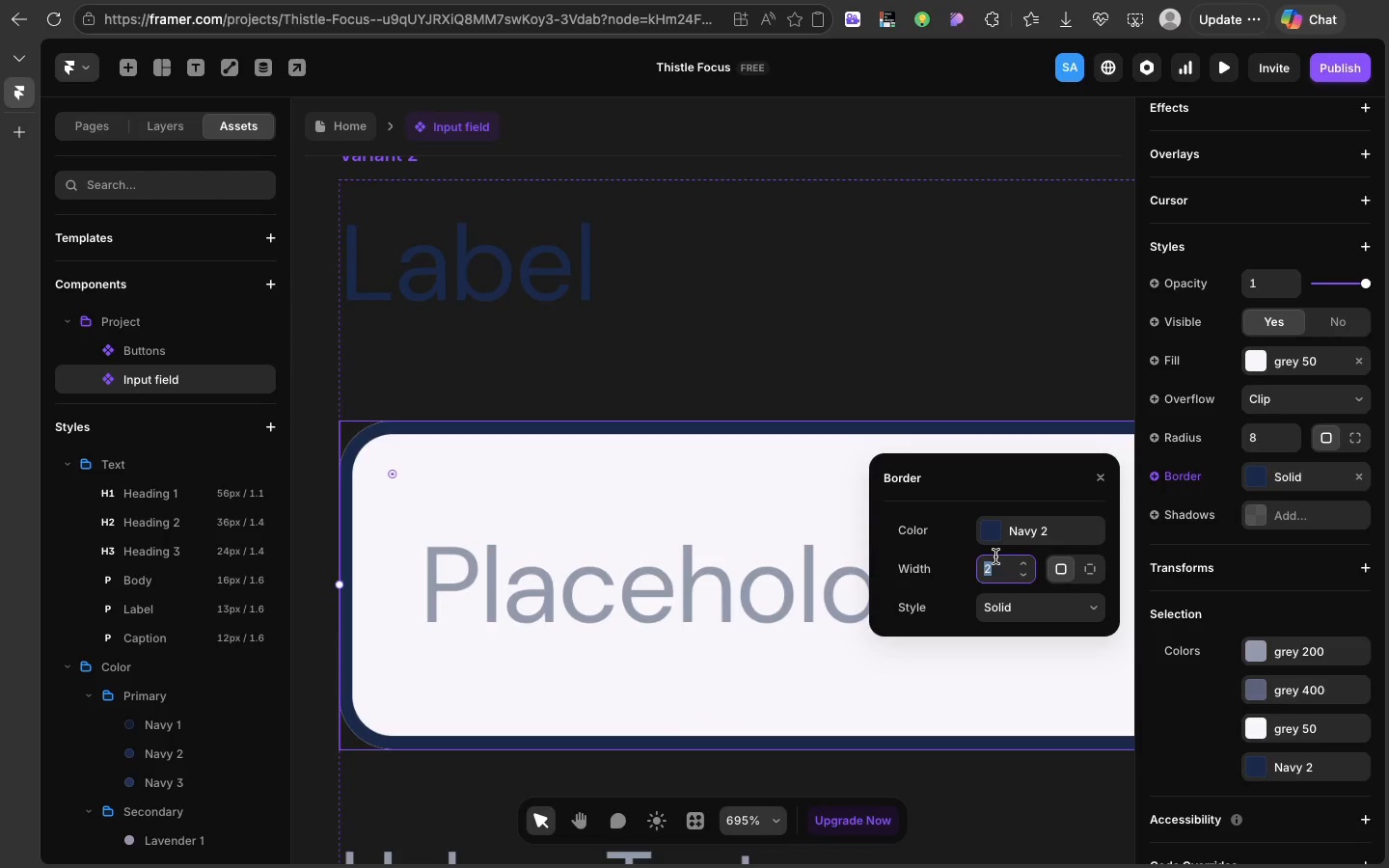 
left_click([995, 556])
 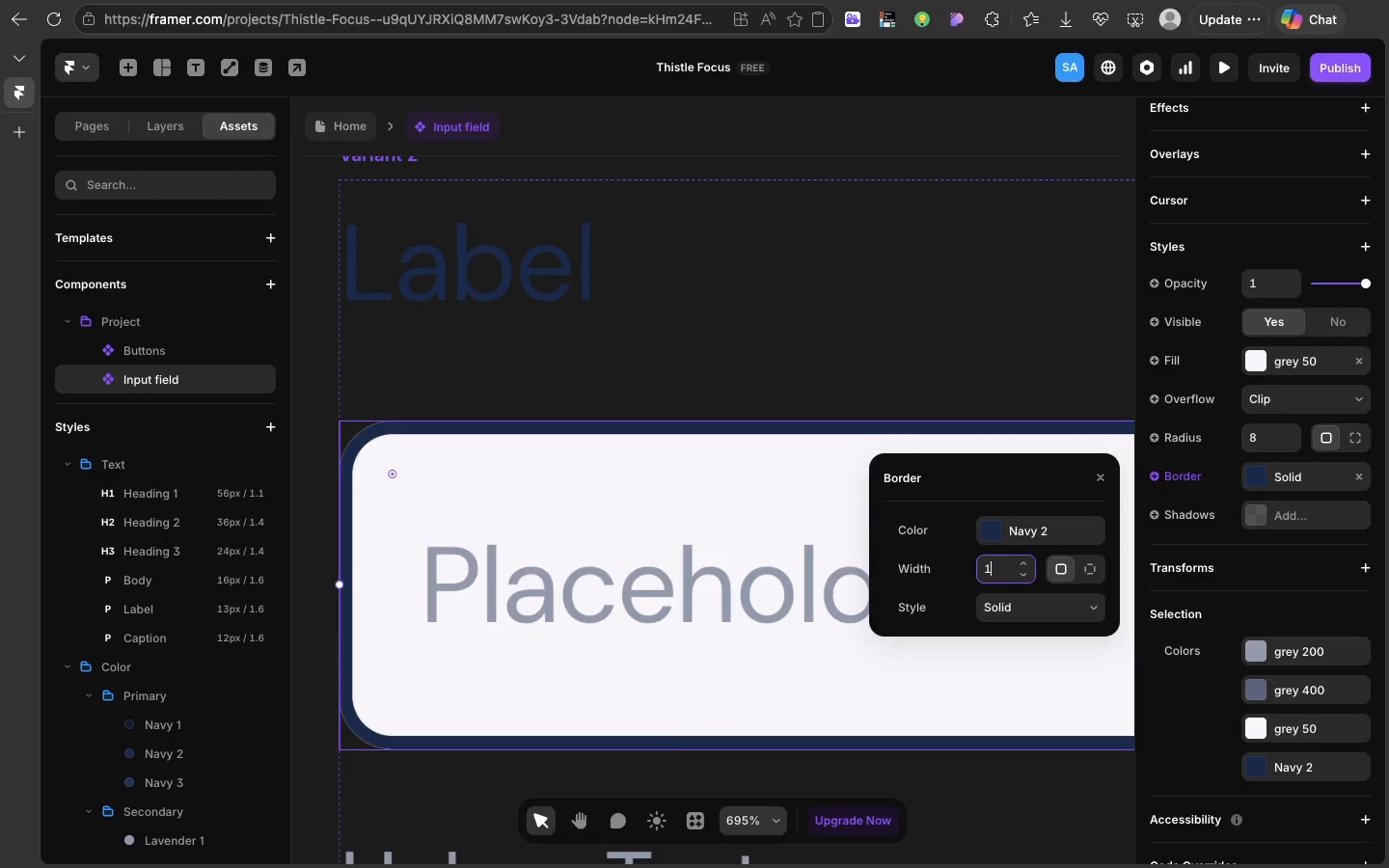 
key(1)
 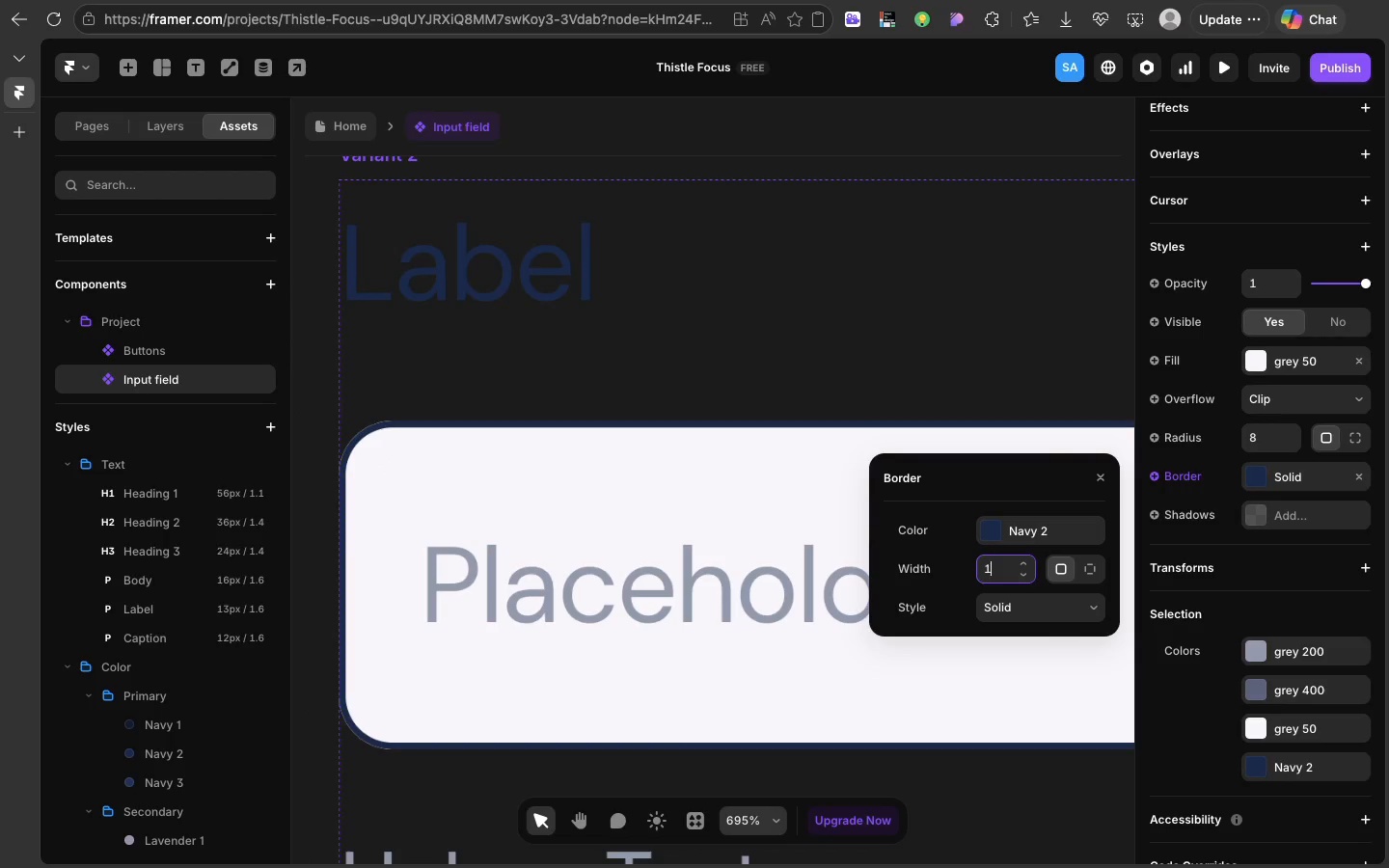 
key(Enter)
 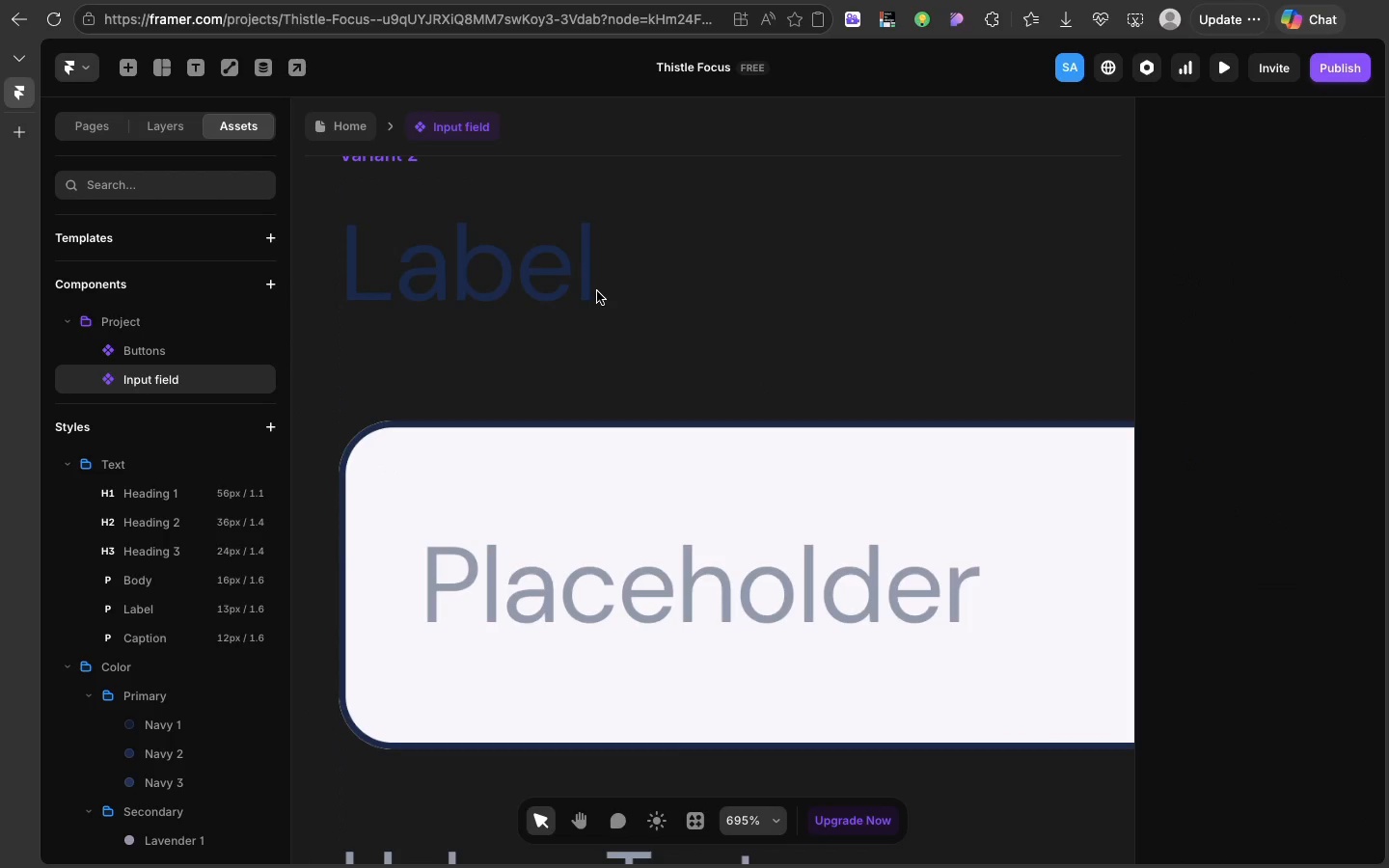 
left_click([597, 291])
 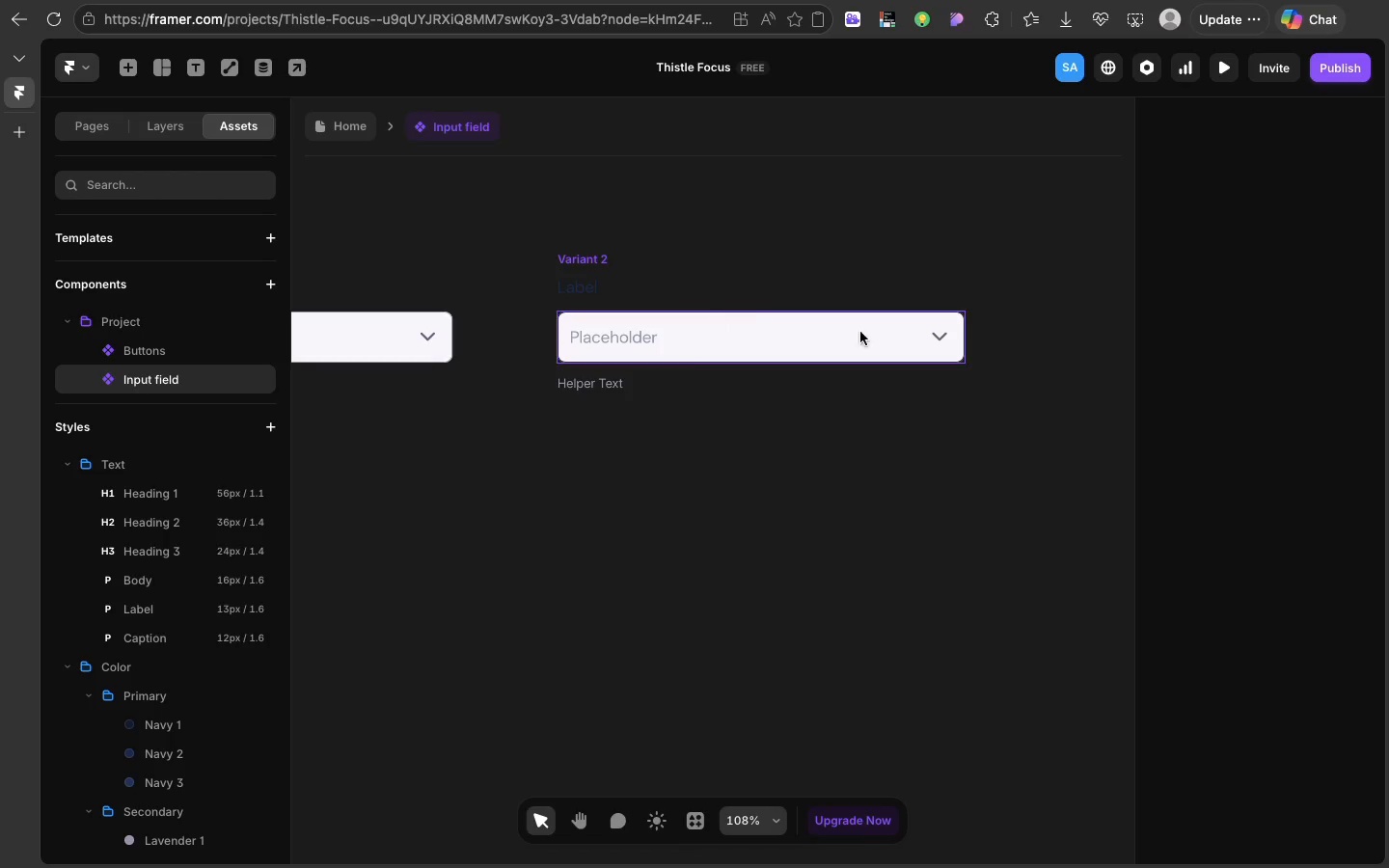 
wait(6.04)
 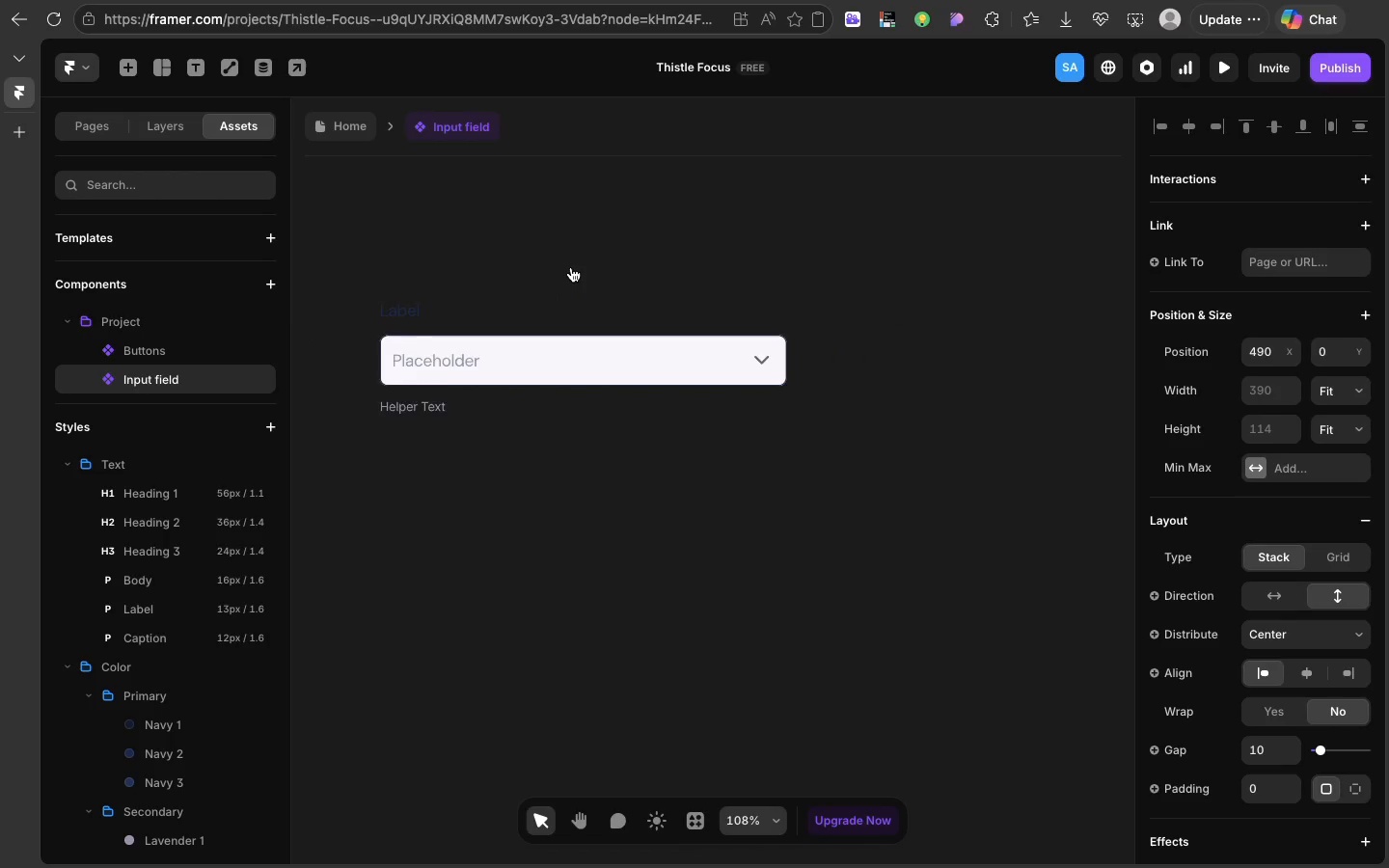 
scroll: coordinate [571, 267], scroll_direction: down, amount: 13.0
 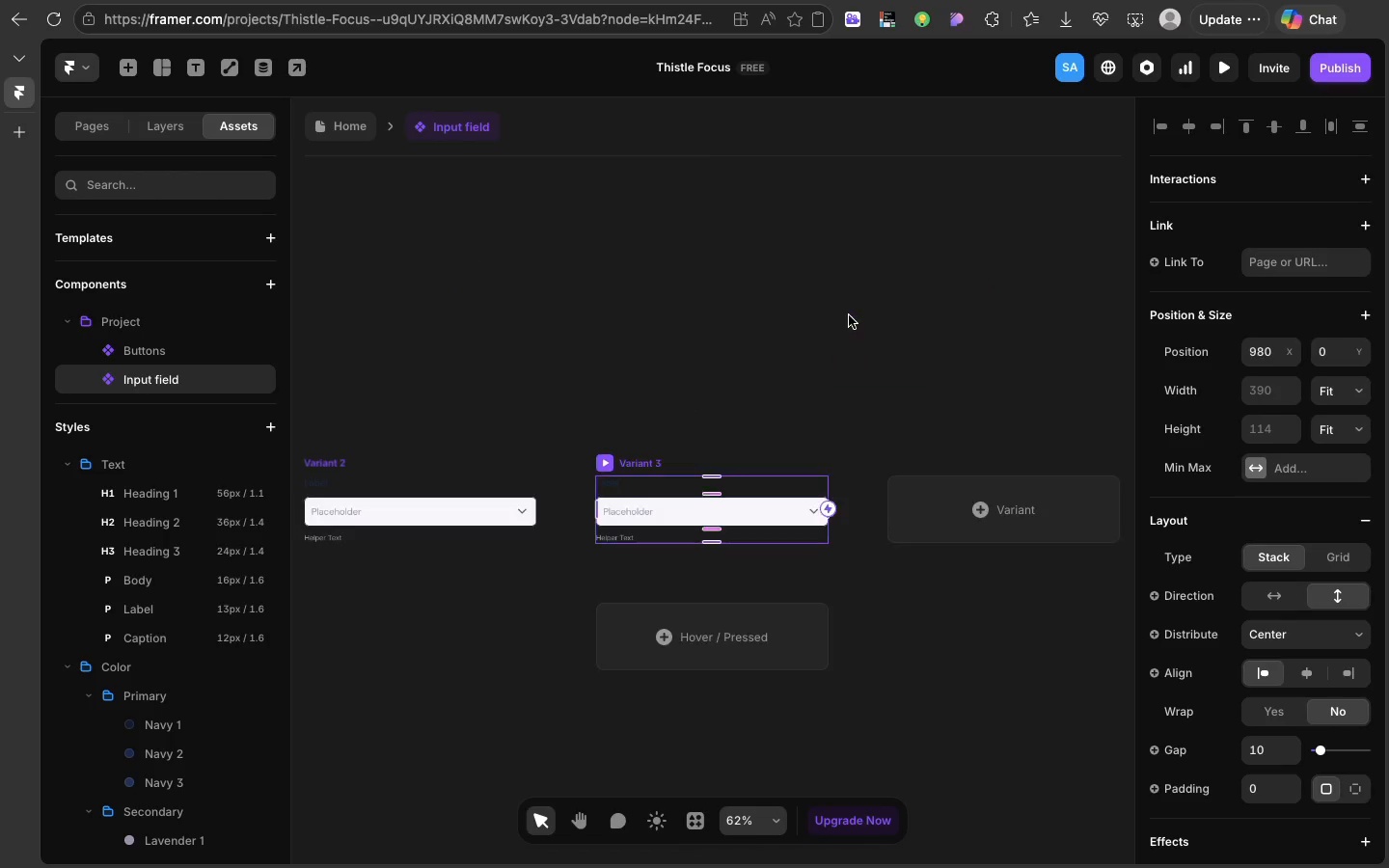 
left_click([571, 267])
 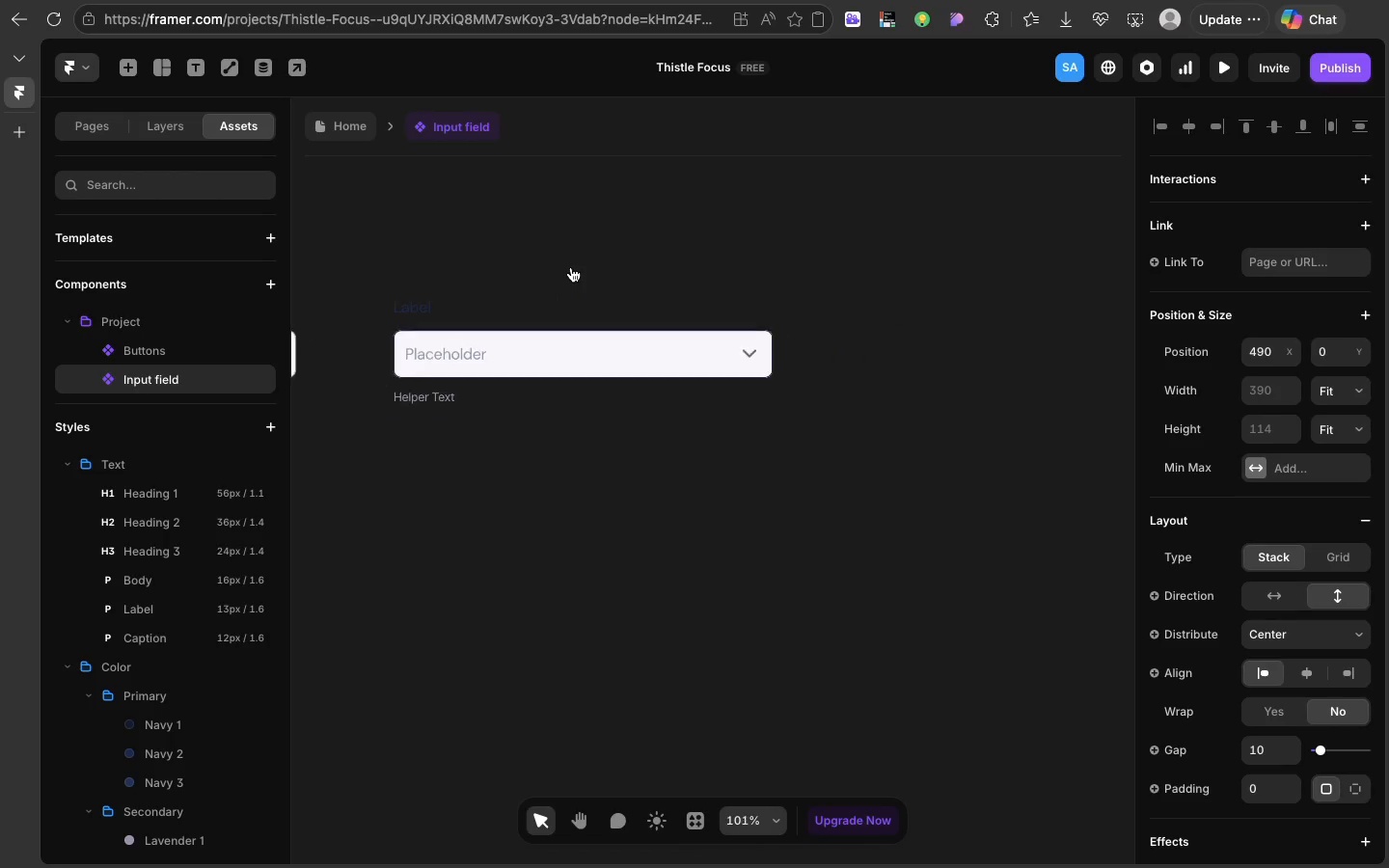 
left_click([849, 315])
 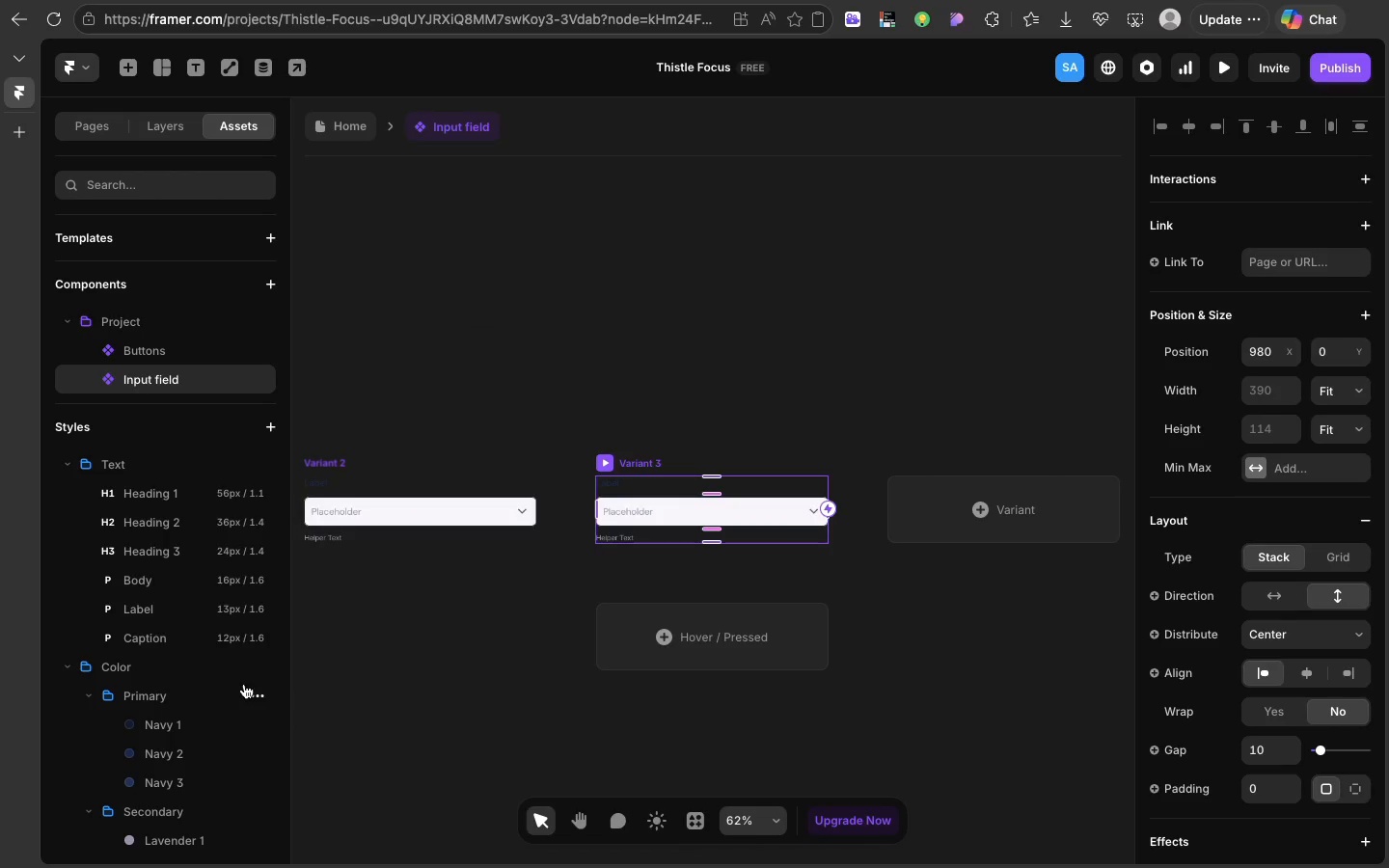 
scroll: coordinate [206, 674], scroll_direction: down, amount: 18.0
 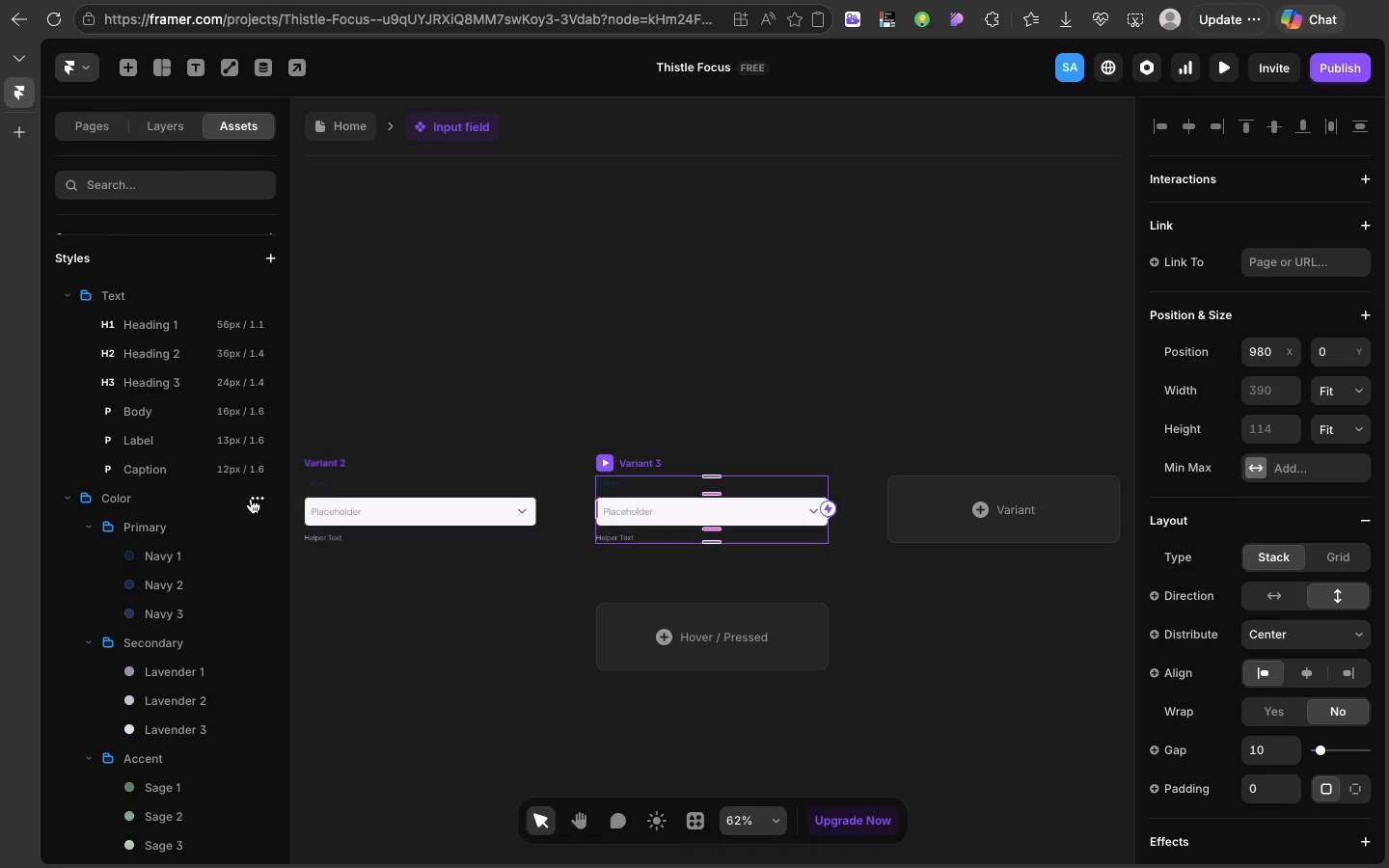 
left_click([251, 499])
 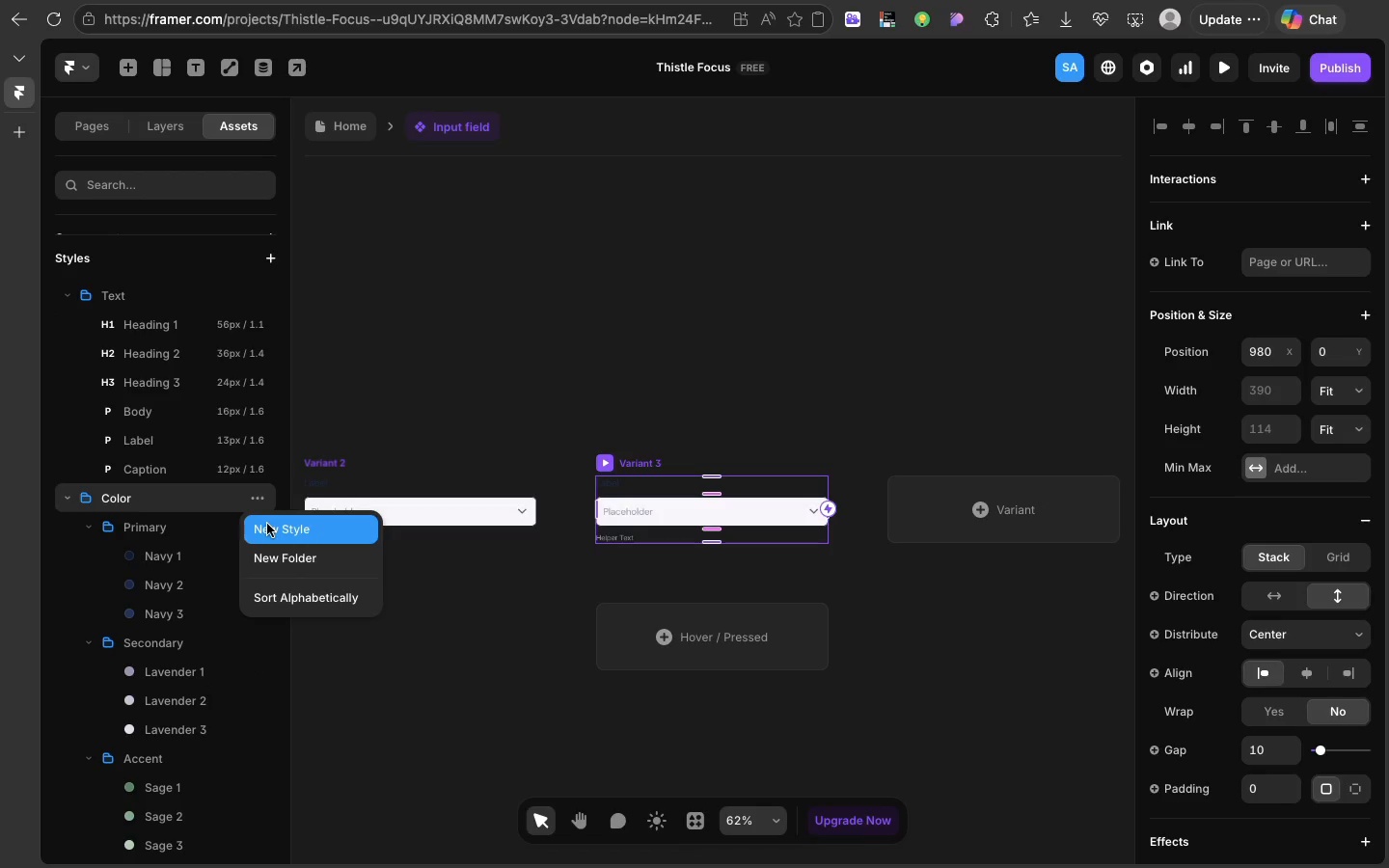 
left_click([267, 524])
 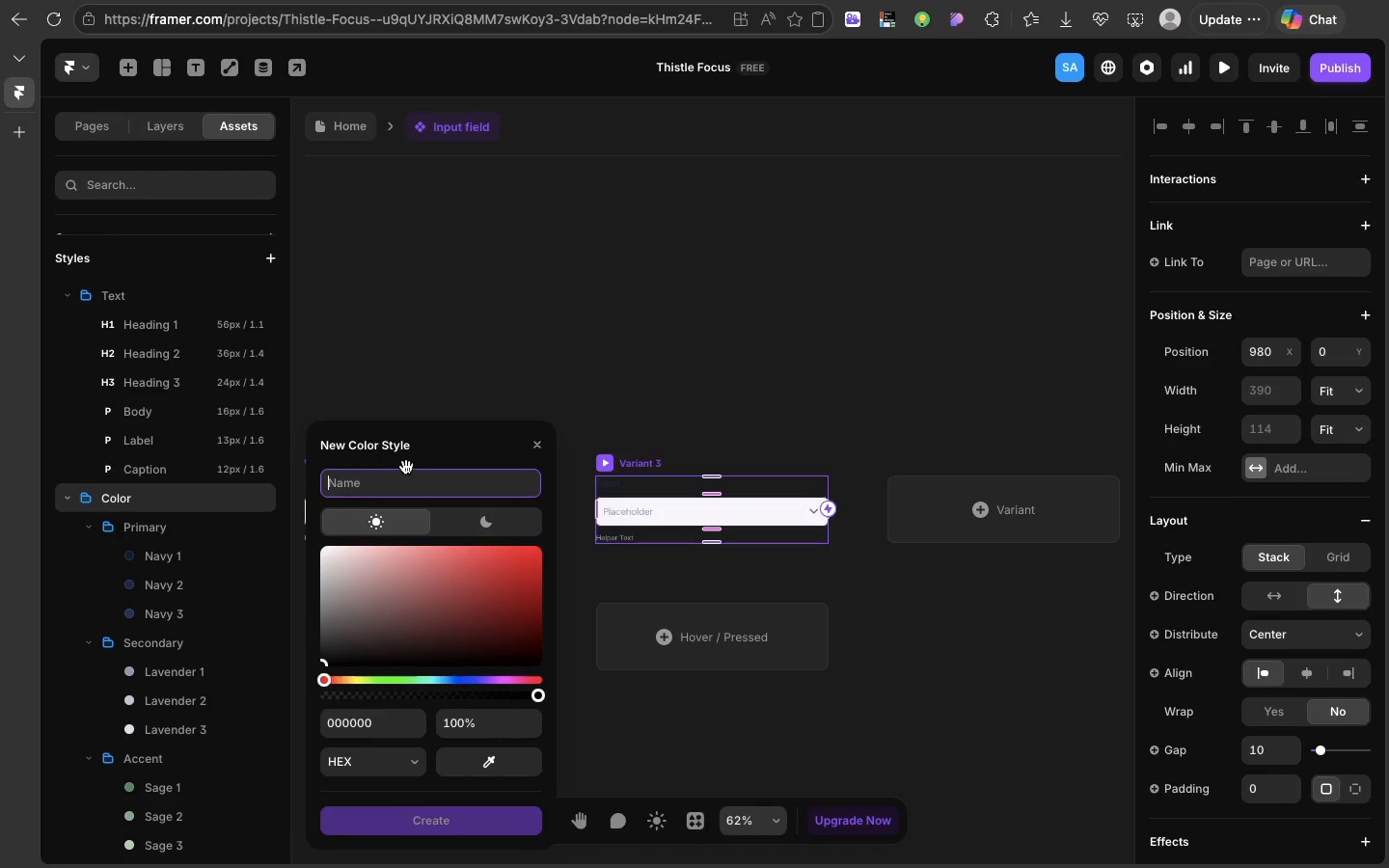 
key(CapsLock)
 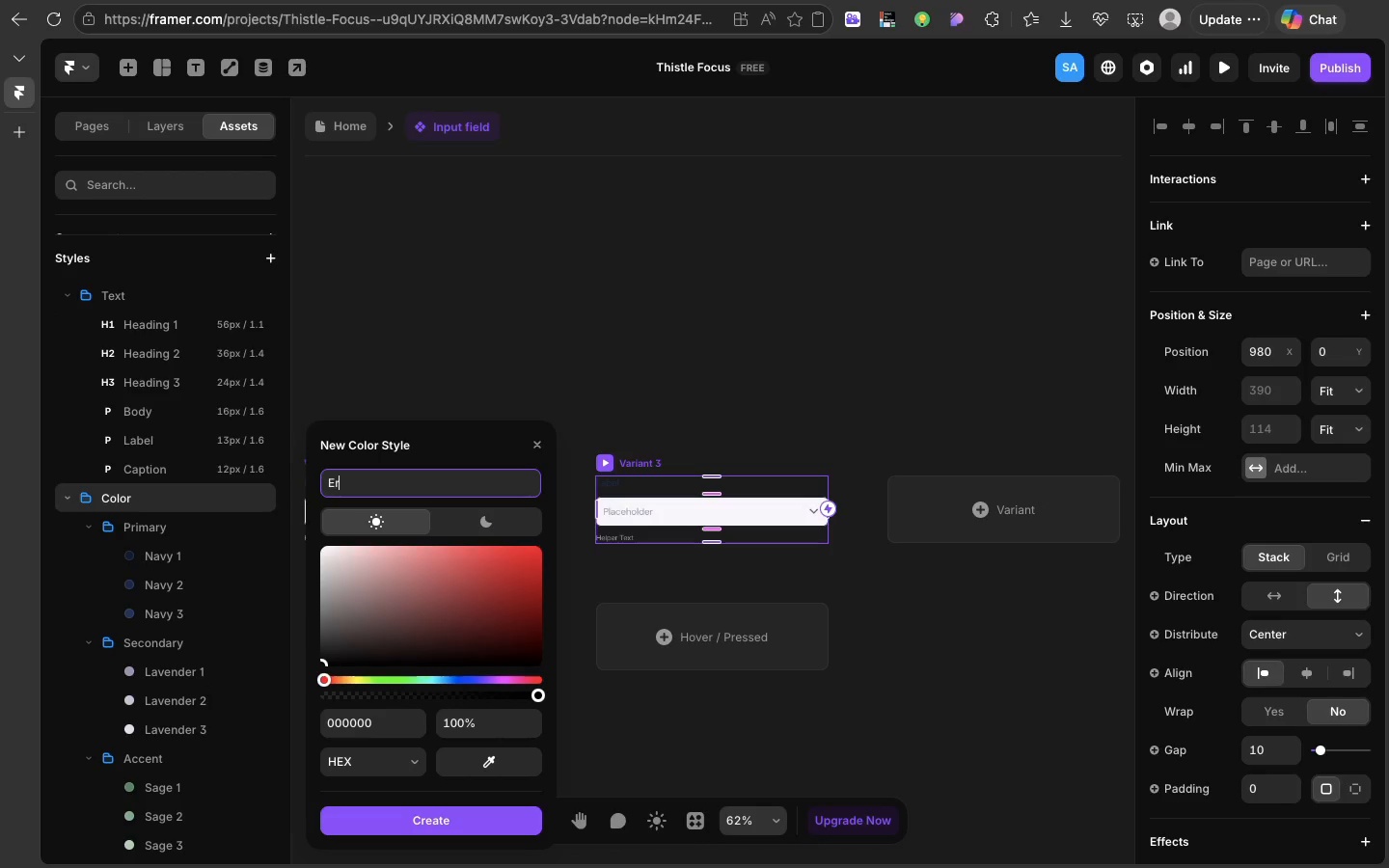 
key(E)
 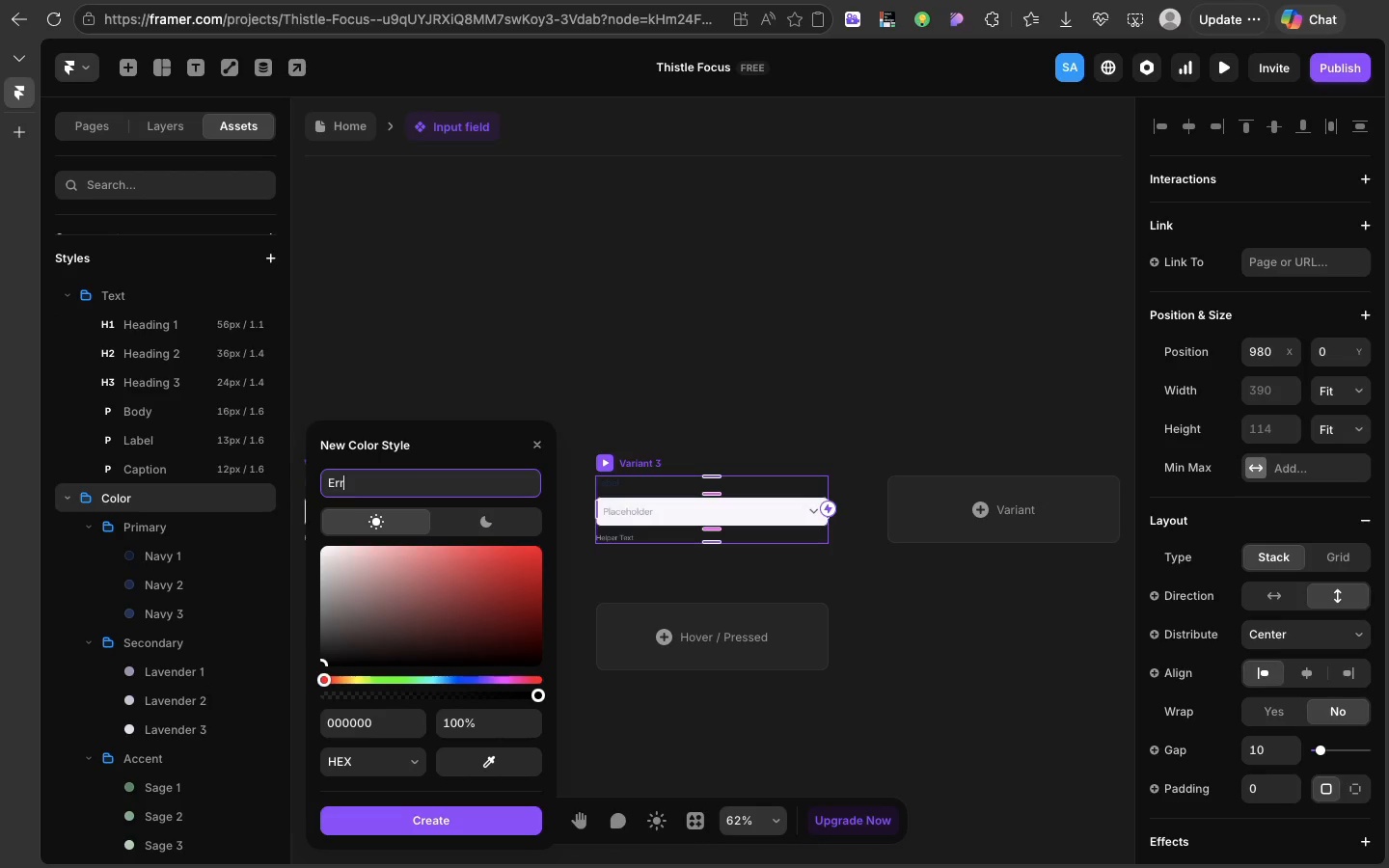 
key(CapsLock)
 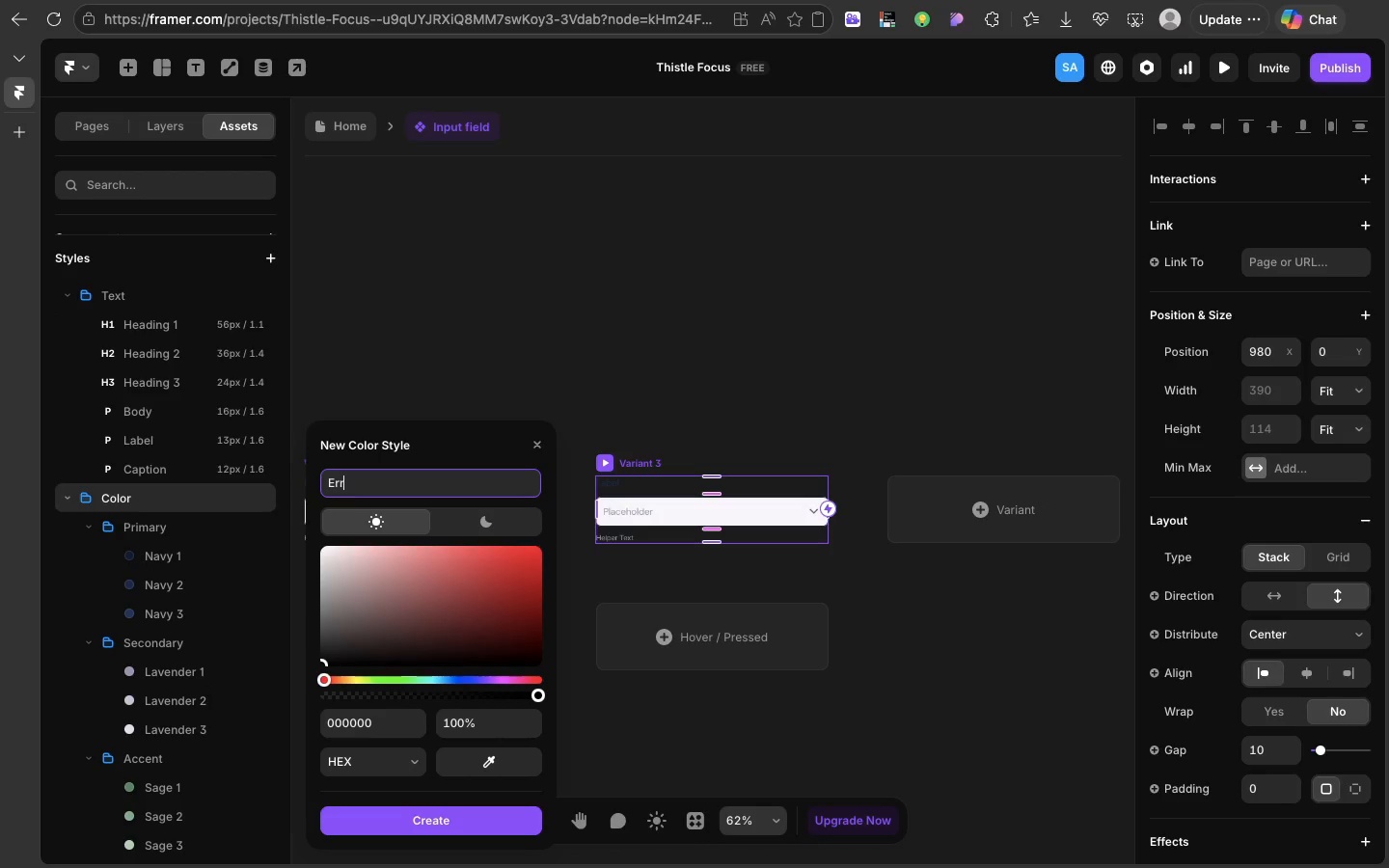 
type(rror)
 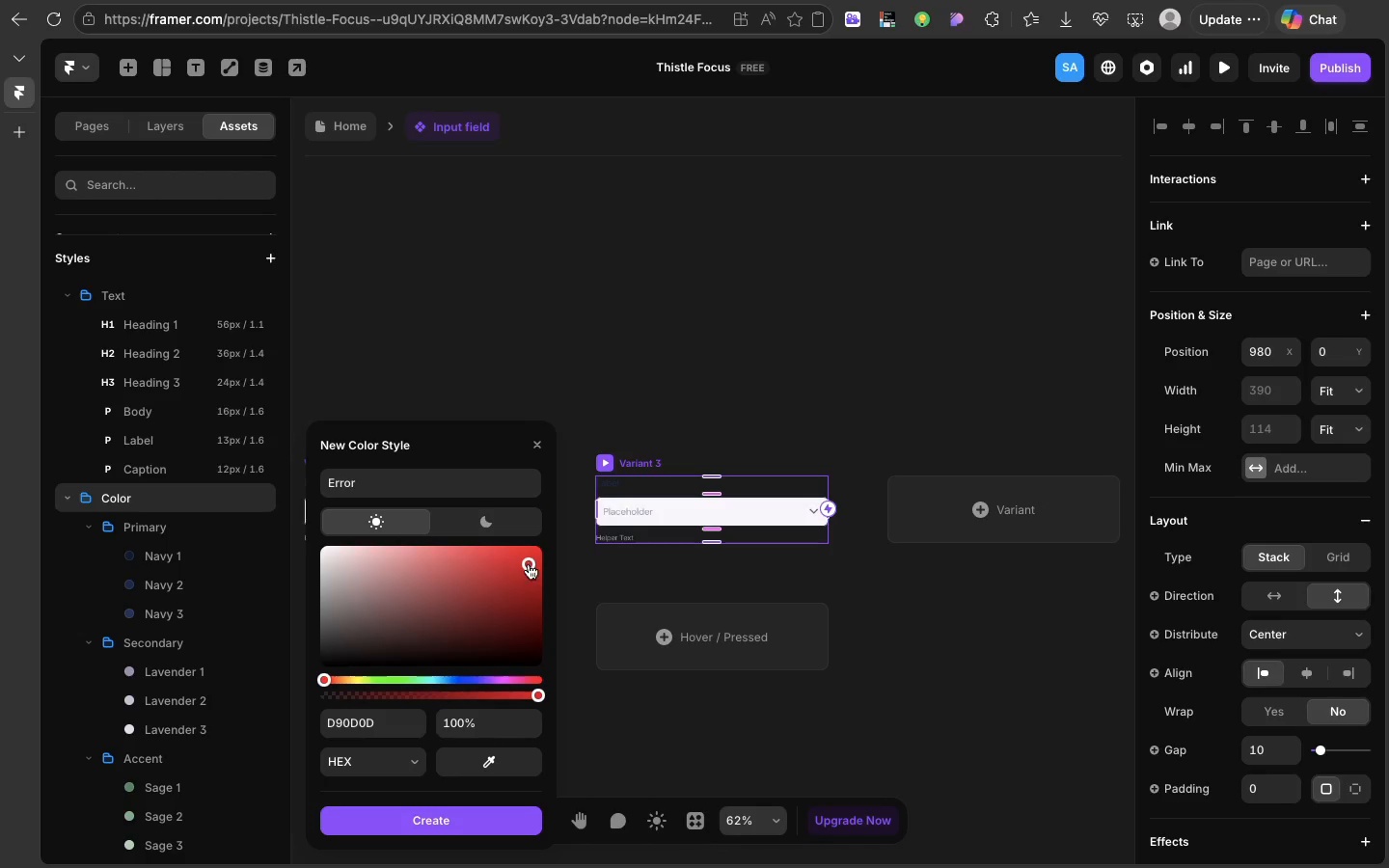 
left_click([529, 564])
 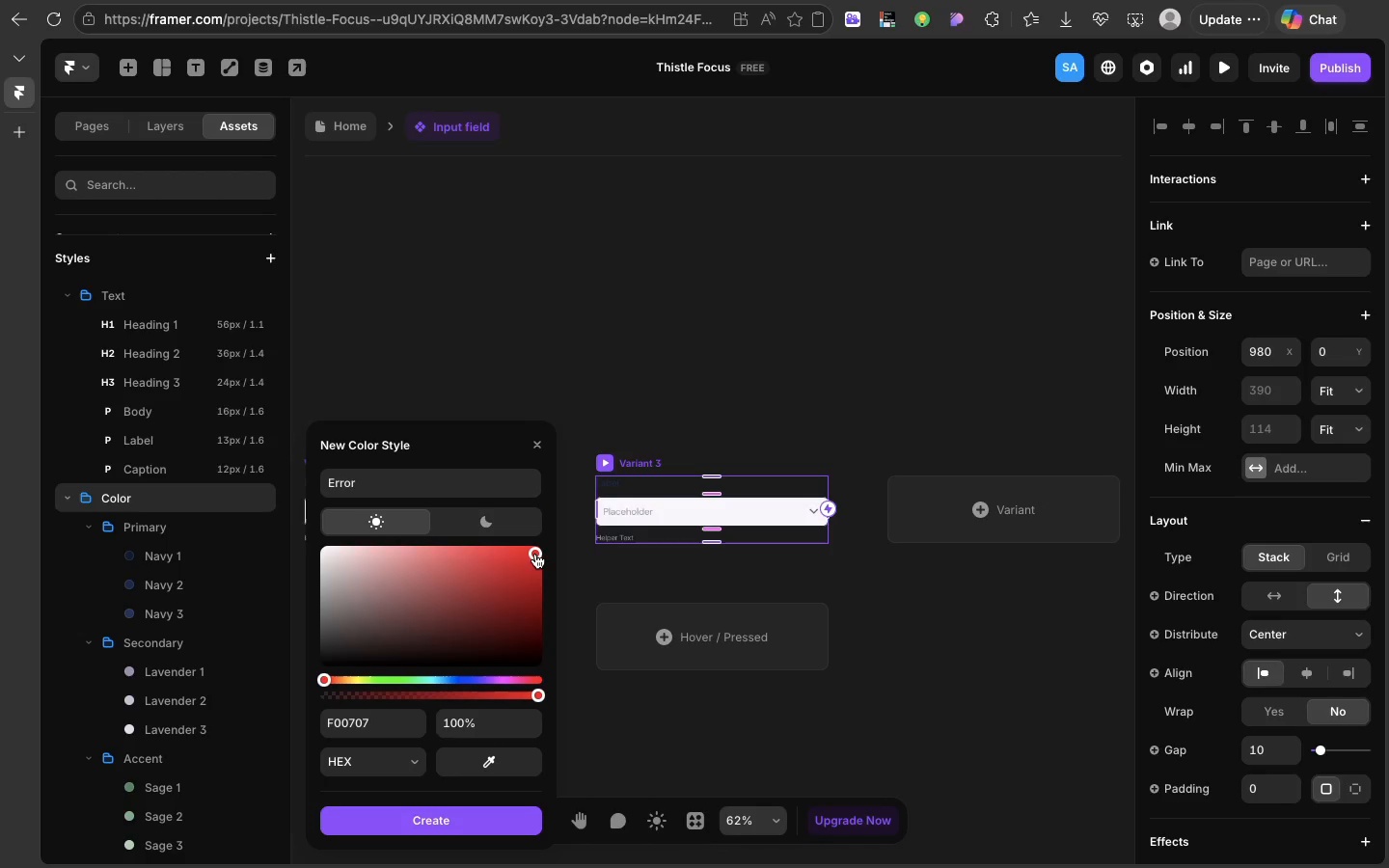 
left_click([535, 554])
 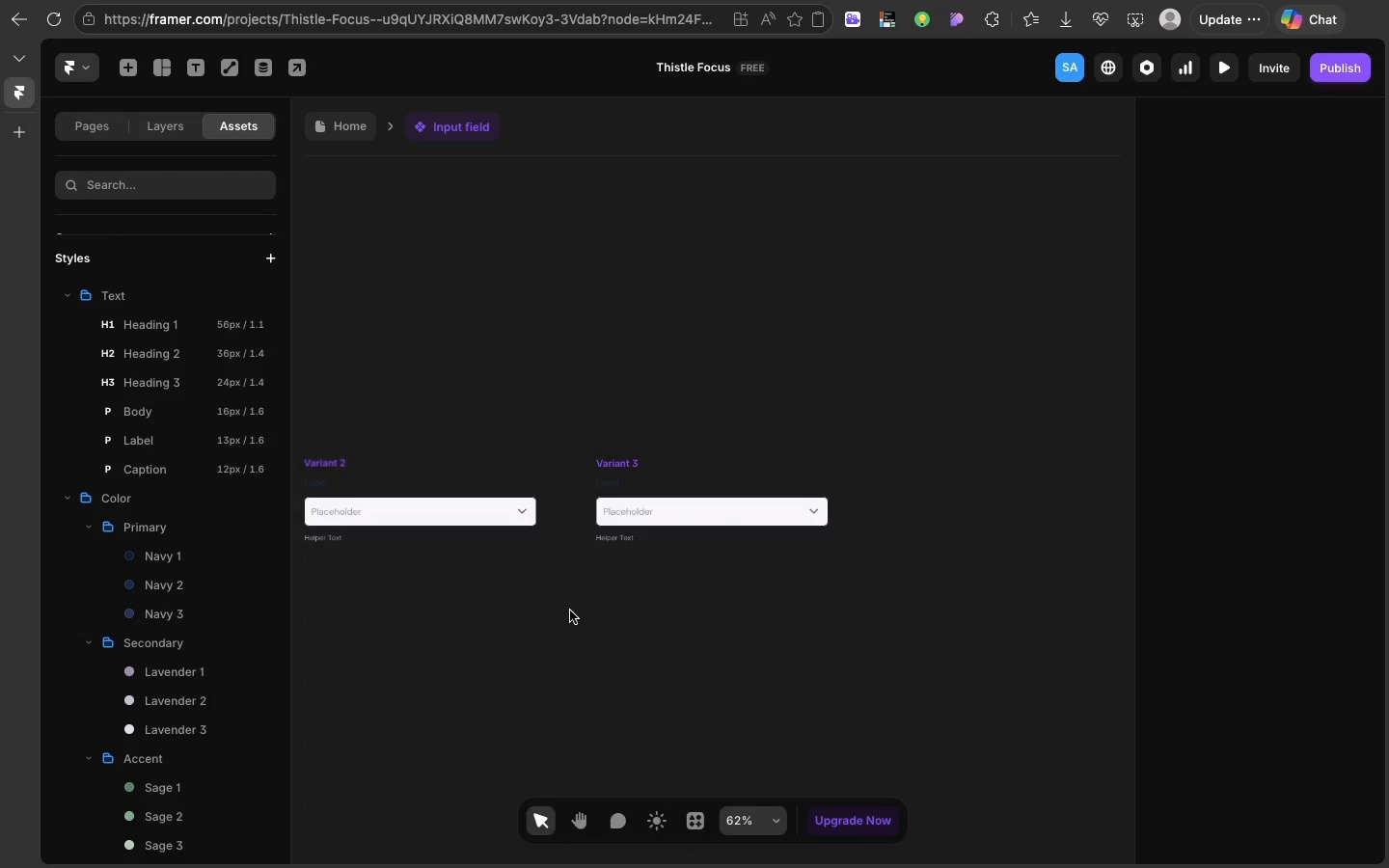 
left_click([570, 610])
 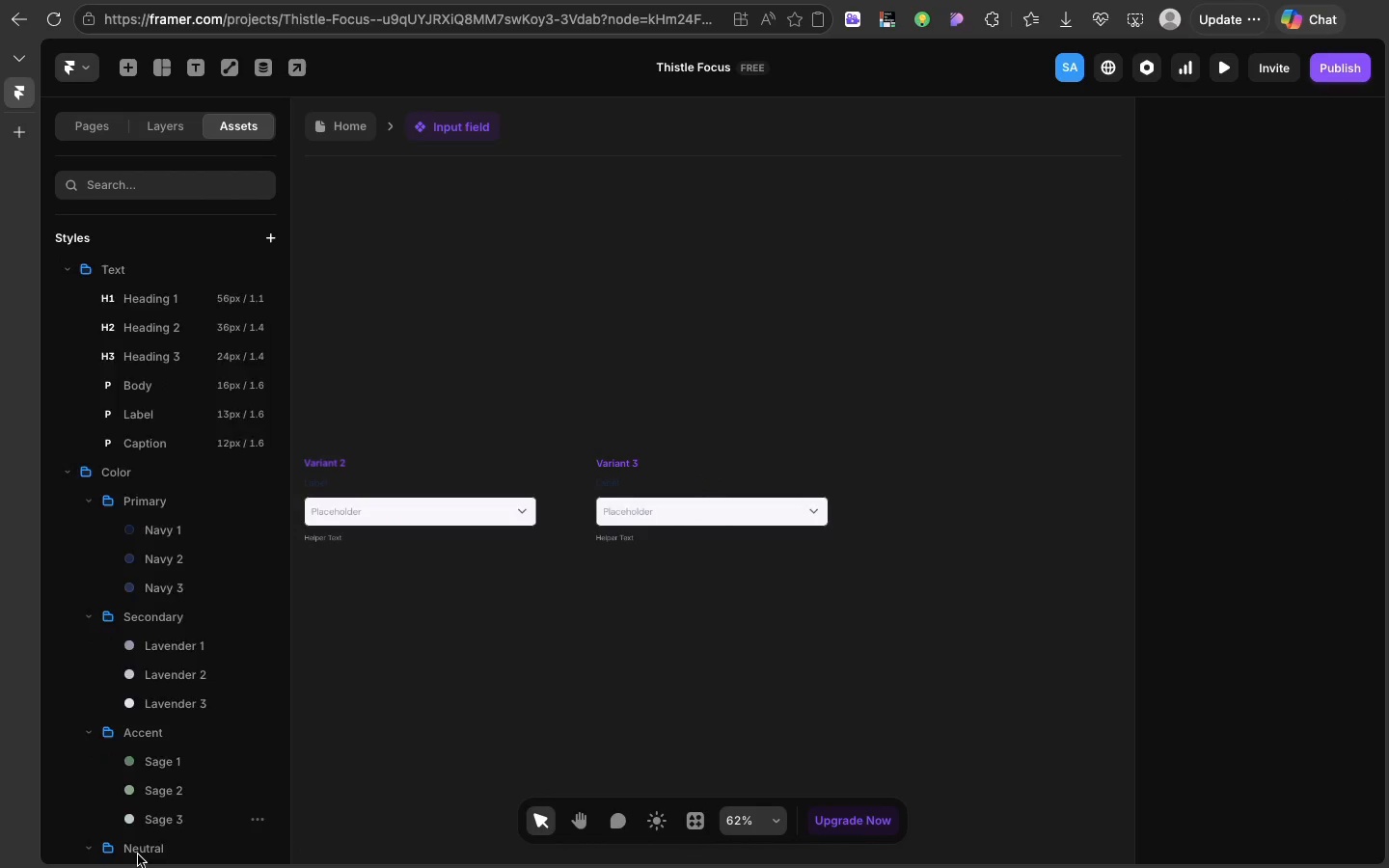 
scroll: coordinate [138, 854], scroll_direction: down, amount: 38.0
 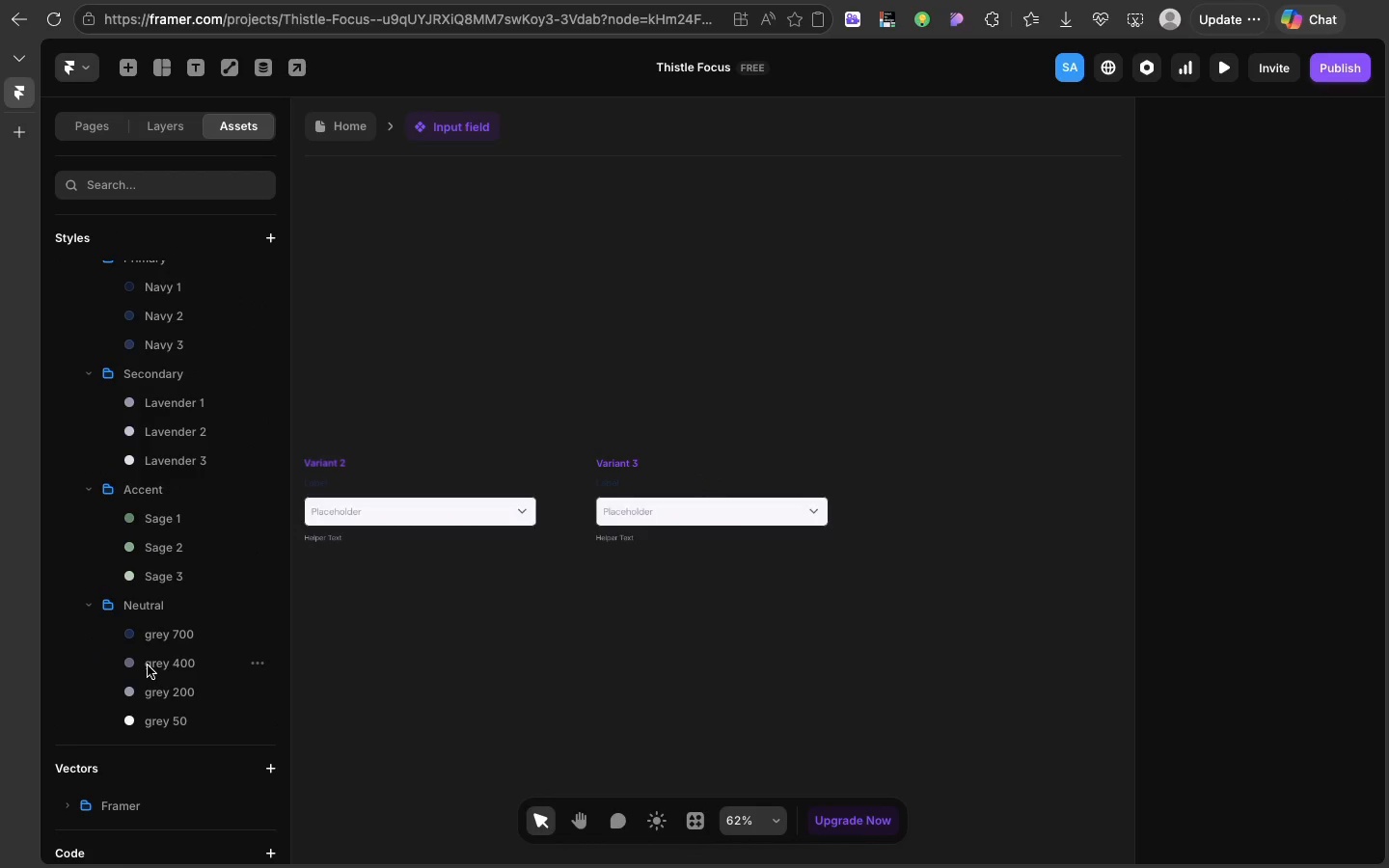 
scroll: coordinate [149, 667], scroll_direction: up, amount: 60.0
 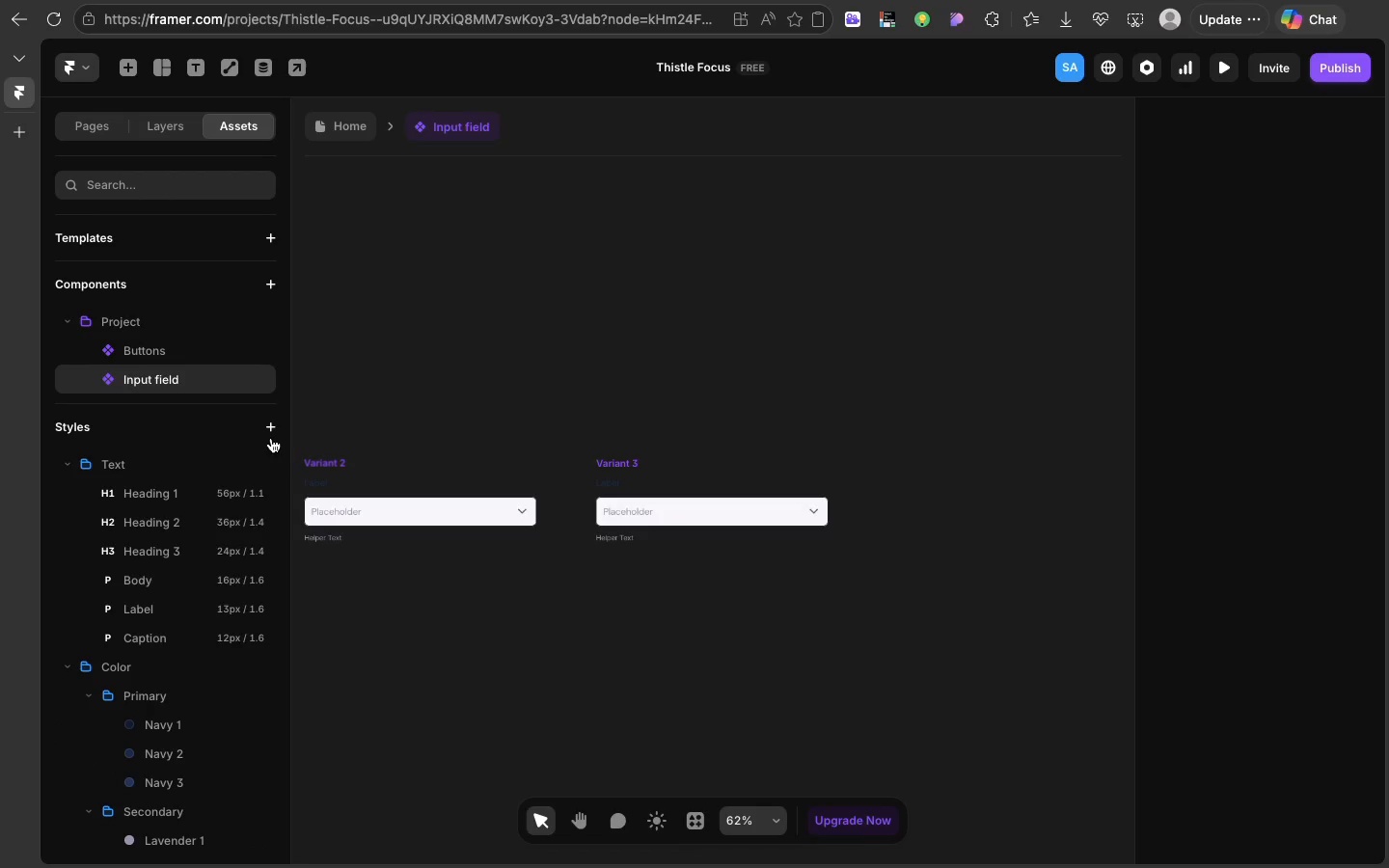 
left_click([271, 417])
 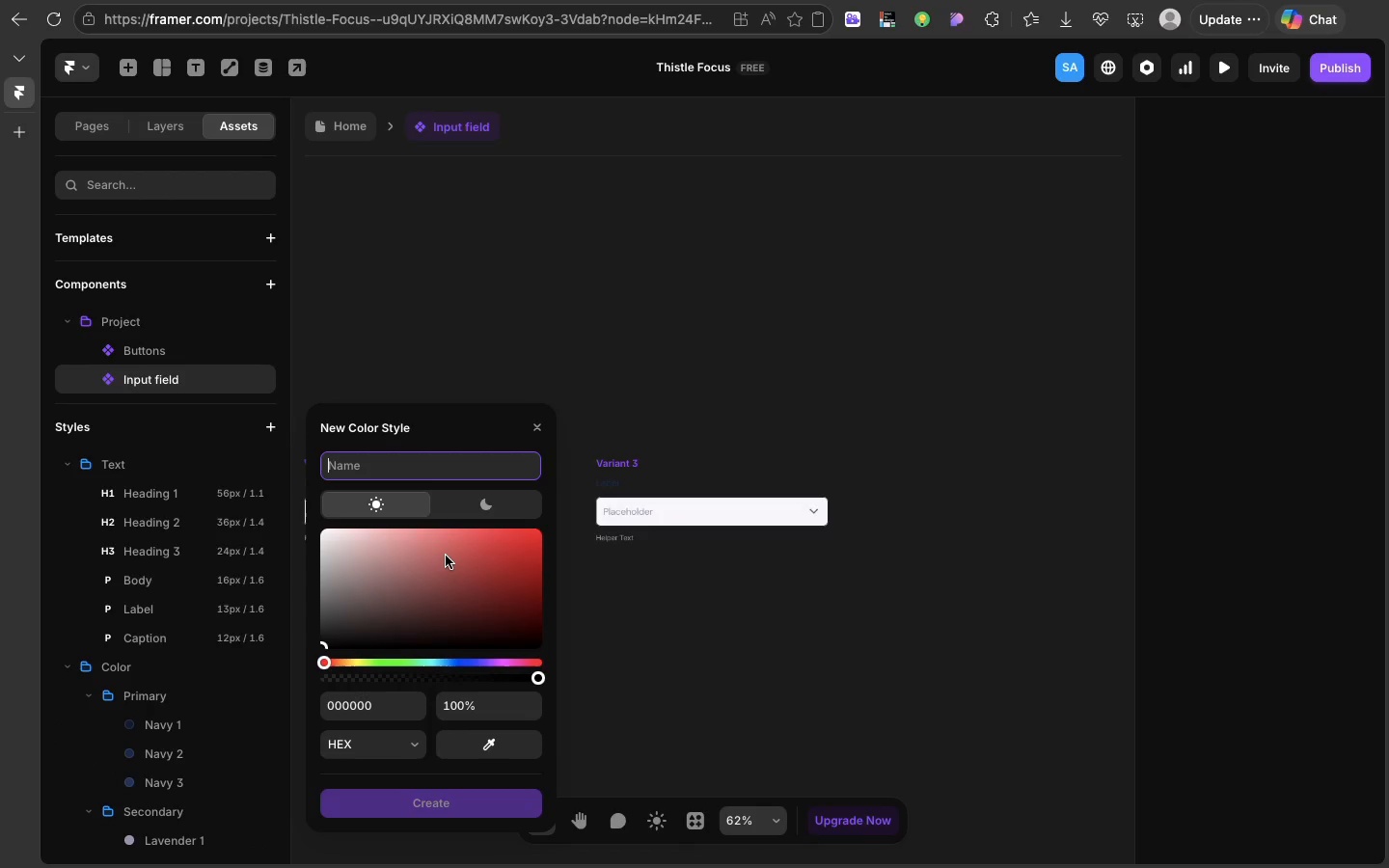 
left_click([446, 556])
 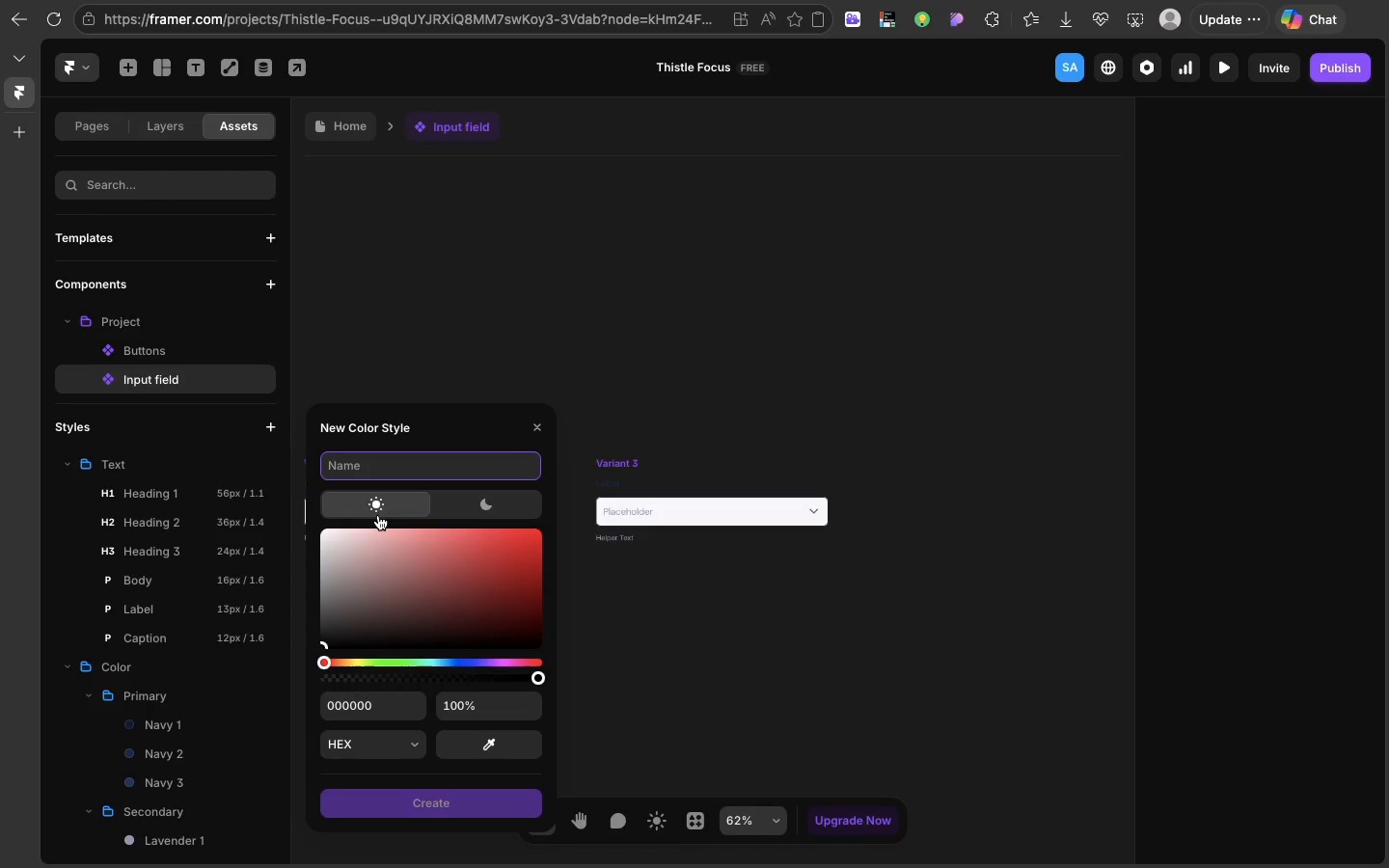 
type(Err)
 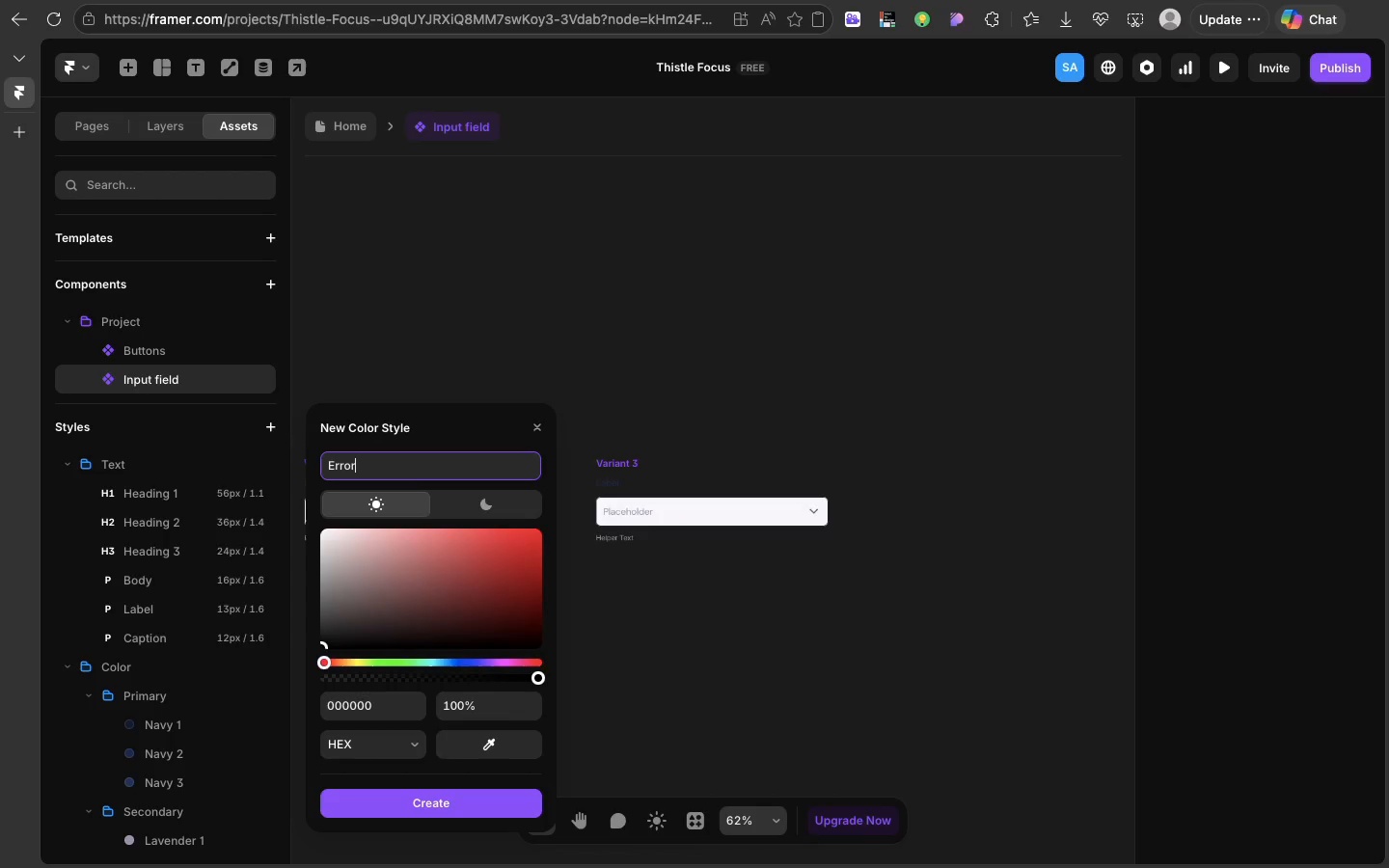 
type(or)
 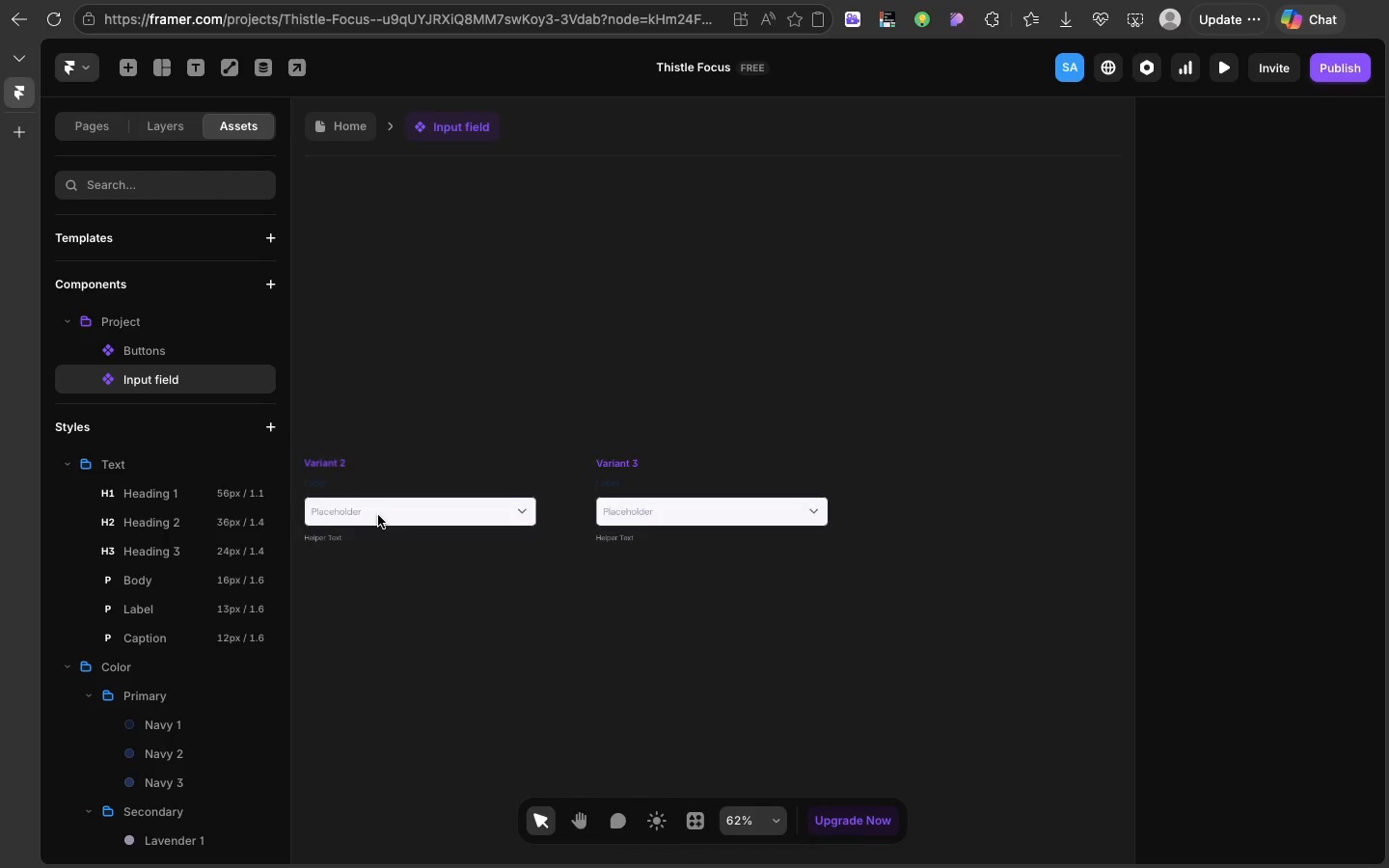 
key(Enter)
 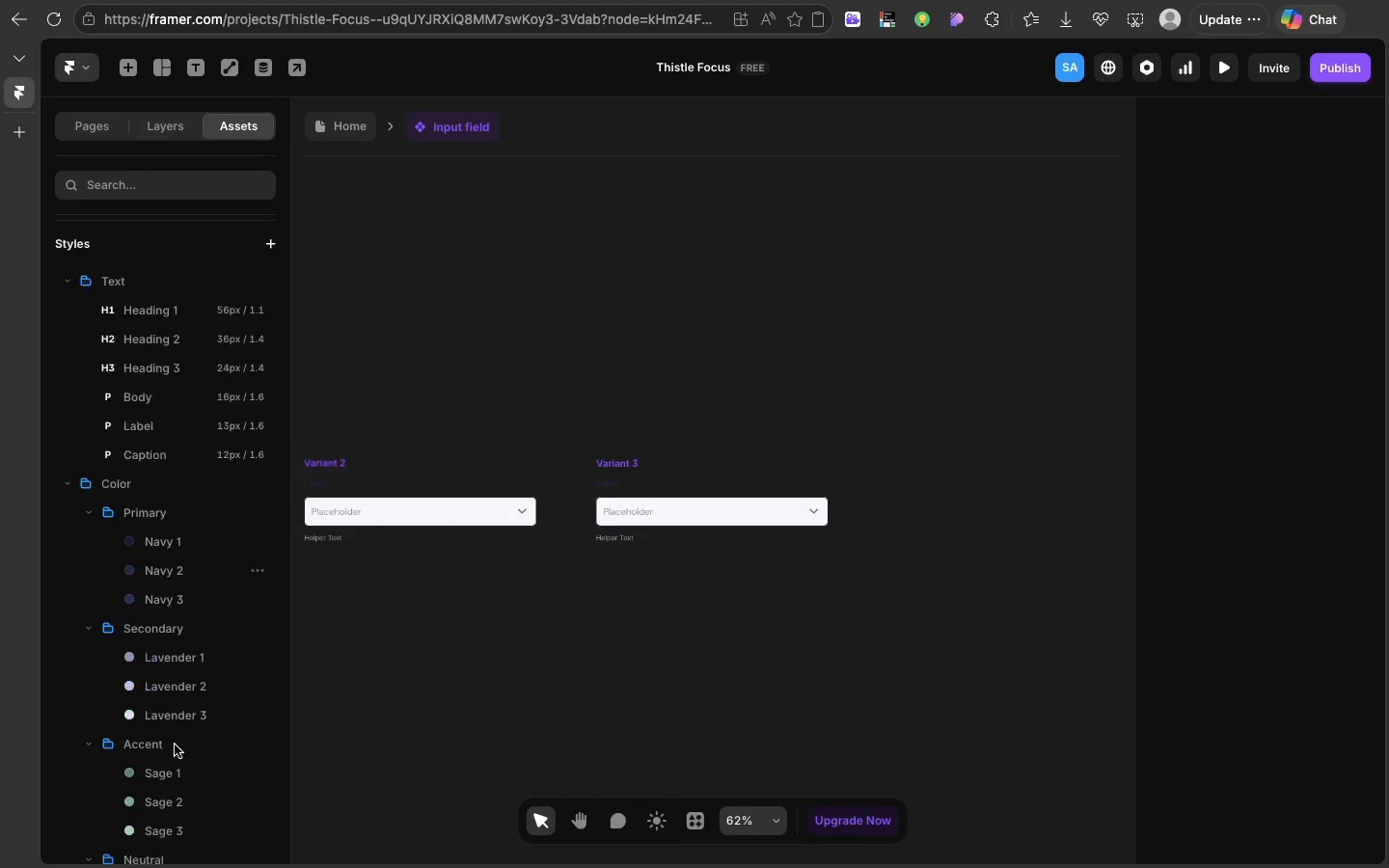 
scroll: coordinate [175, 745], scroll_direction: down, amount: 65.0
 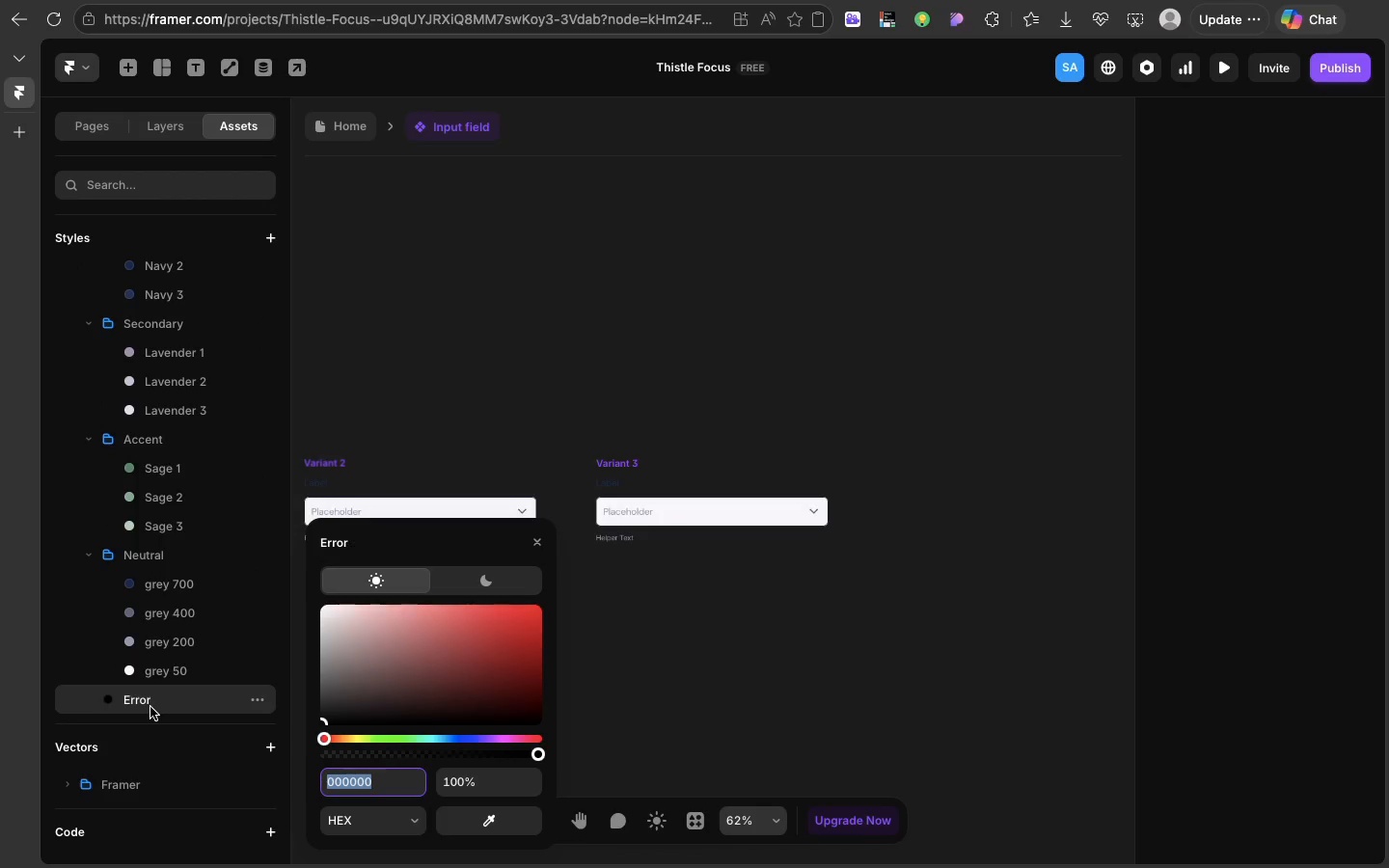 
left_click([150, 707])
 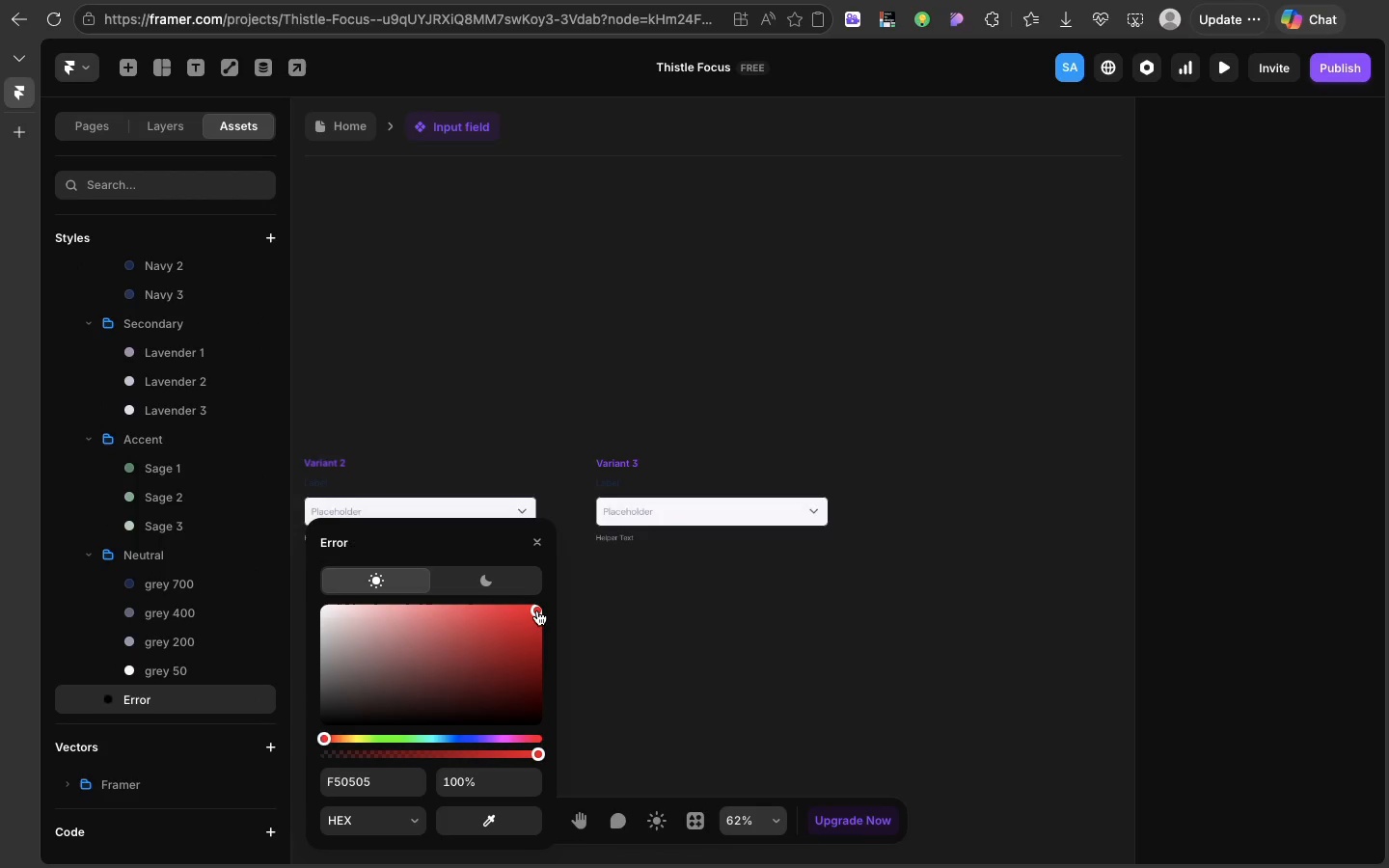 
left_click([537, 610])
 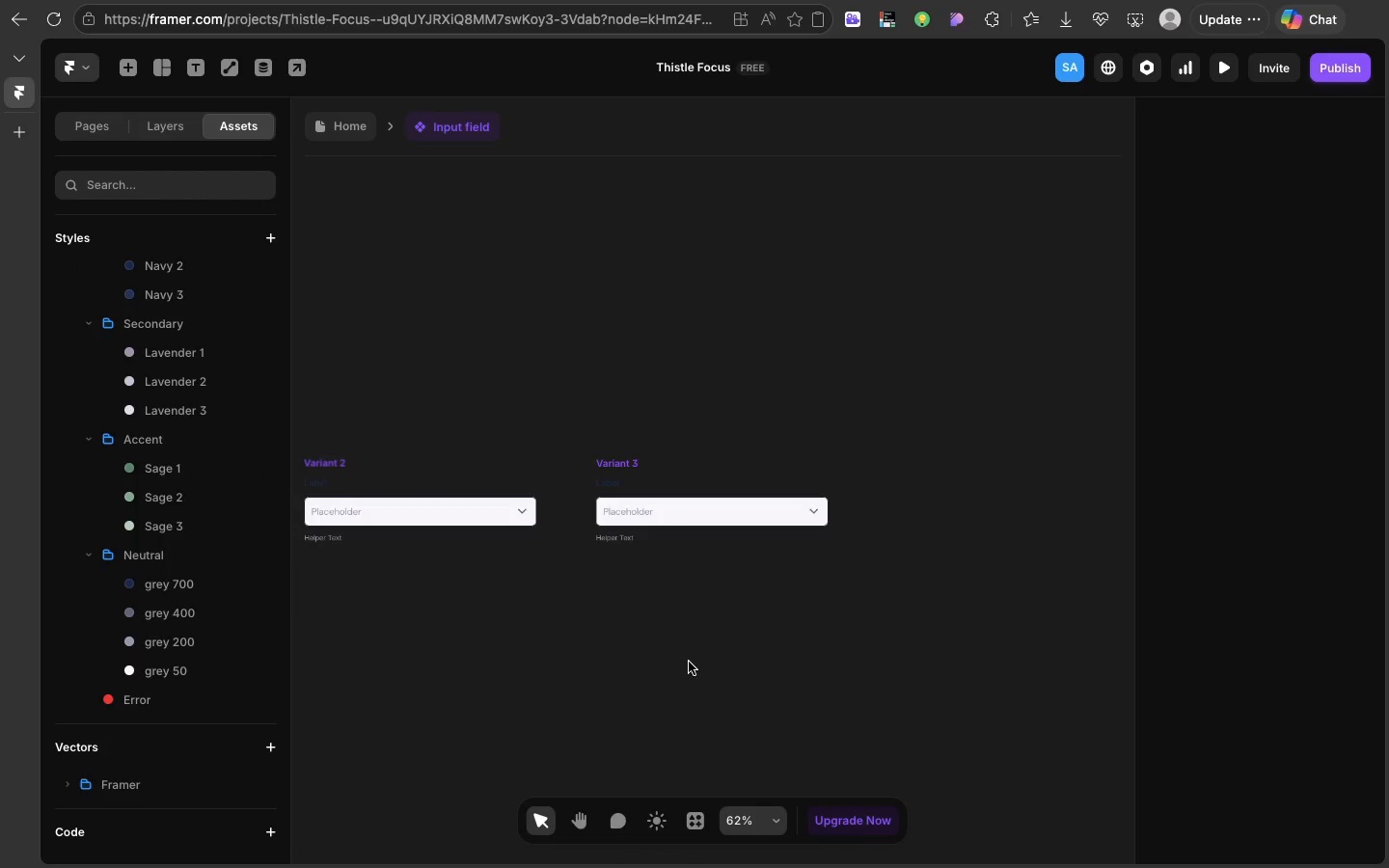 
left_click([689, 662])
 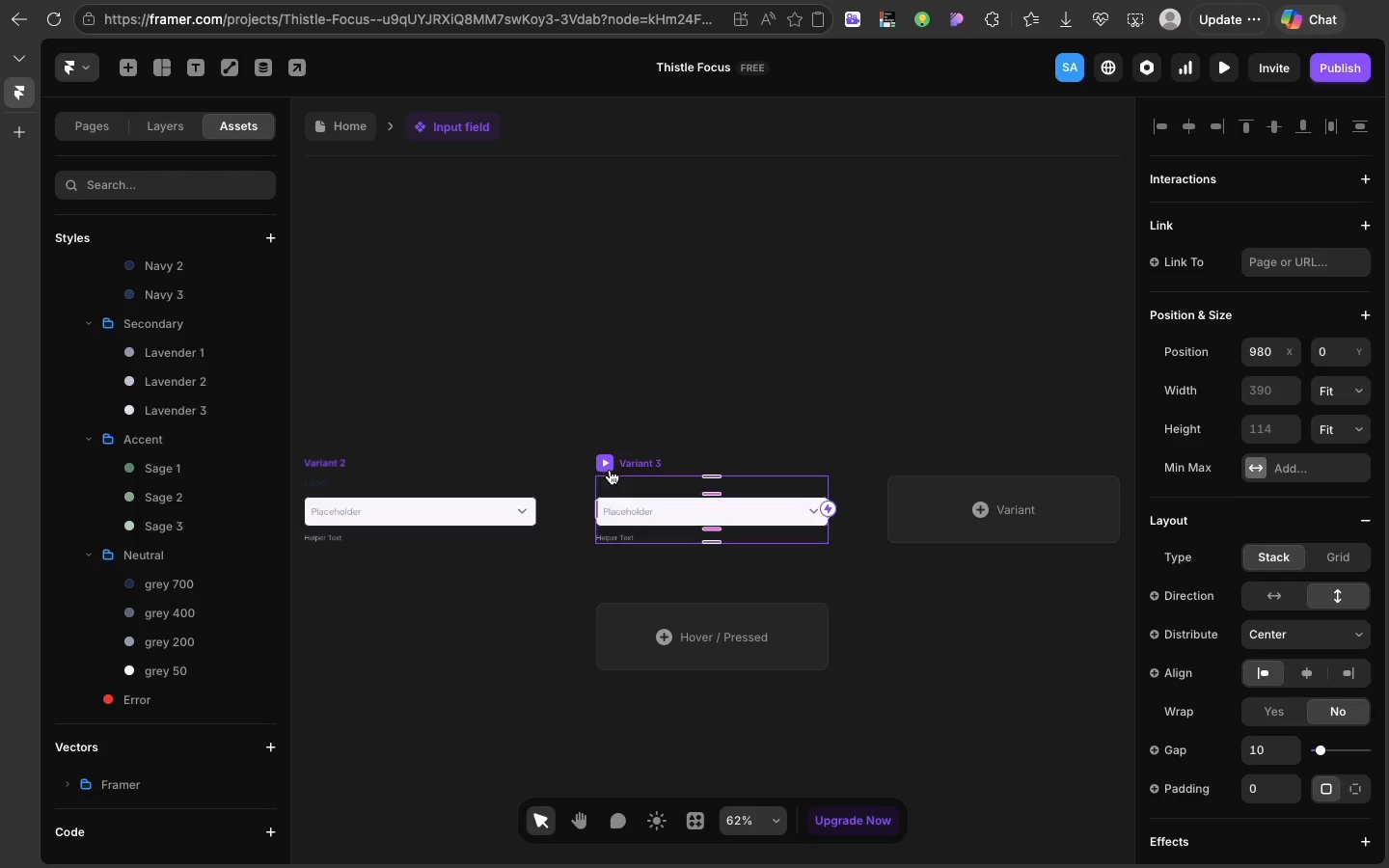 
left_click([610, 470])
 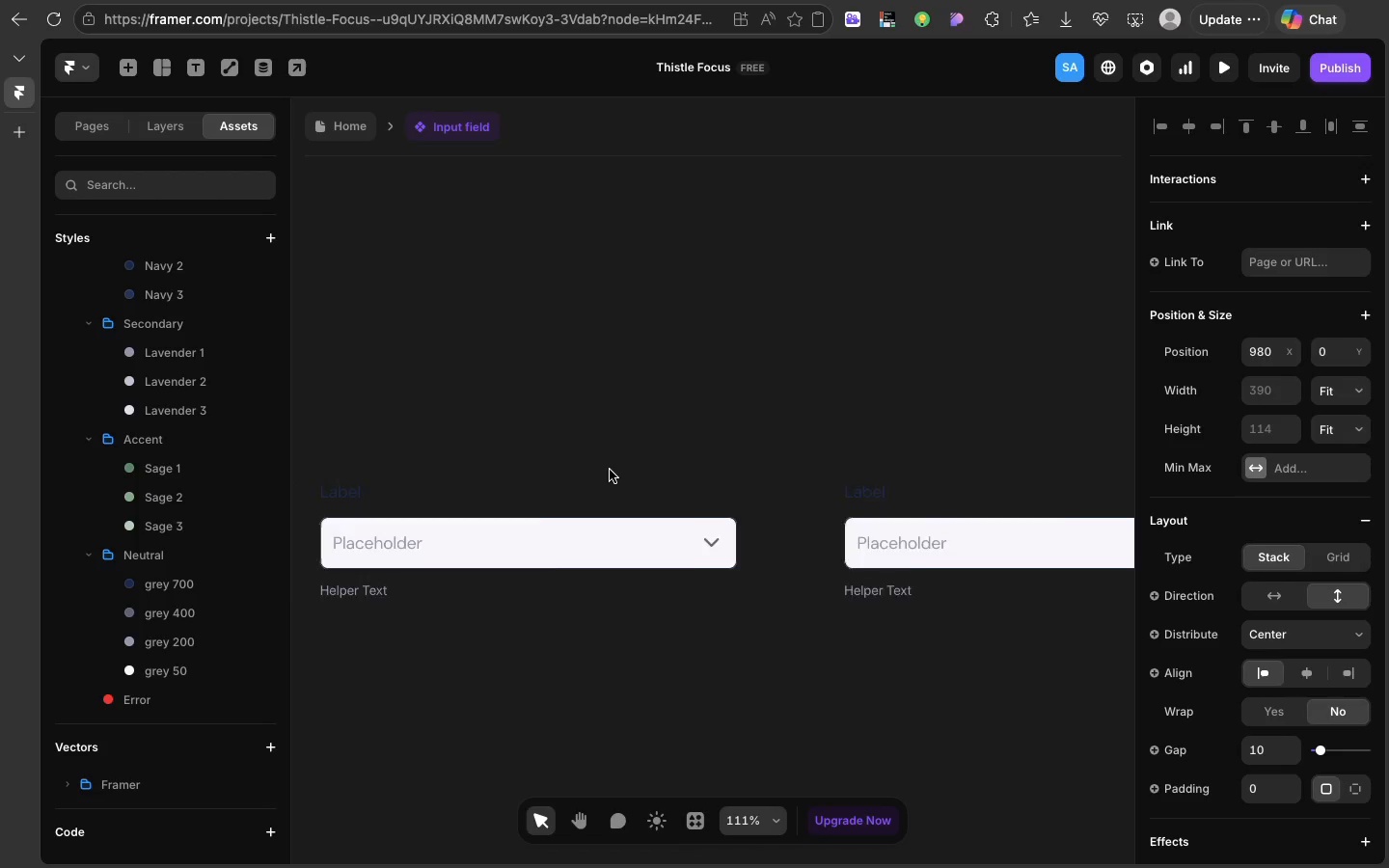 
scroll: coordinate [610, 470], scroll_direction: up, amount: 55.0
 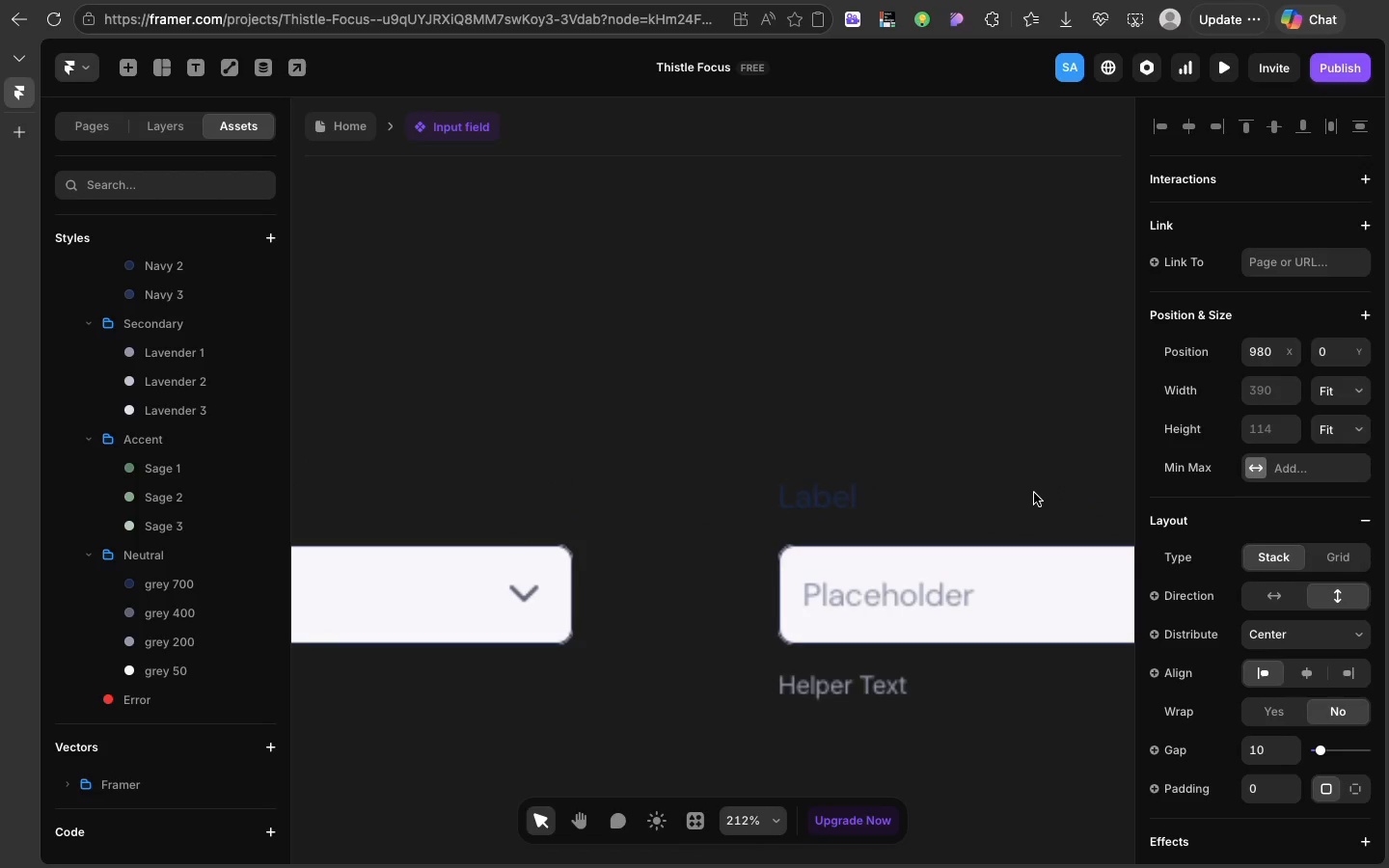 
scroll: coordinate [1032, 493], scroll_direction: down, amount: 28.0
 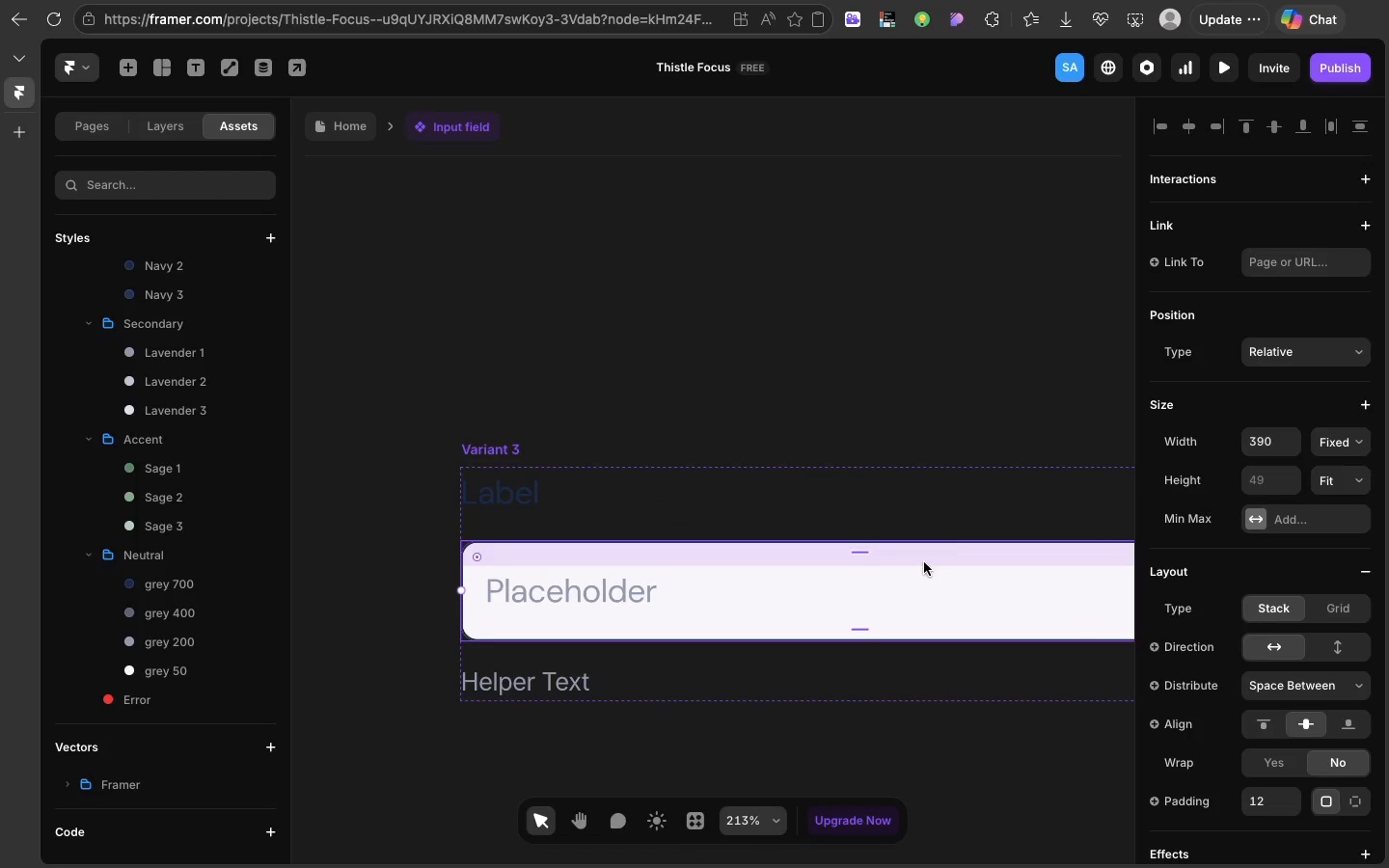 
left_click([924, 562])
 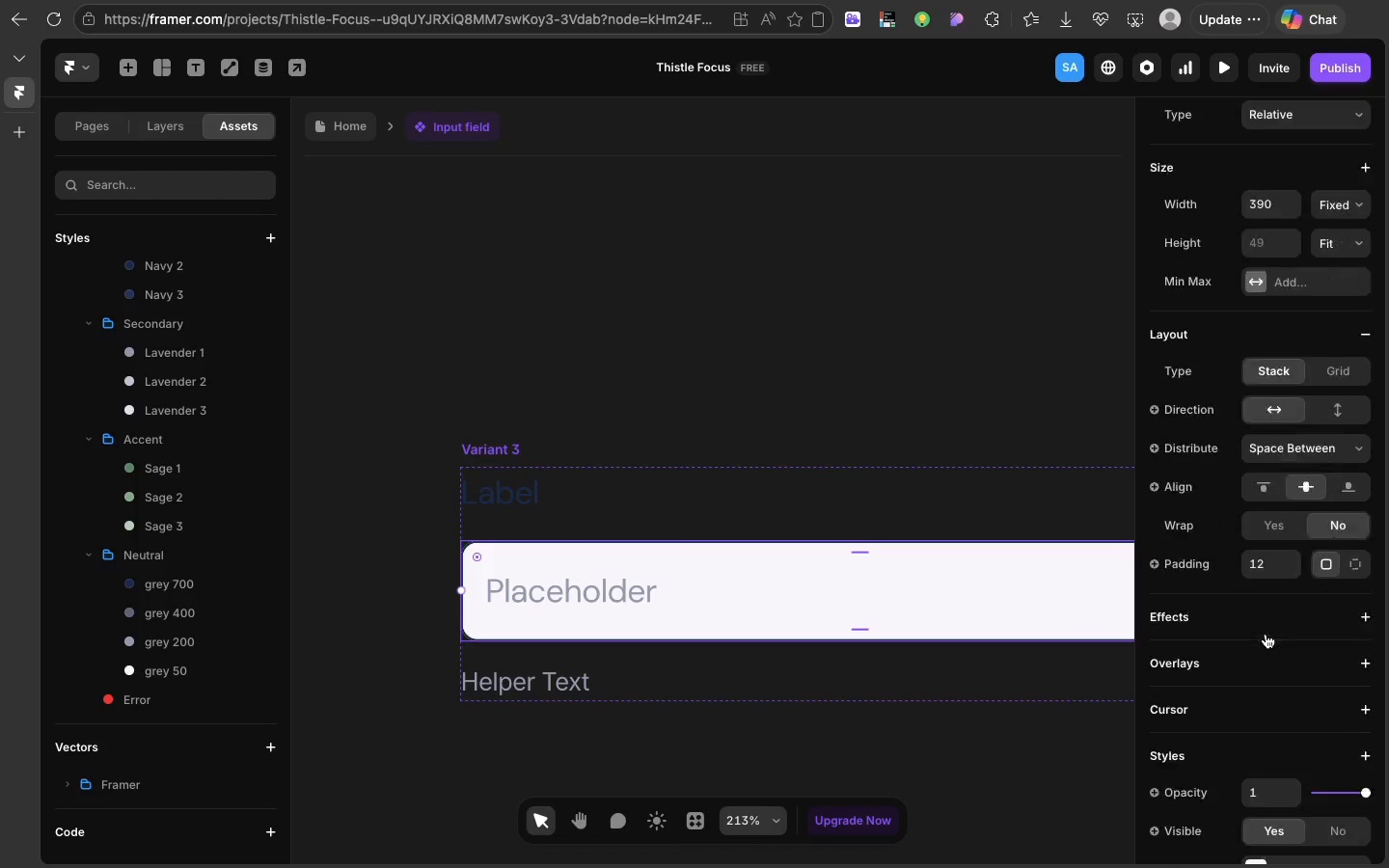 
scroll: coordinate [1266, 634], scroll_direction: down, amount: 36.0
 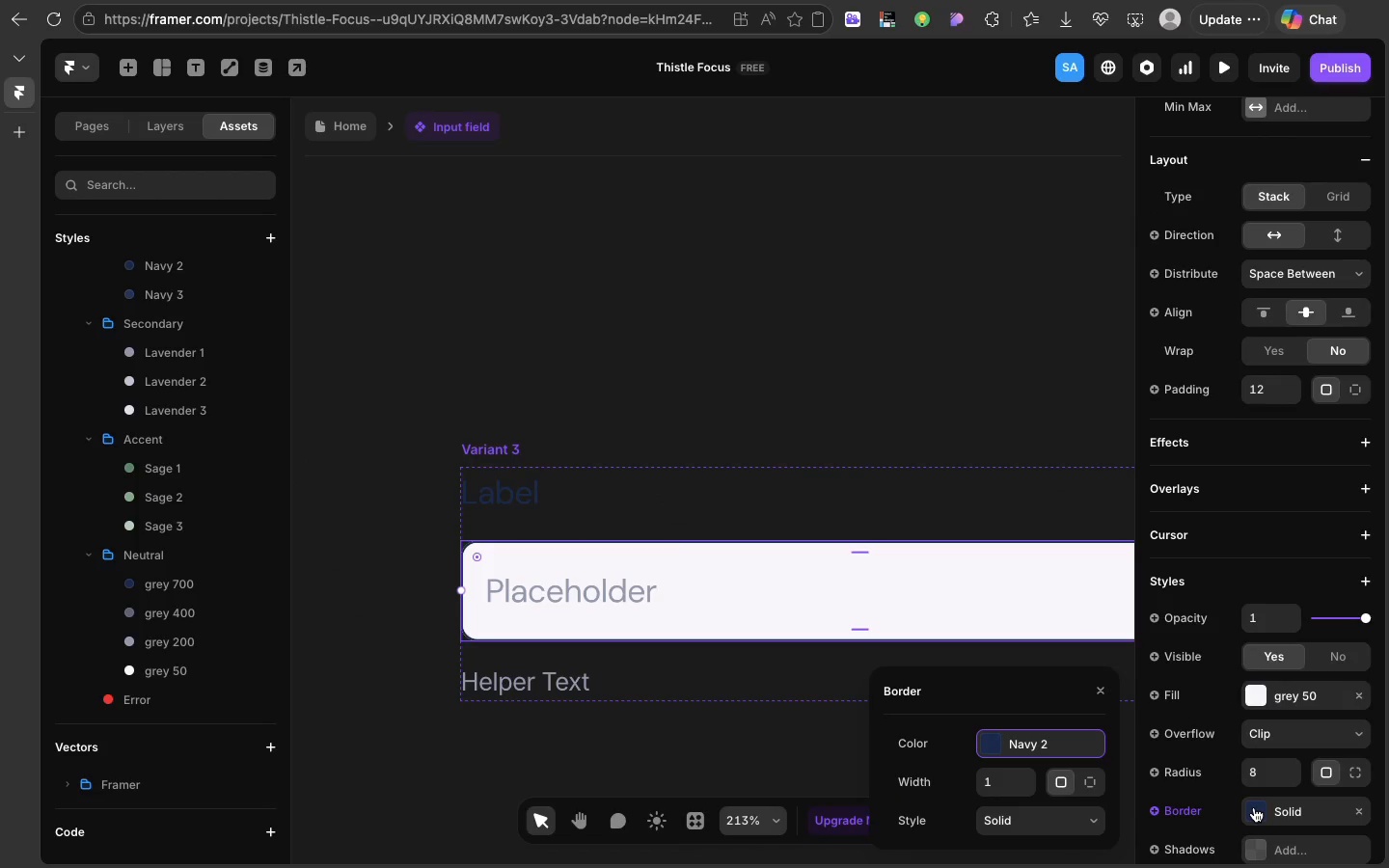 
left_click([1254, 807])
 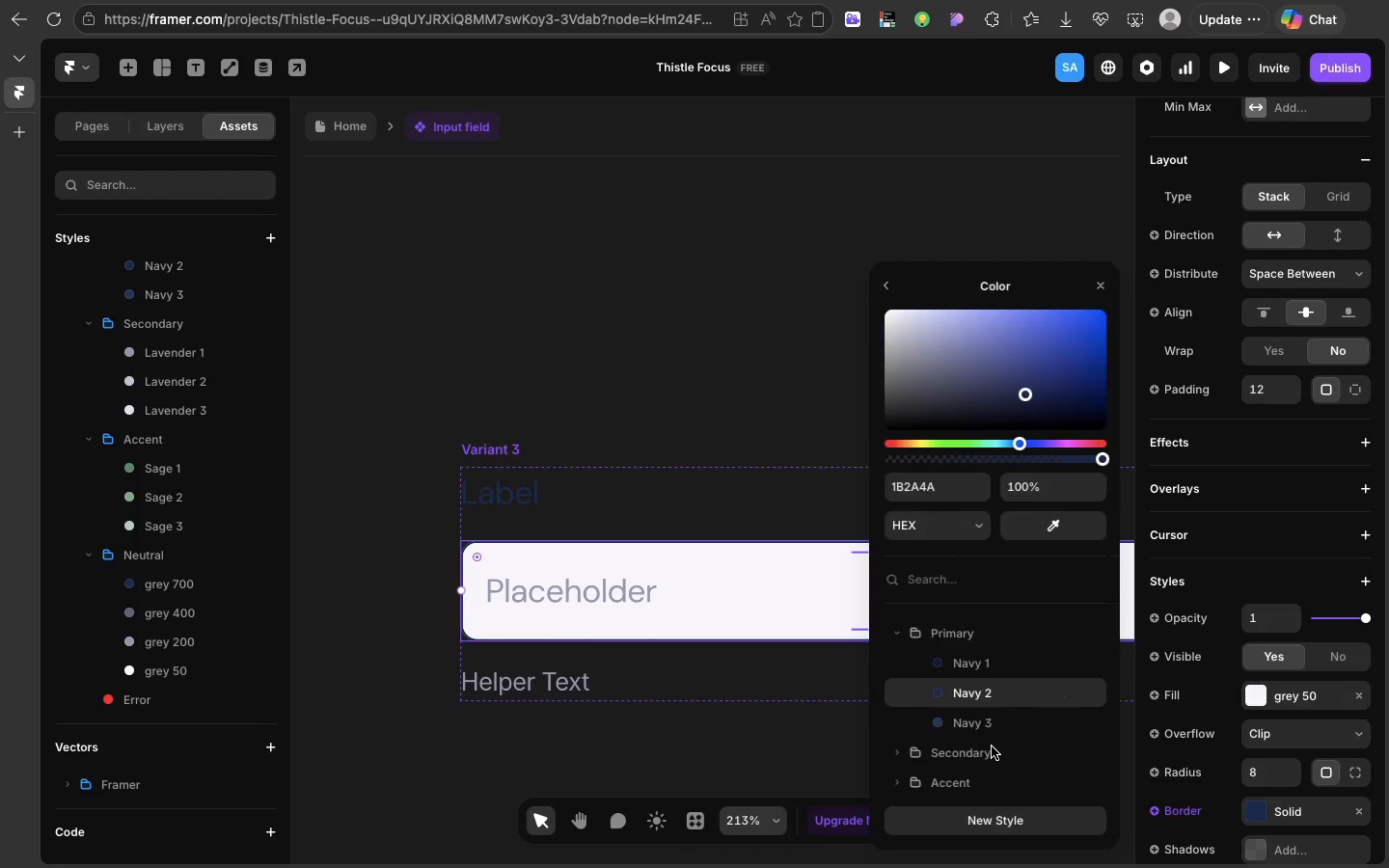 
scroll: coordinate [970, 762], scroll_direction: down, amount: 139.0
 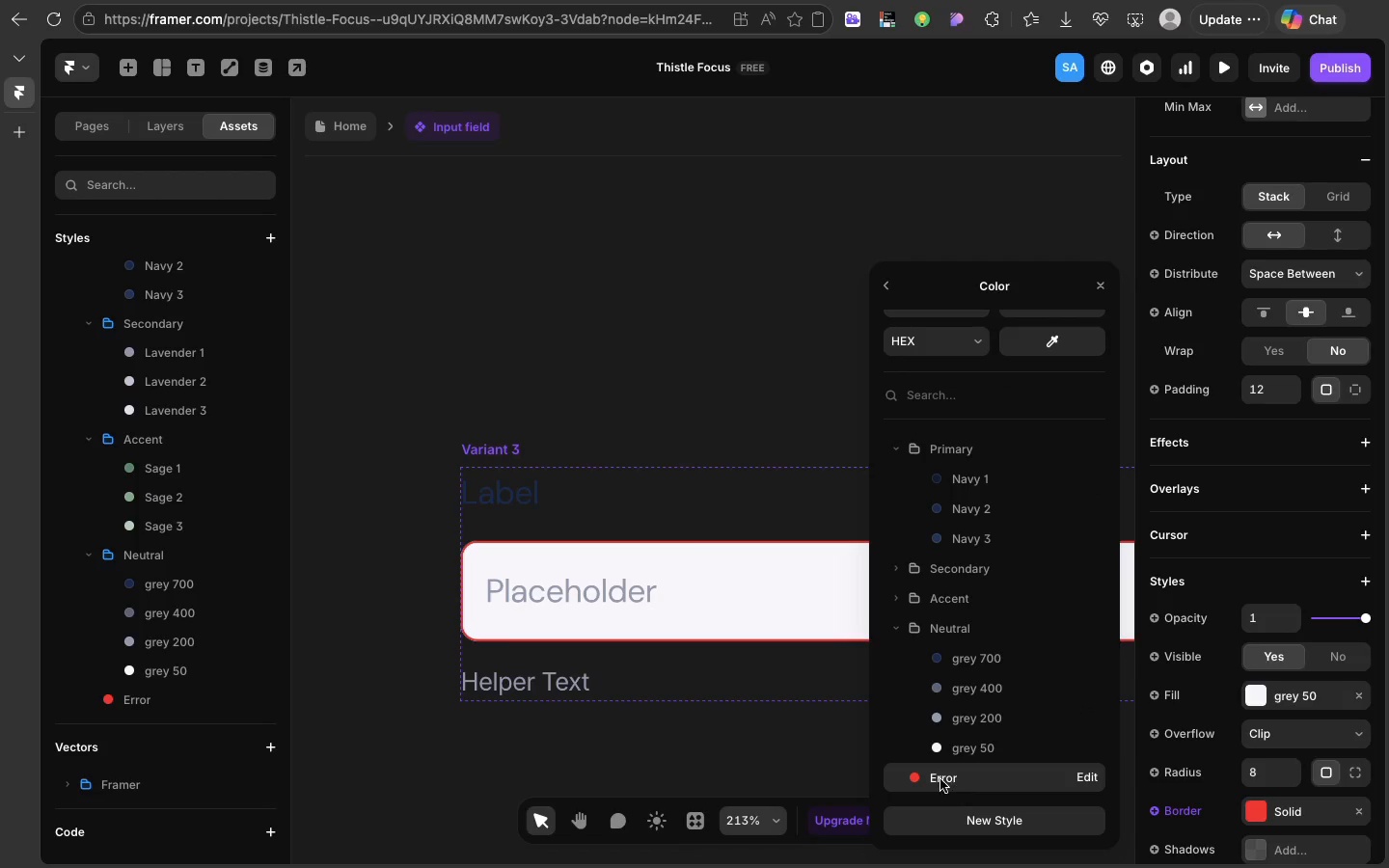 
left_click([992, 746])
 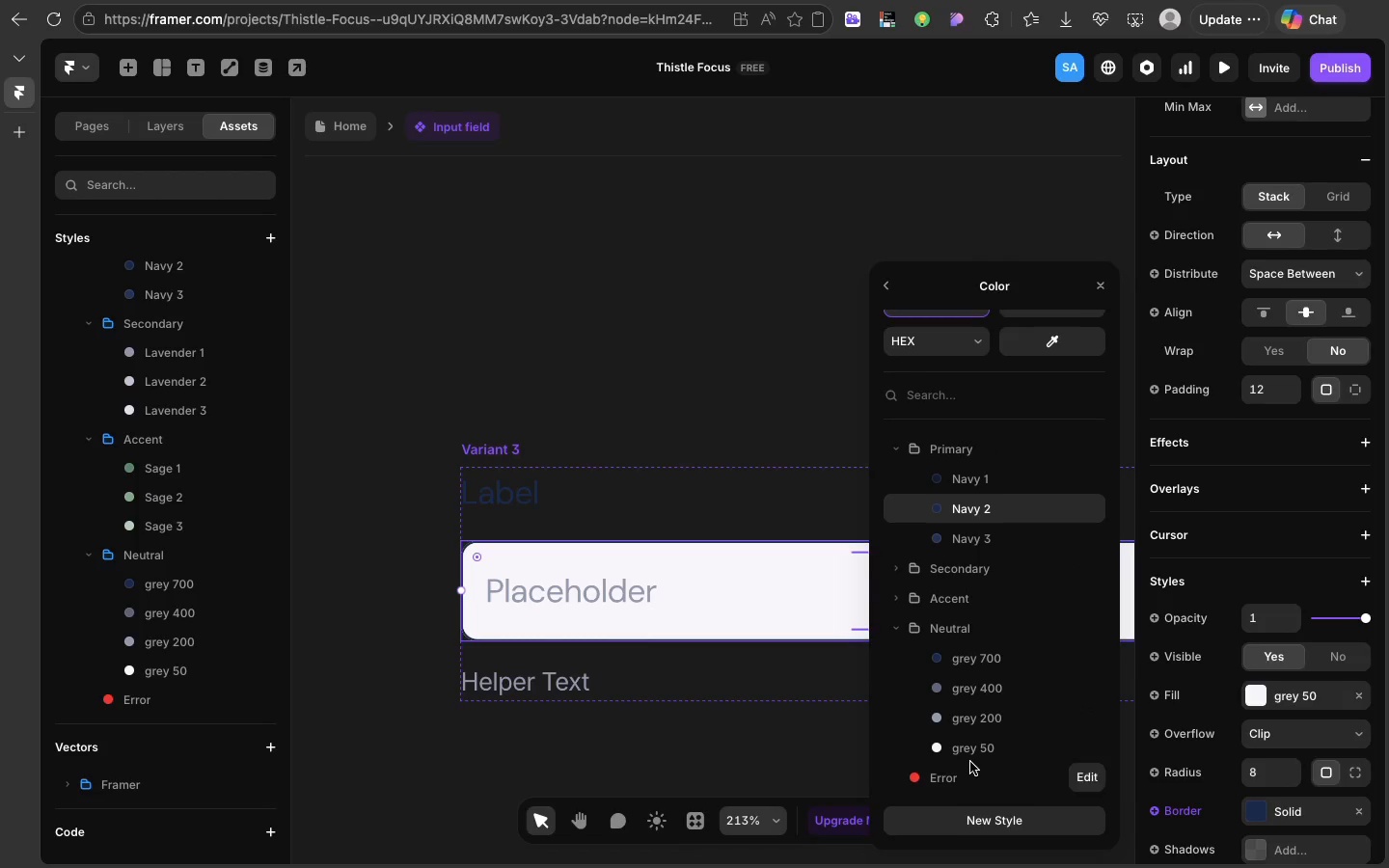 
left_click([952, 782])
 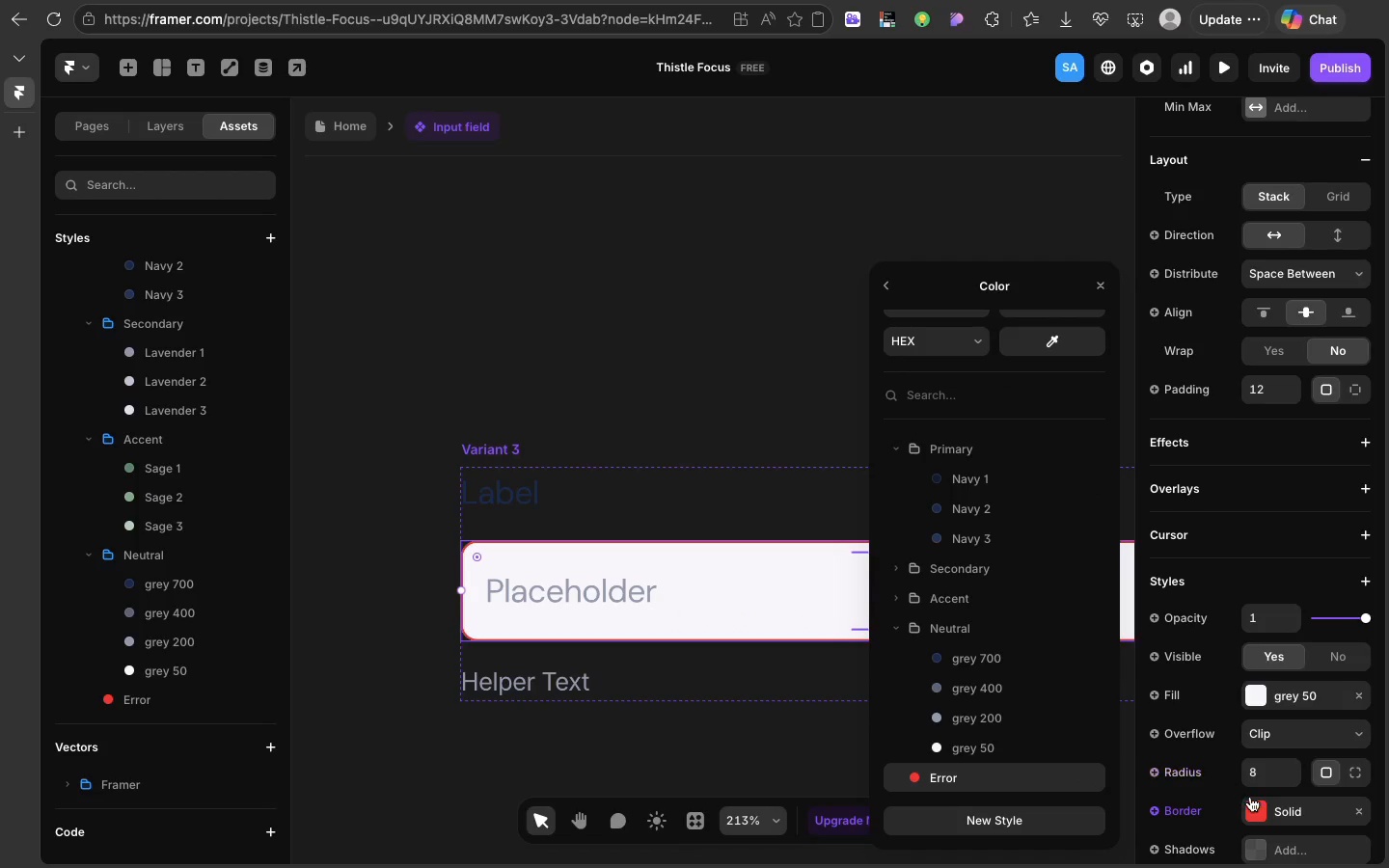 
left_click([1253, 812])
 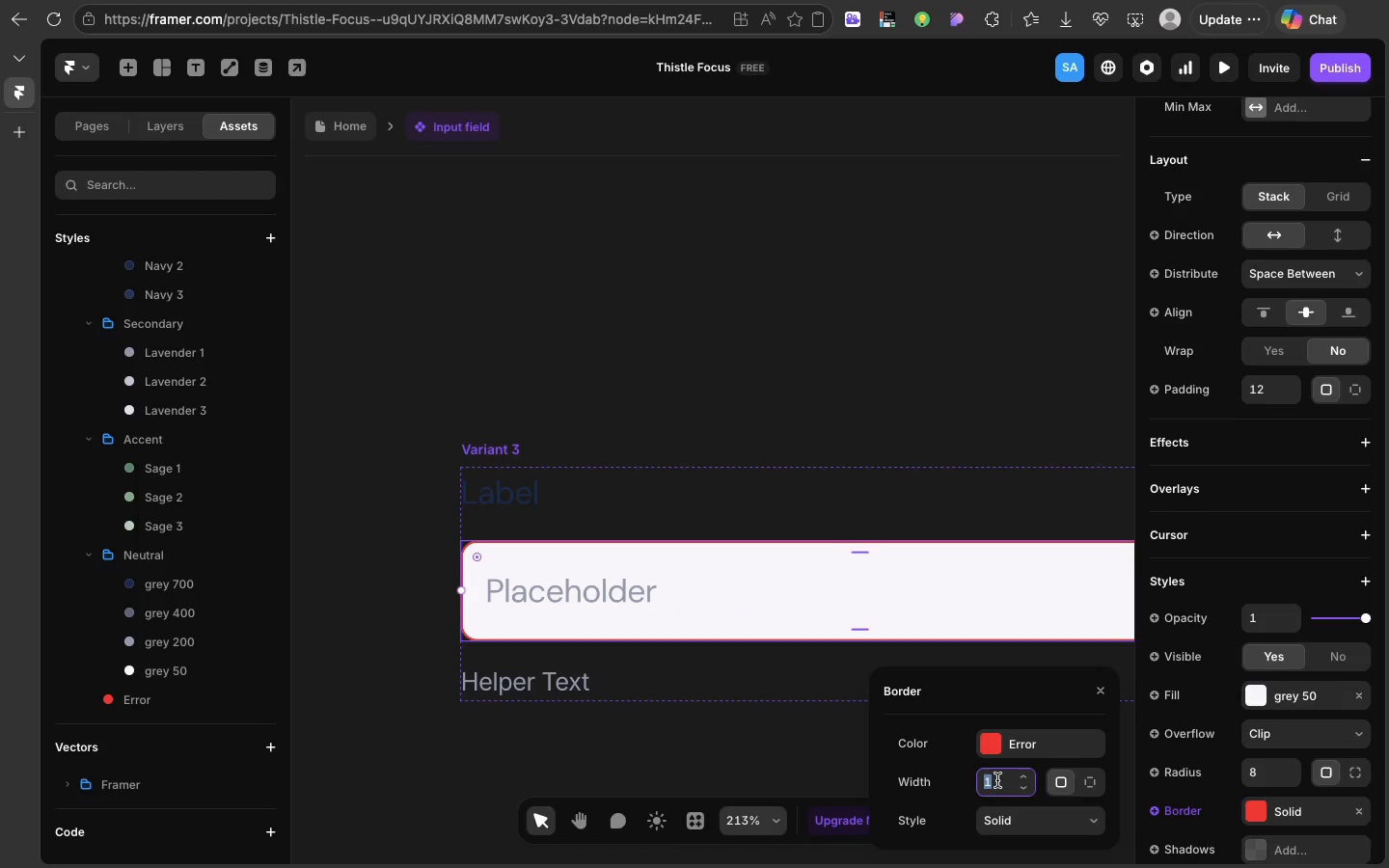 
left_click([997, 780])
 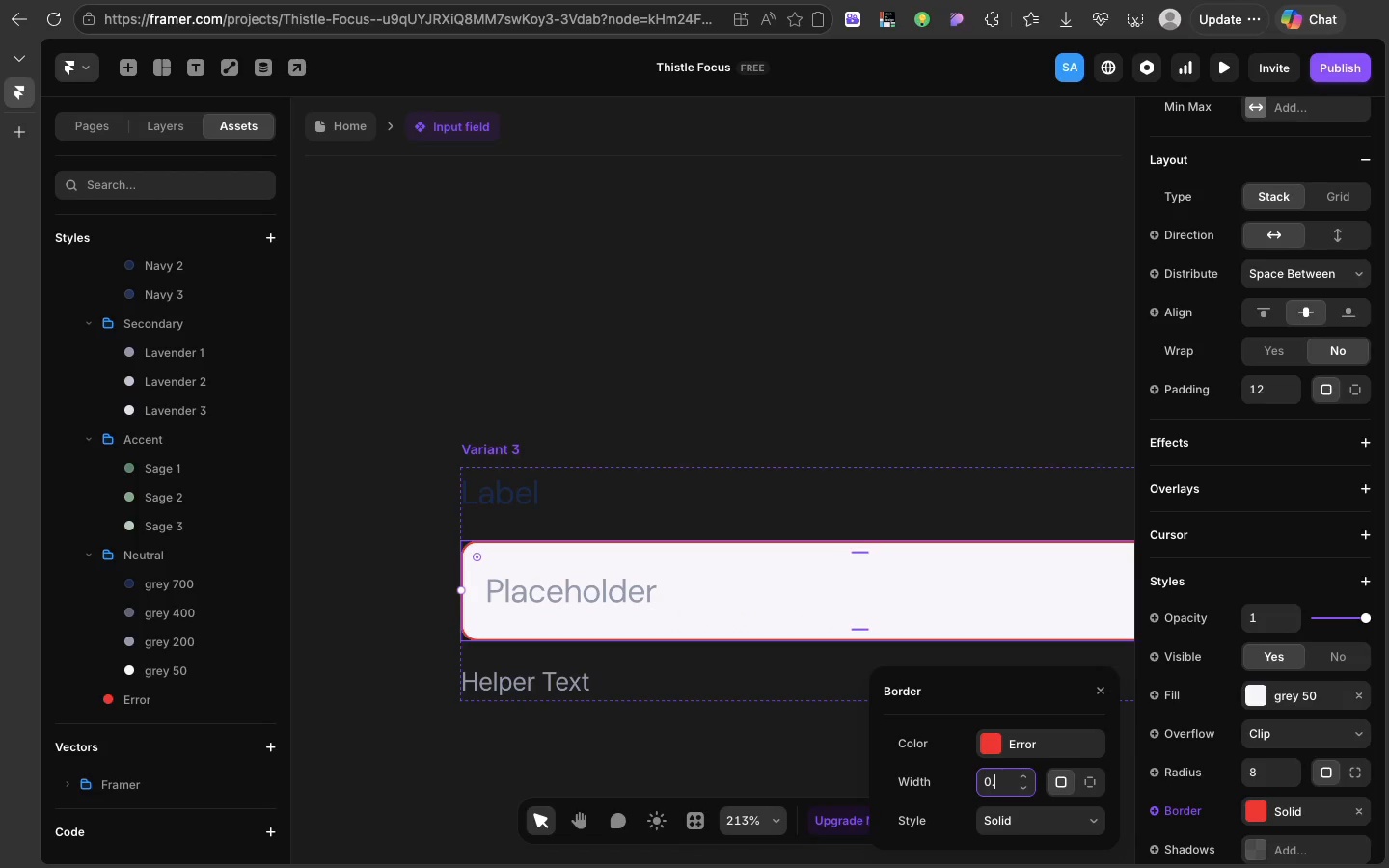 
key(0)
 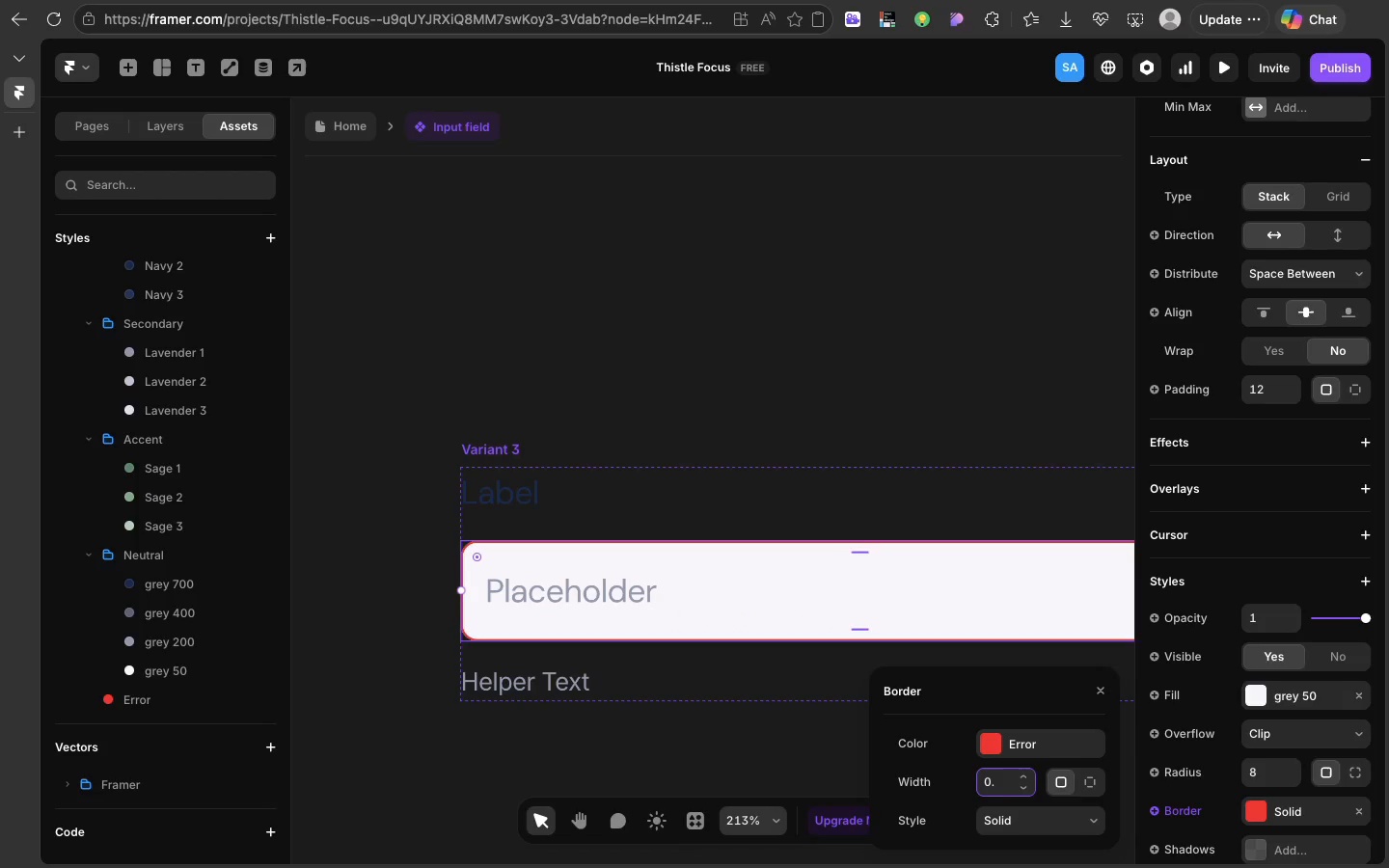 
key(Period)
 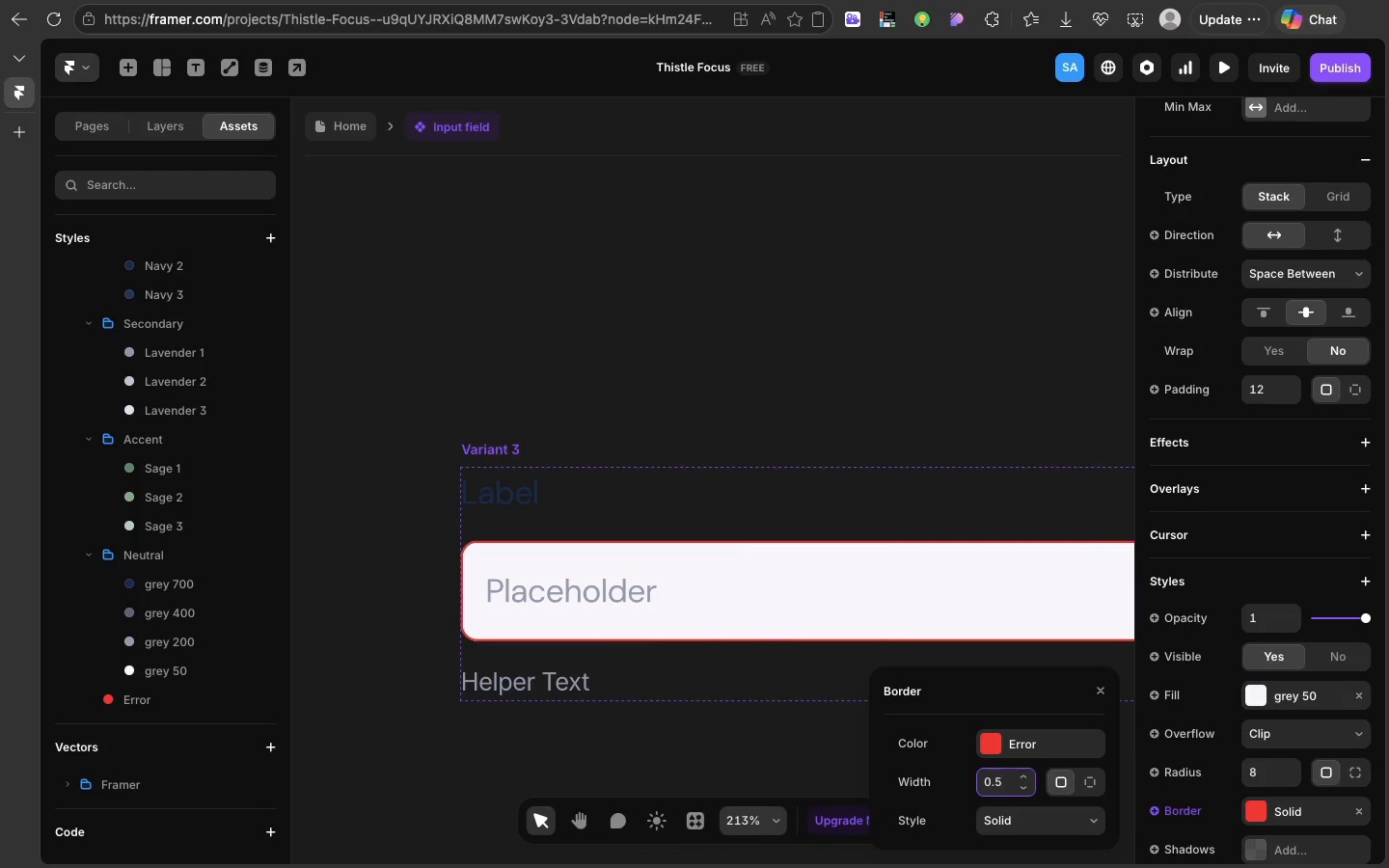 
key(5)
 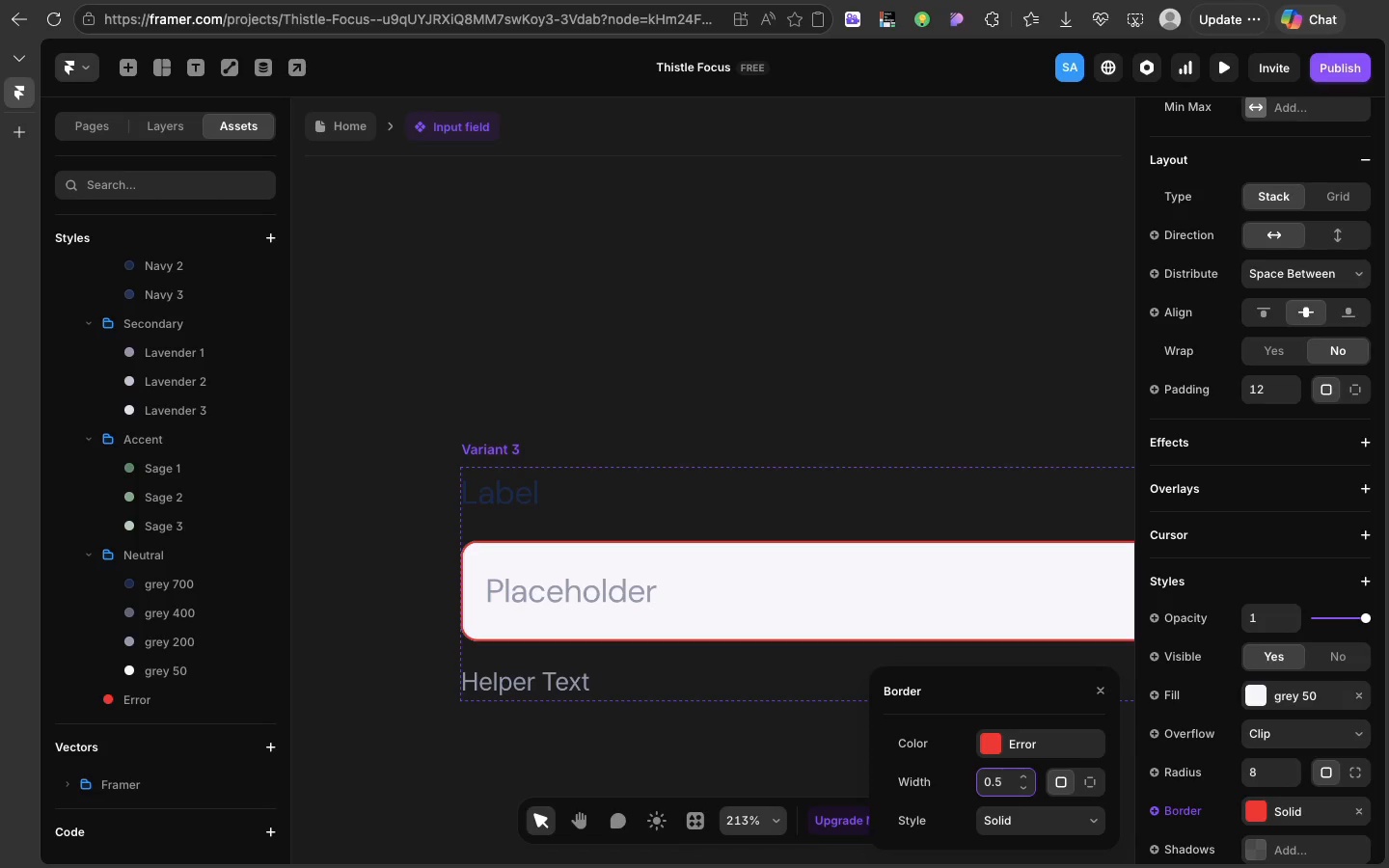 
key(Enter)
 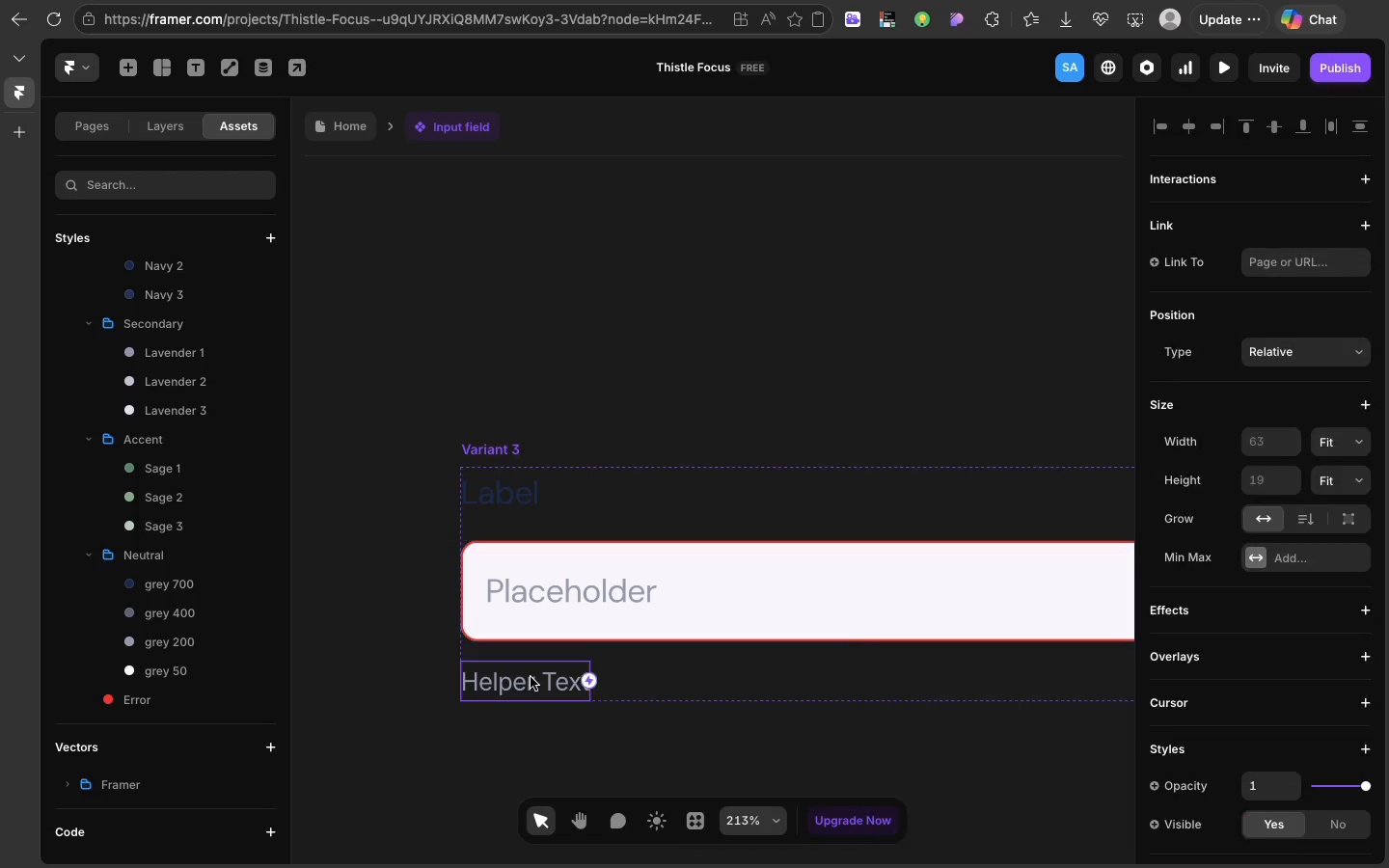 
left_click([531, 677])
 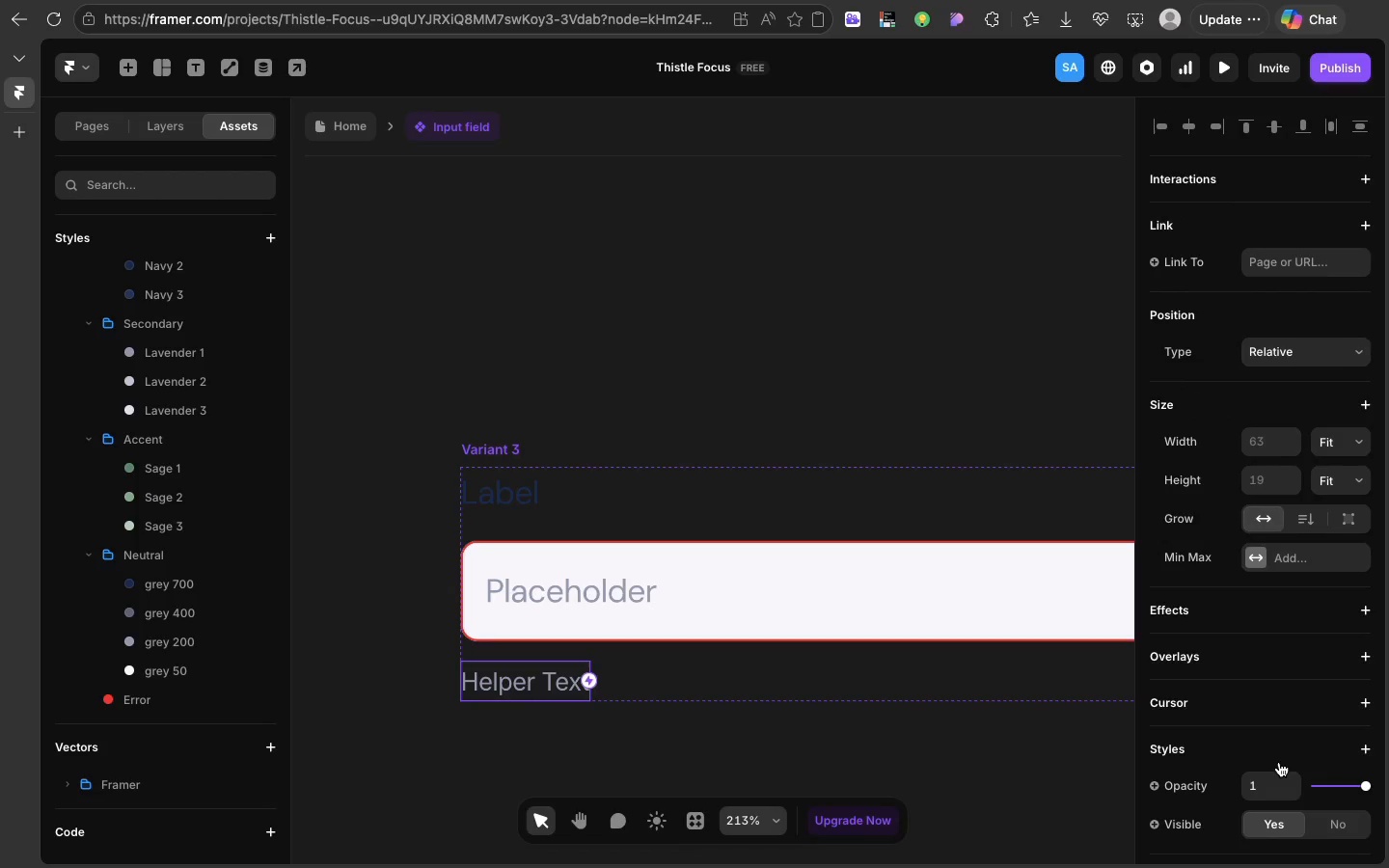 
scroll: coordinate [959, 741], scroll_direction: down, amount: 74.0
 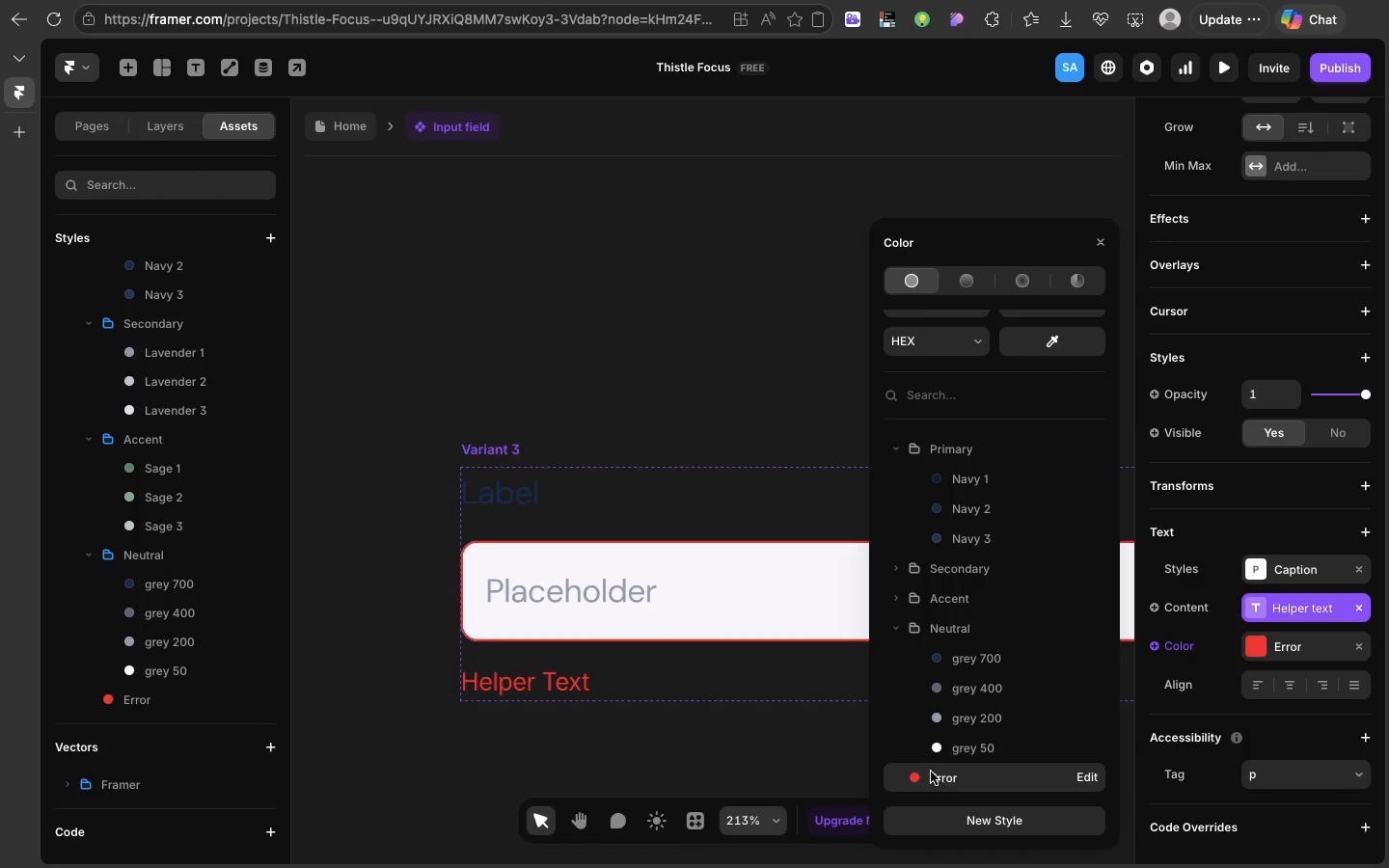 
left_click([1256, 647])
 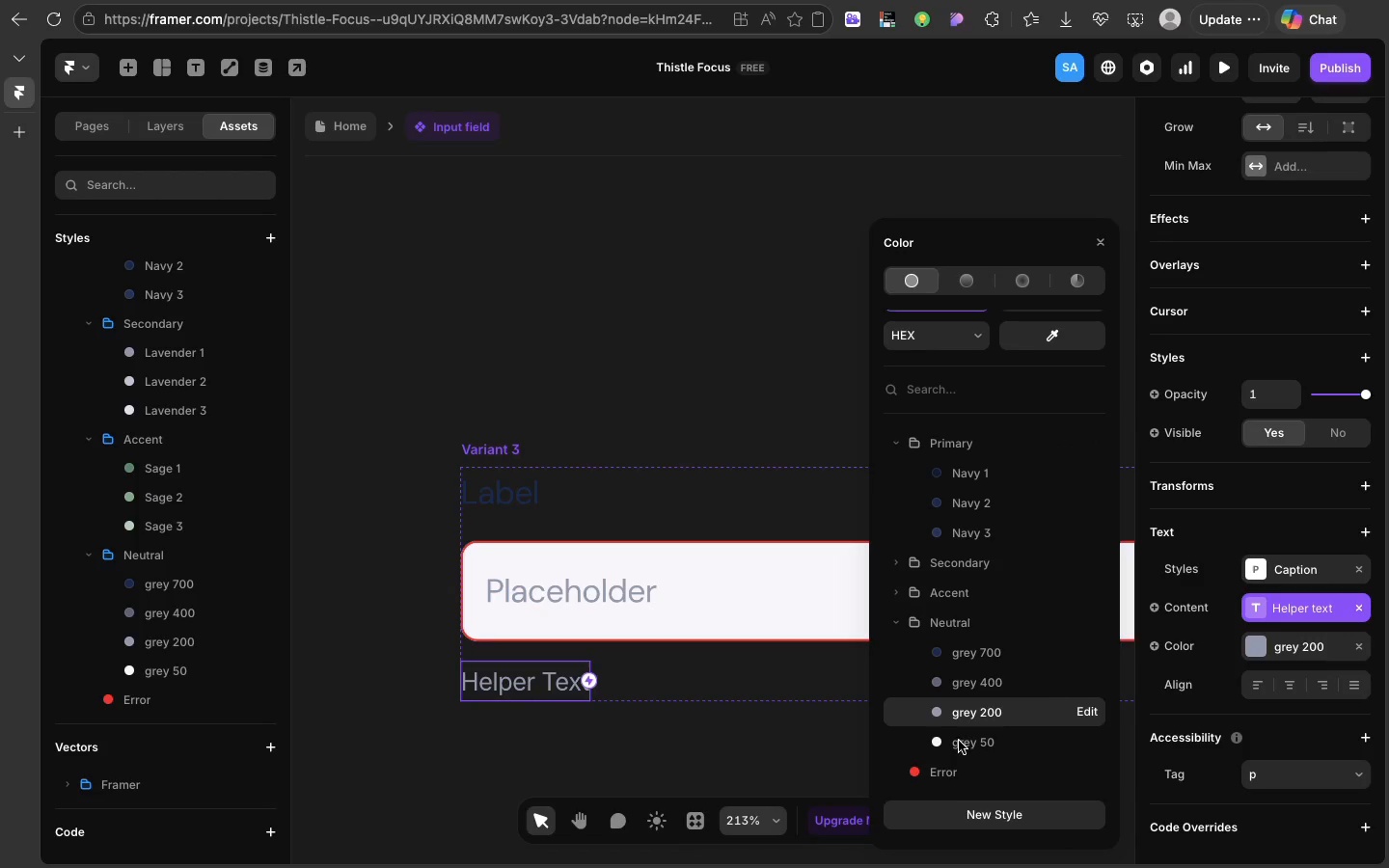 
left_click([940, 779])
 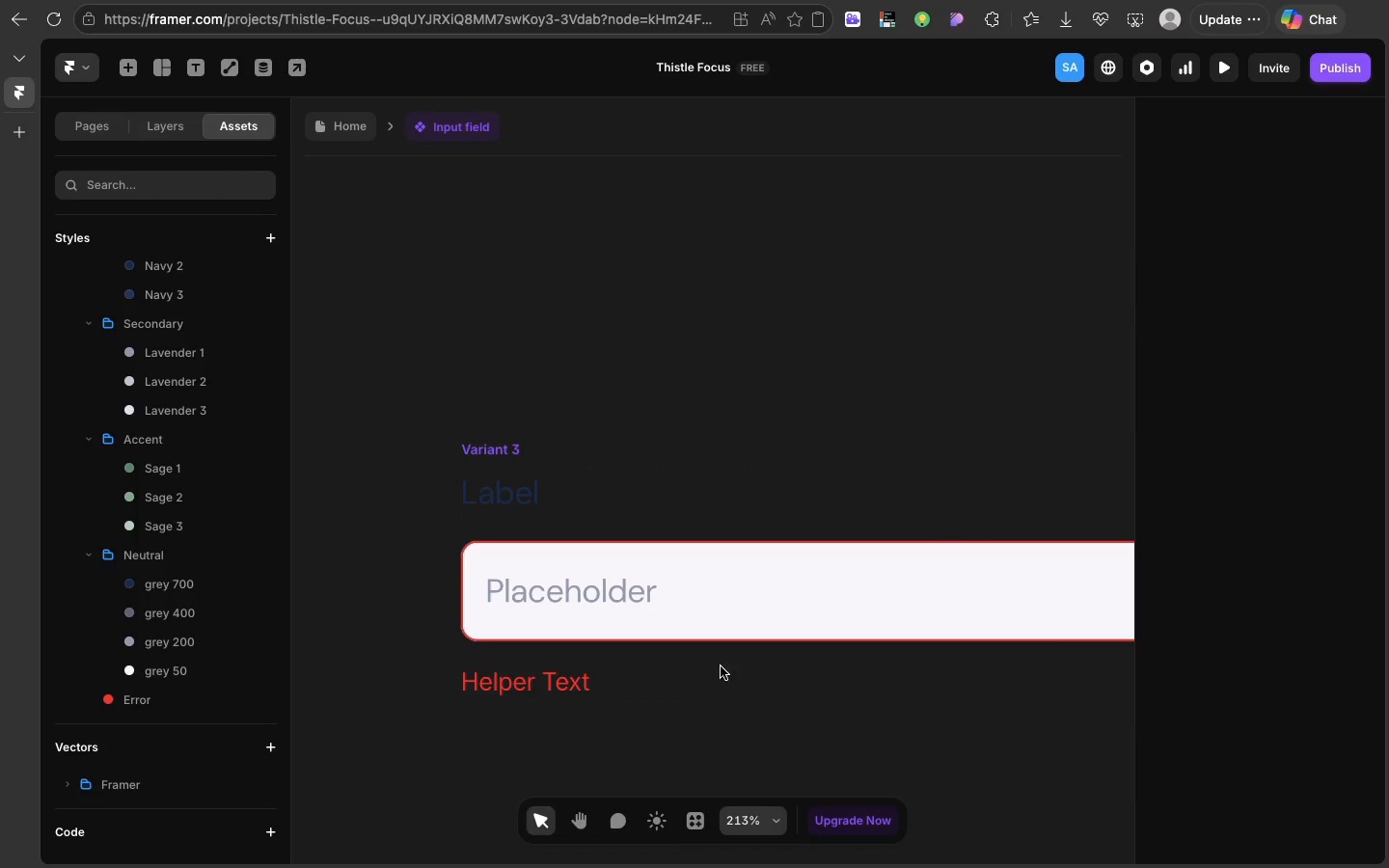 
left_click([759, 714])
 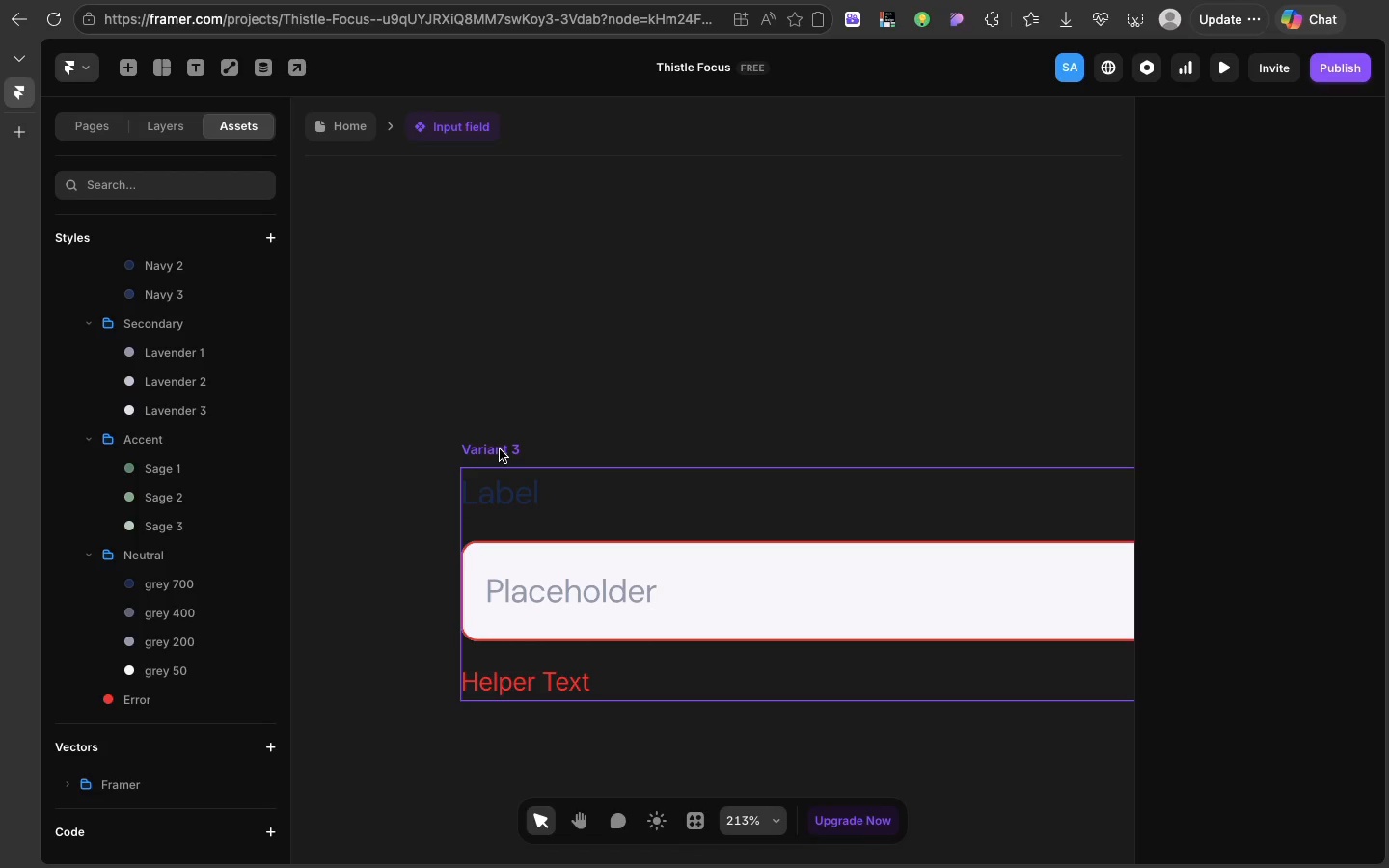 
left_click([500, 449])
 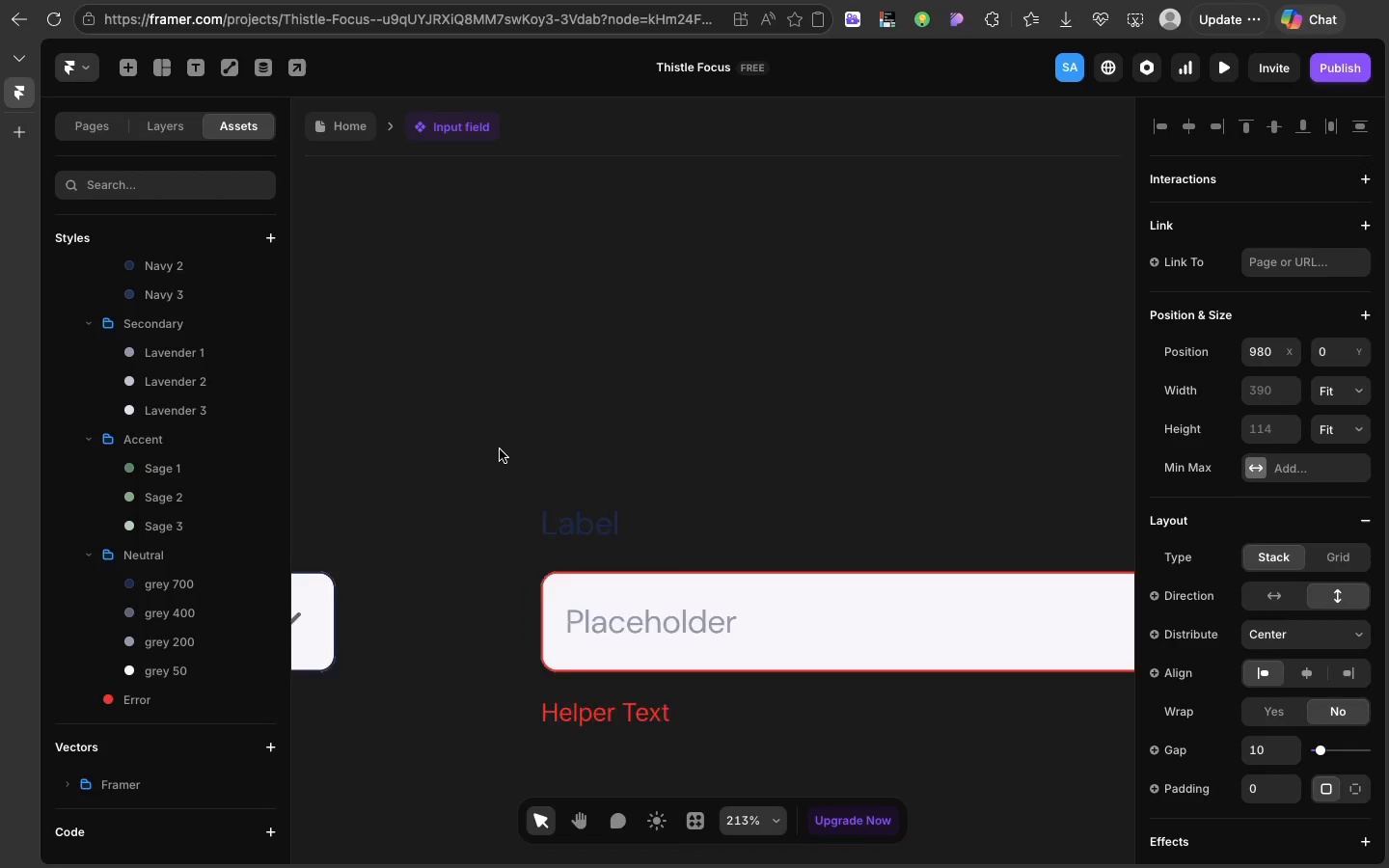 
scroll: coordinate [500, 449], scroll_direction: up, amount: 43.0
 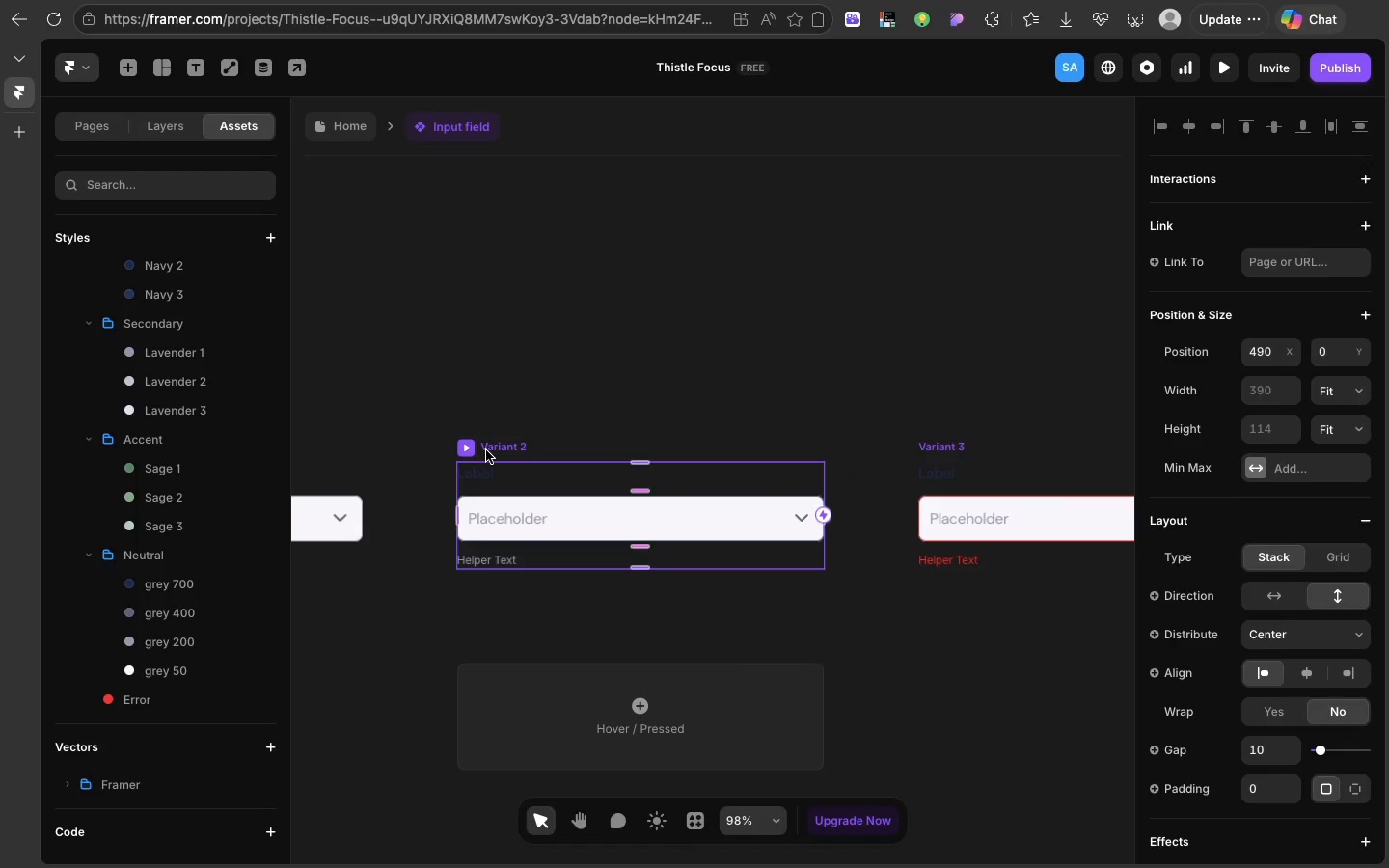 
left_click([486, 450])
 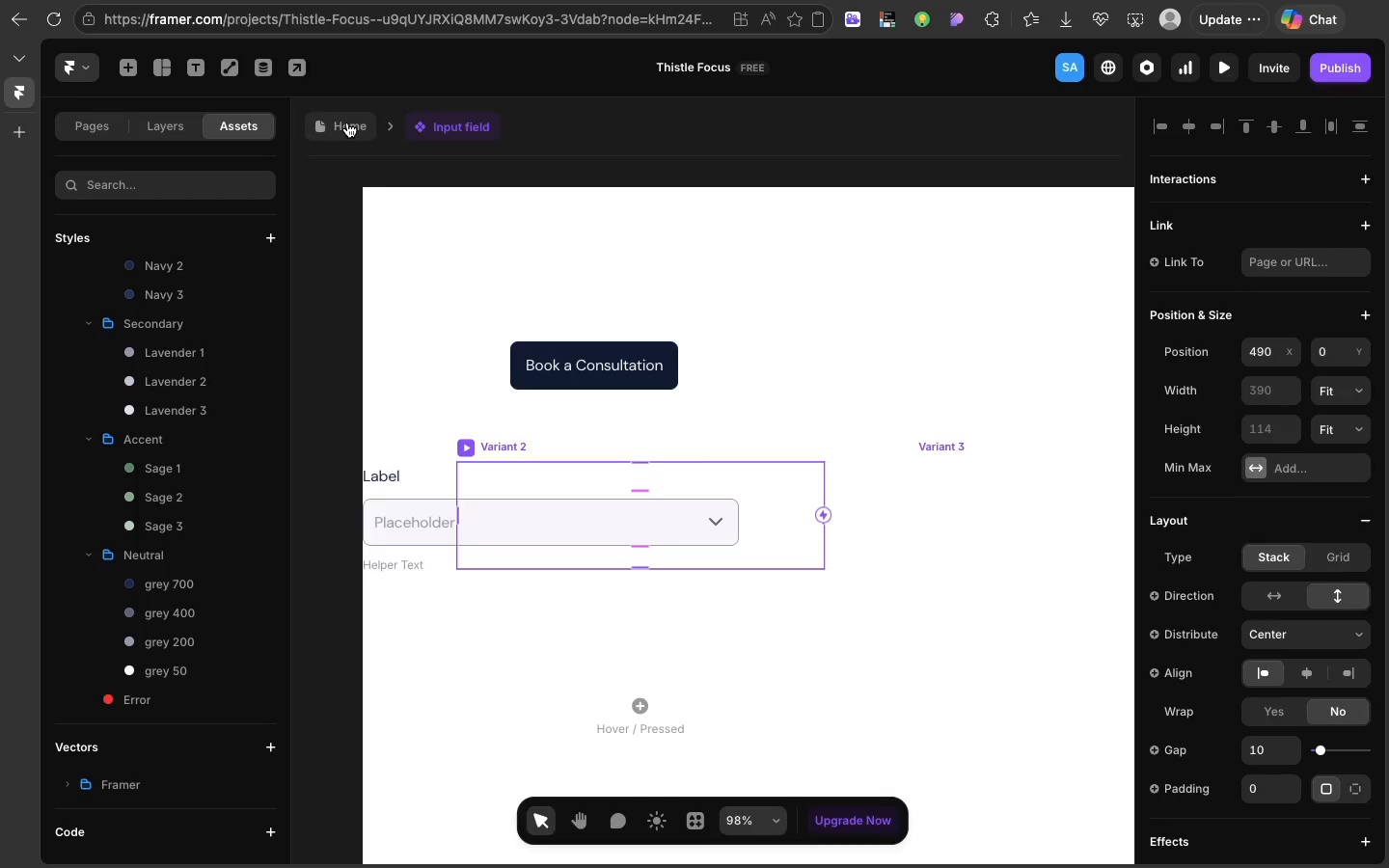 
left_click([347, 122])
 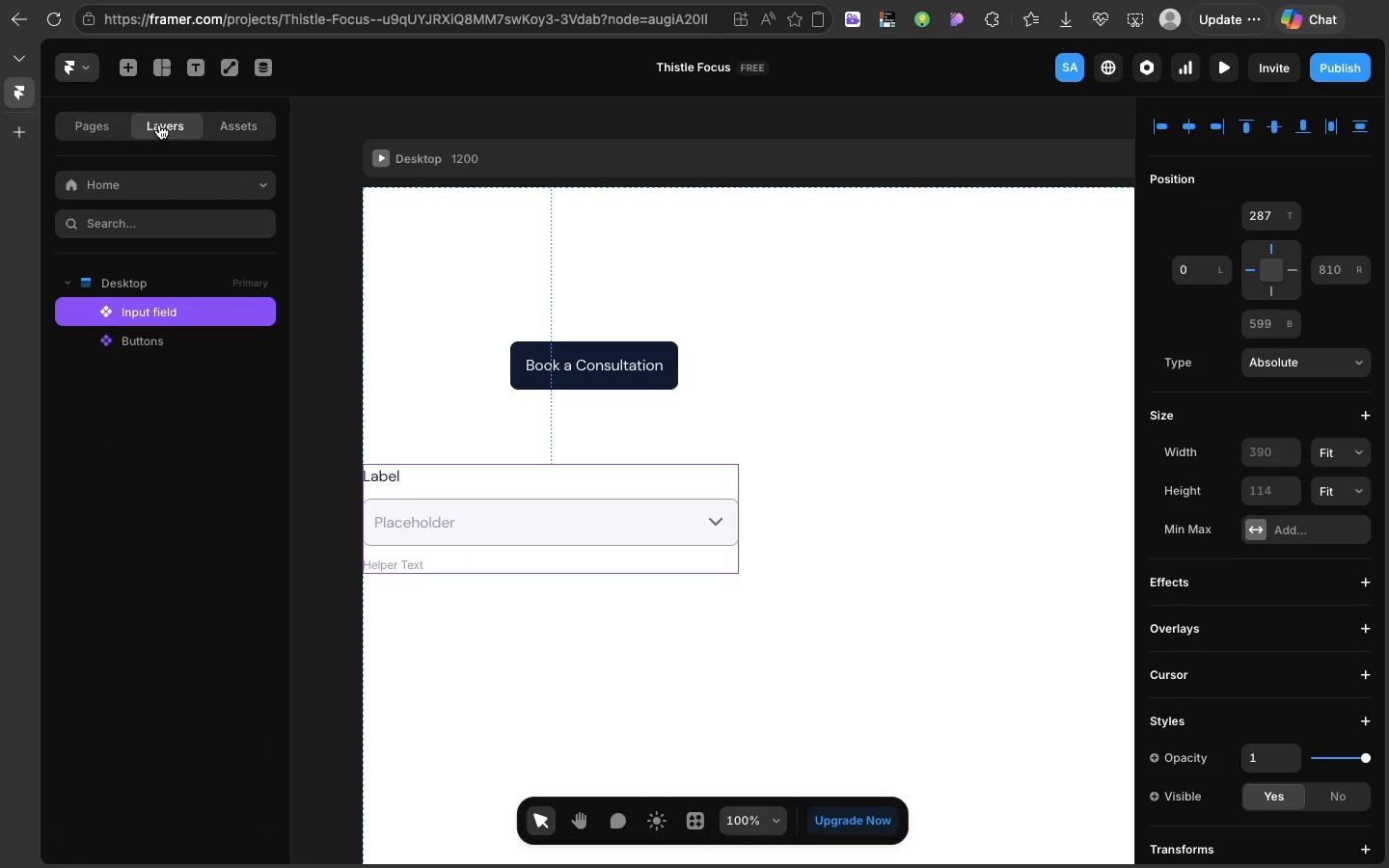 
left_click([159, 124])
 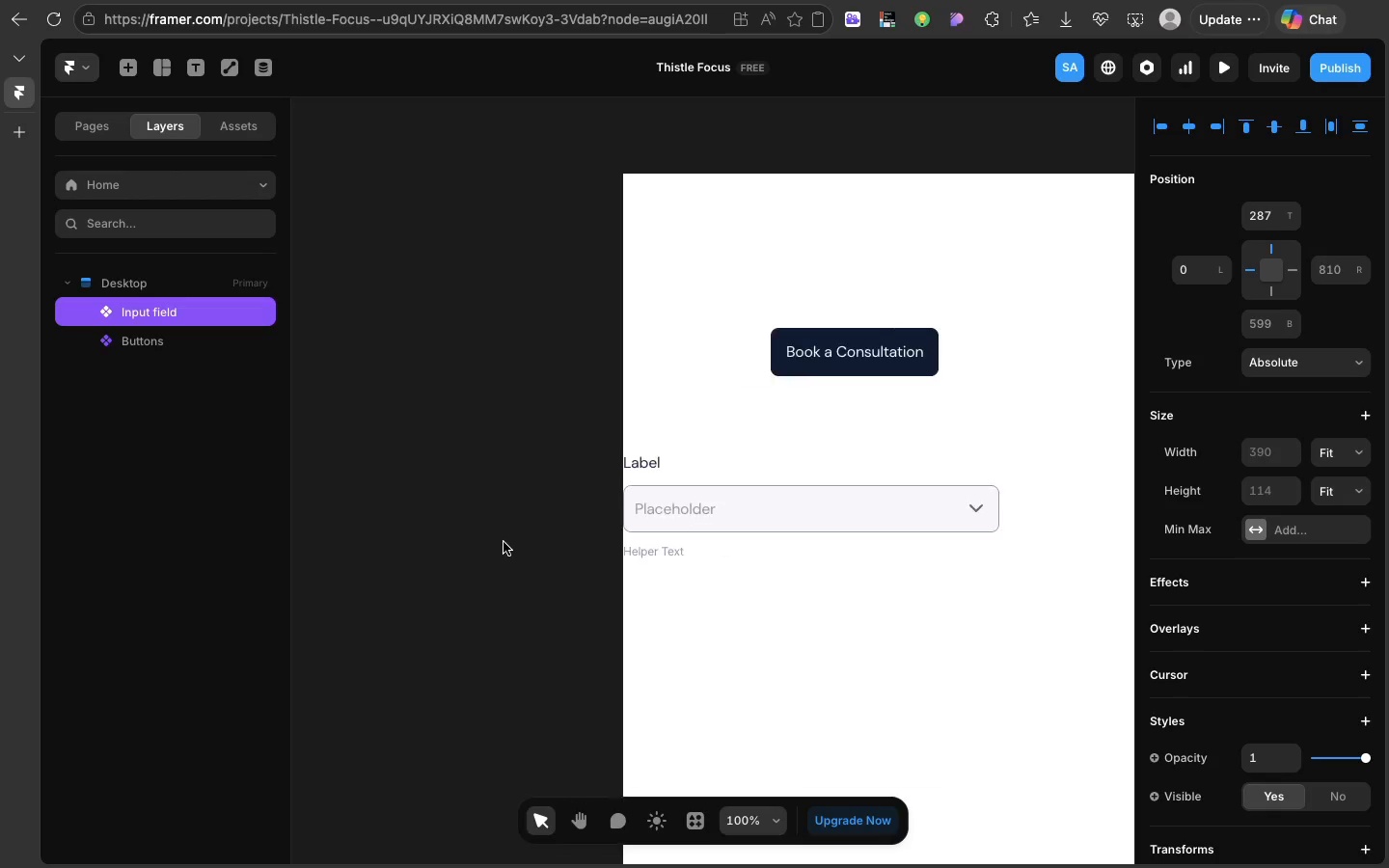 
scroll: coordinate [504, 544], scroll_direction: up, amount: 17.0
 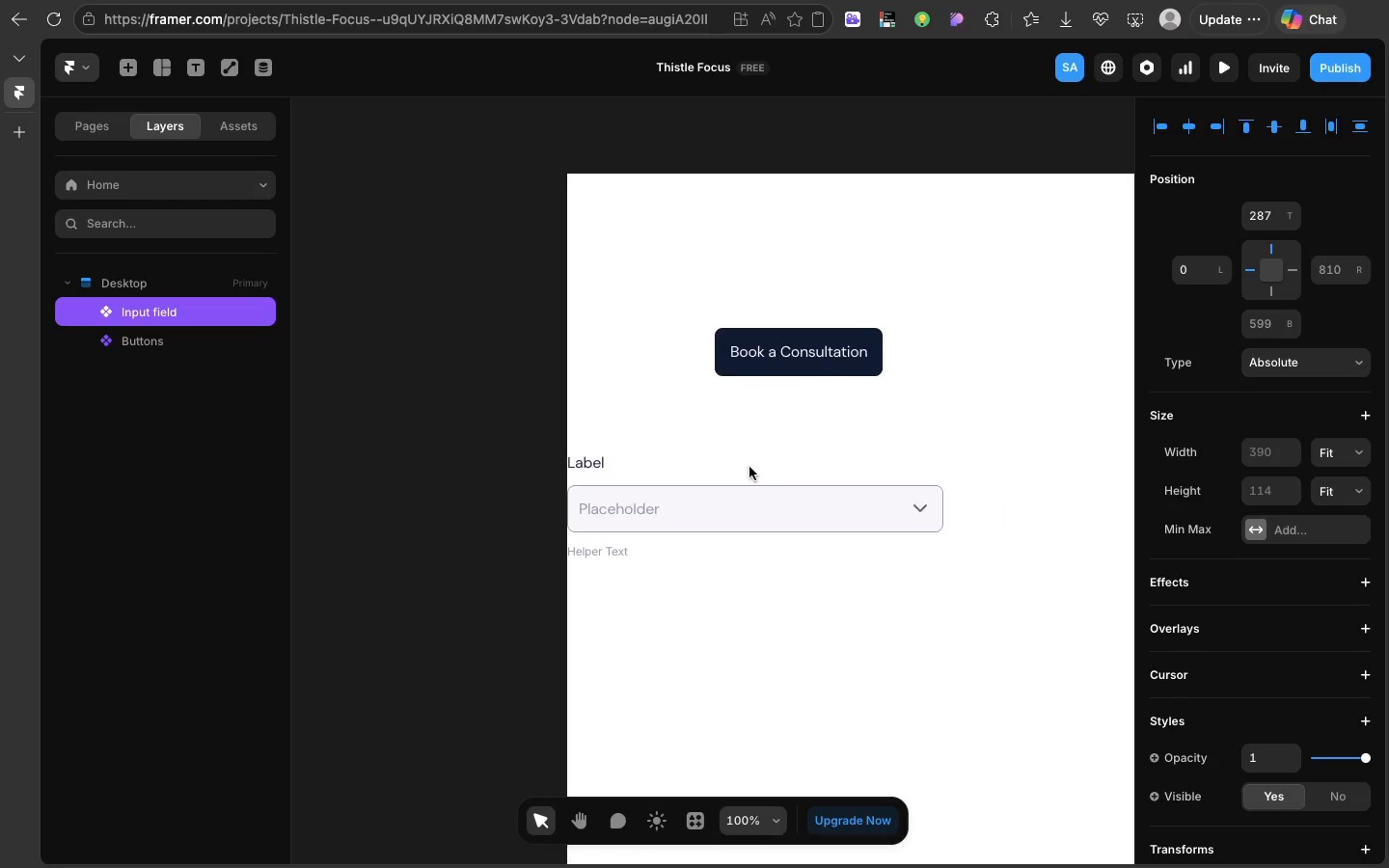 
scroll: coordinate [749, 467], scroll_direction: down, amount: 23.0
 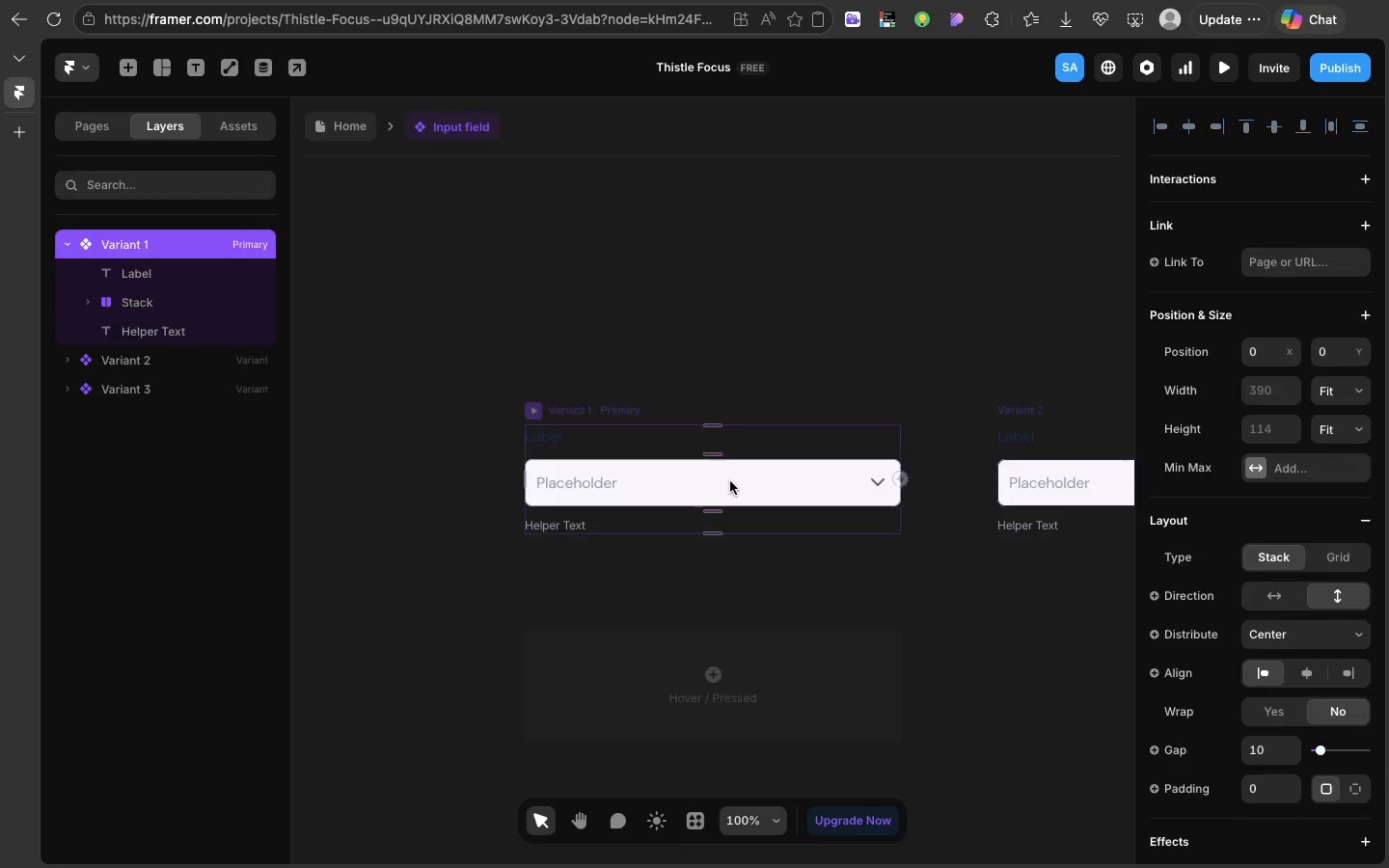 
double_click([730, 481])
 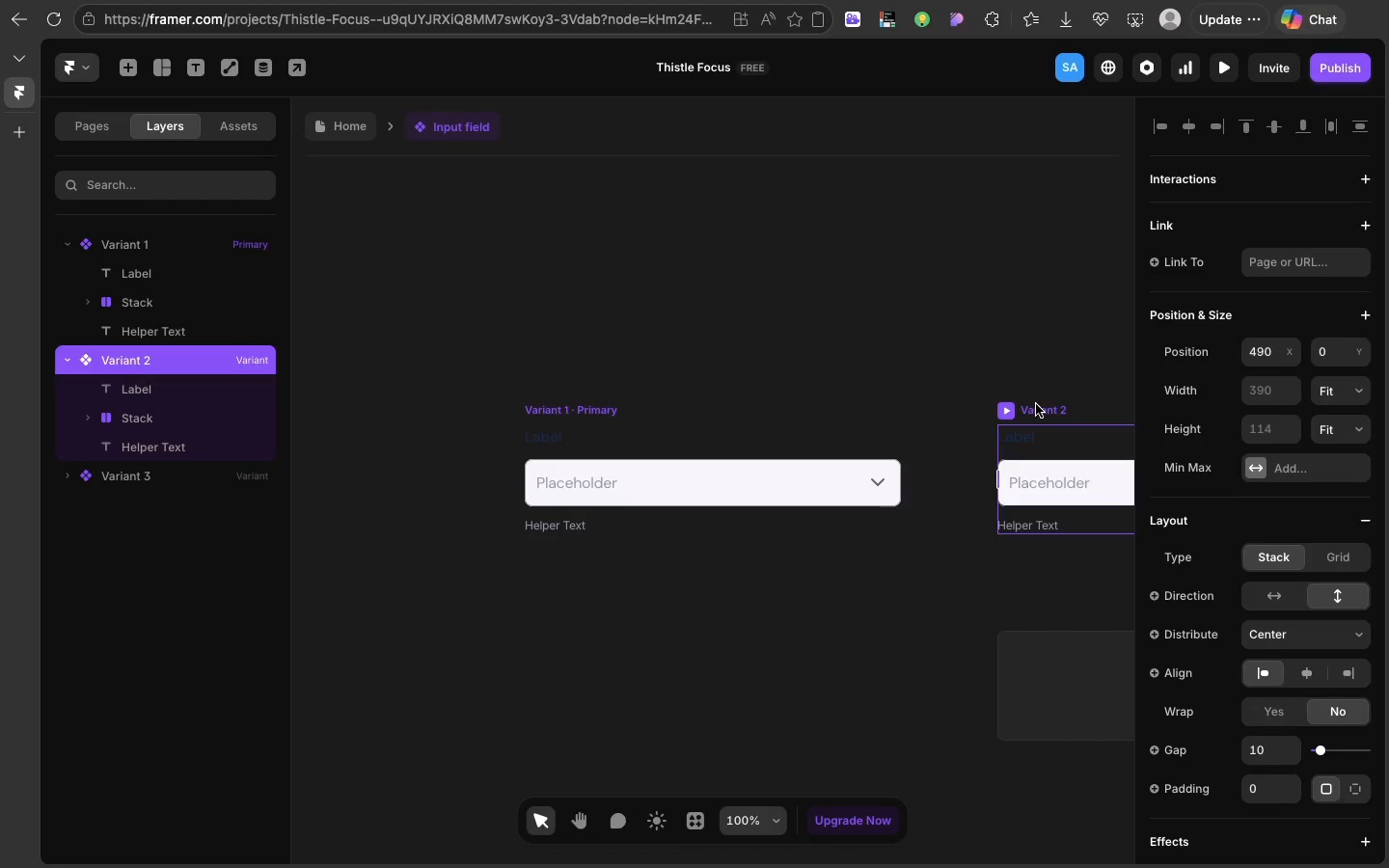 
left_click([1036, 404])
 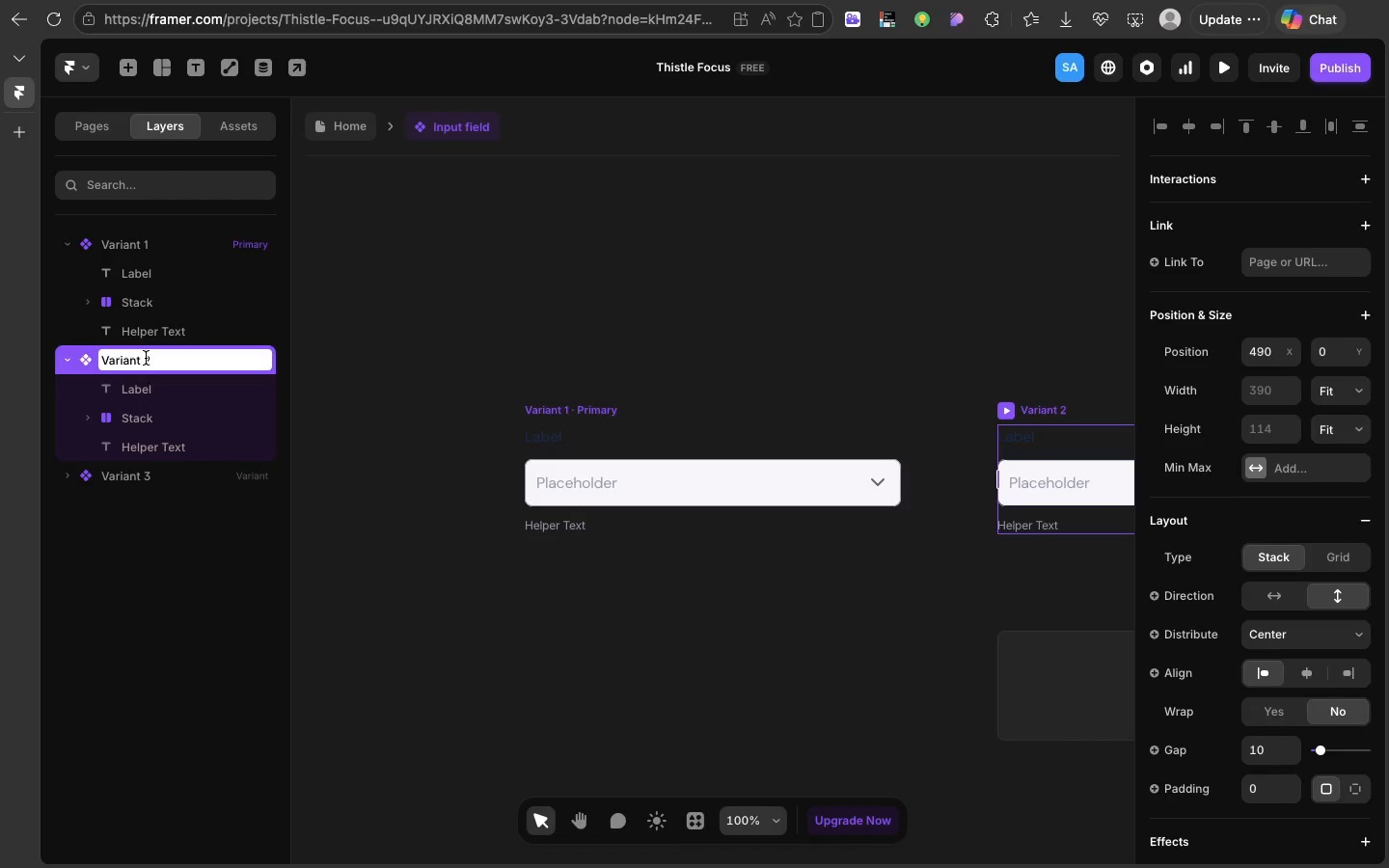 
double_click([146, 358])
 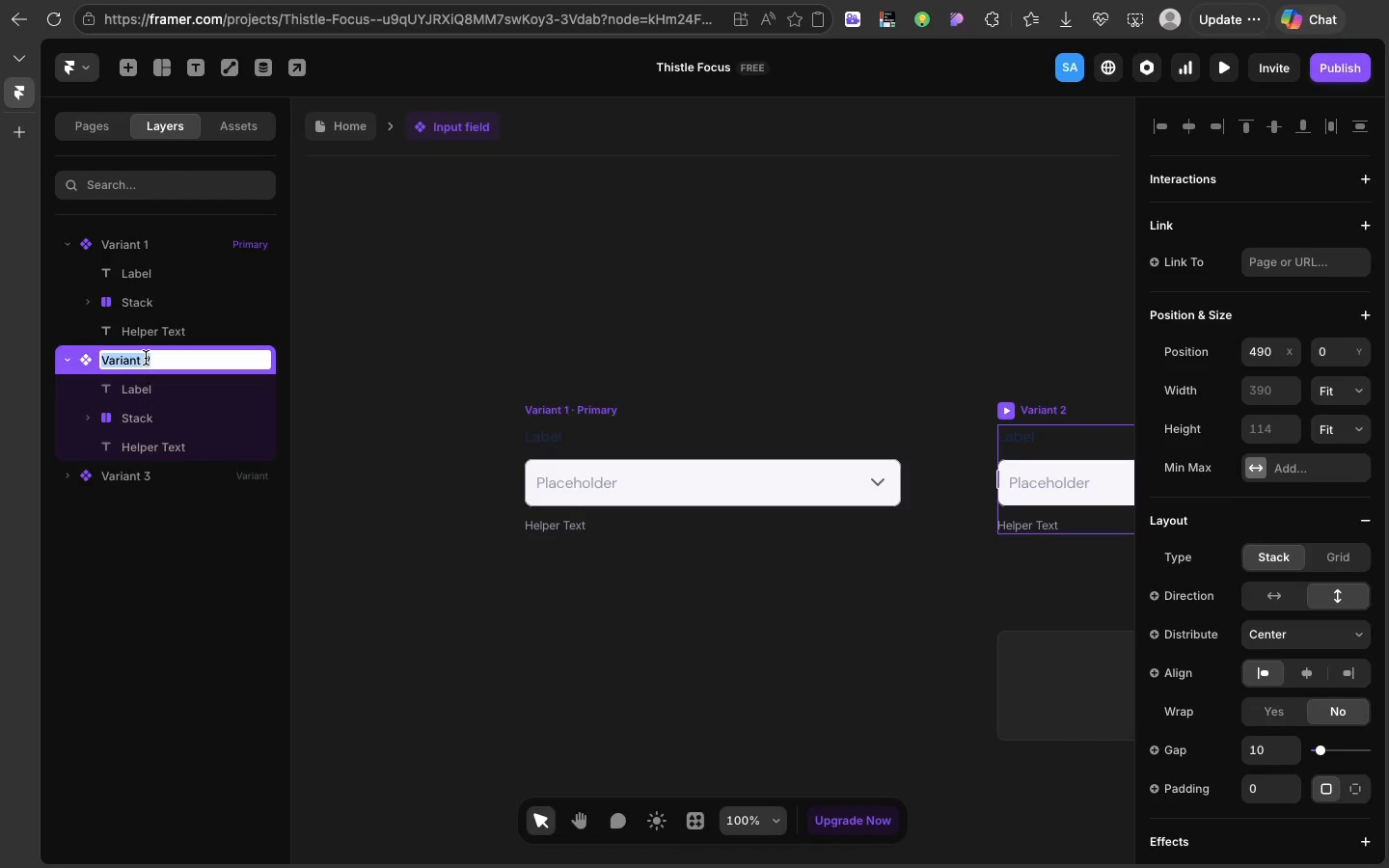 
type(Focu)
 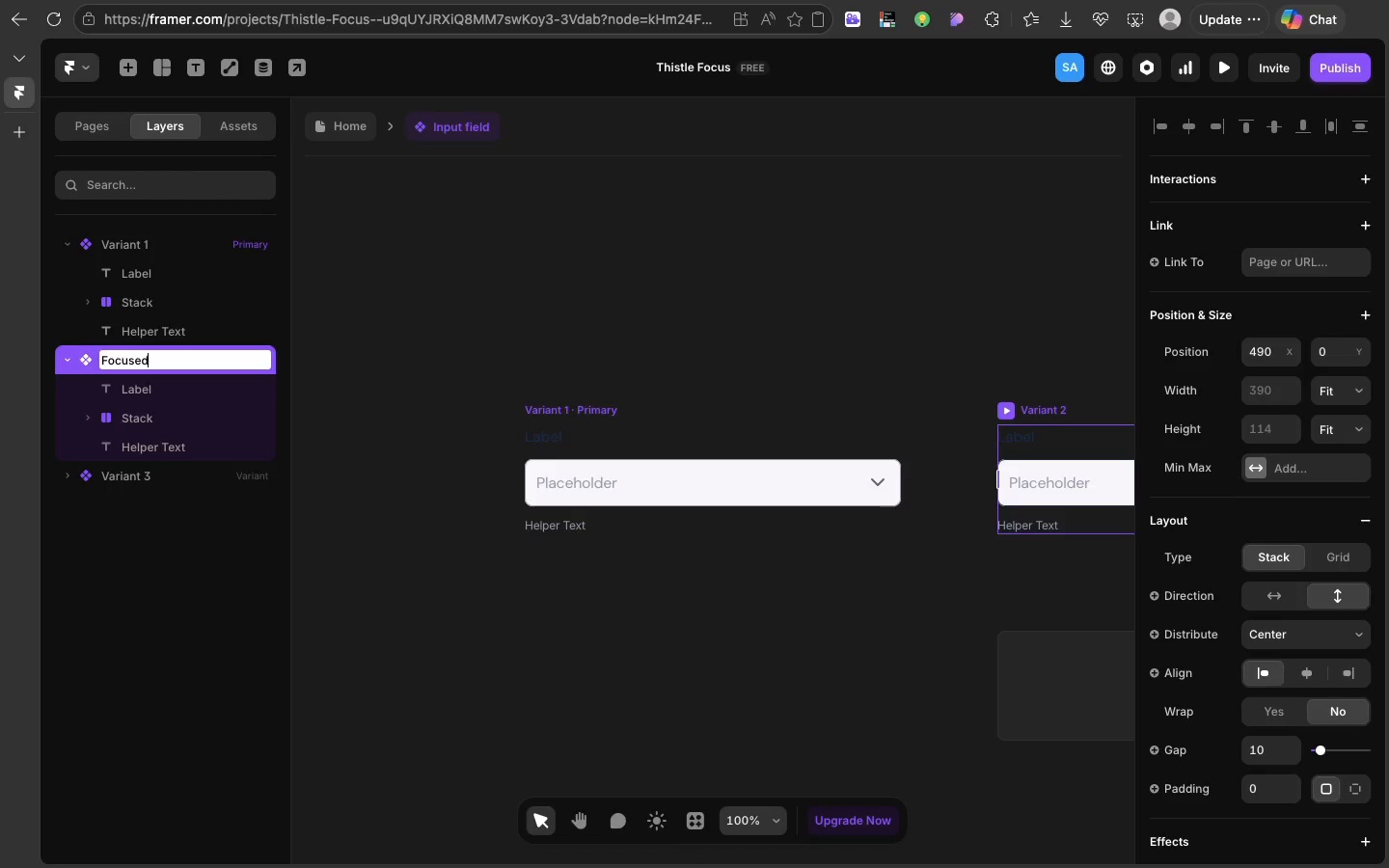 
type(sed)
 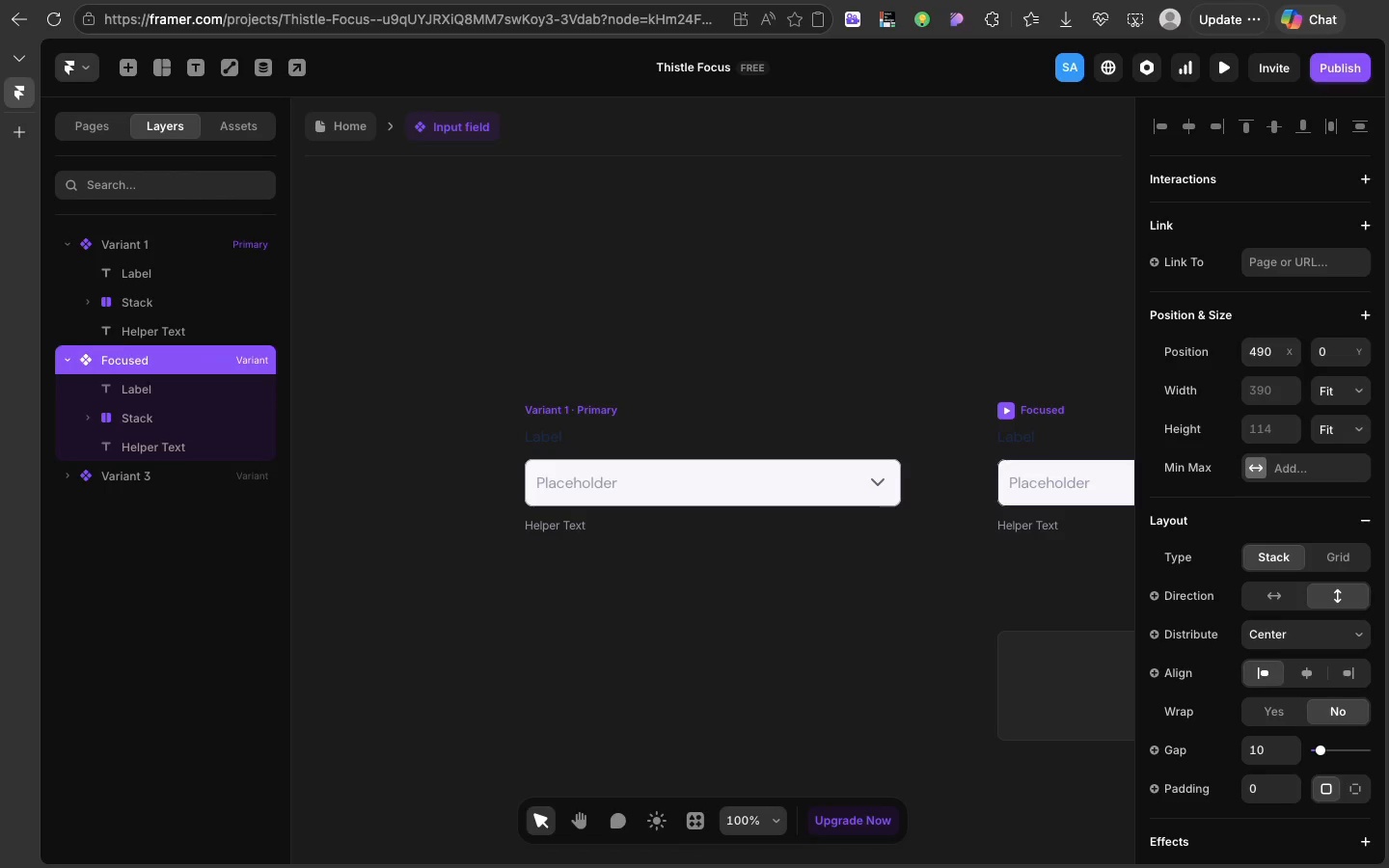 
key(Enter)
 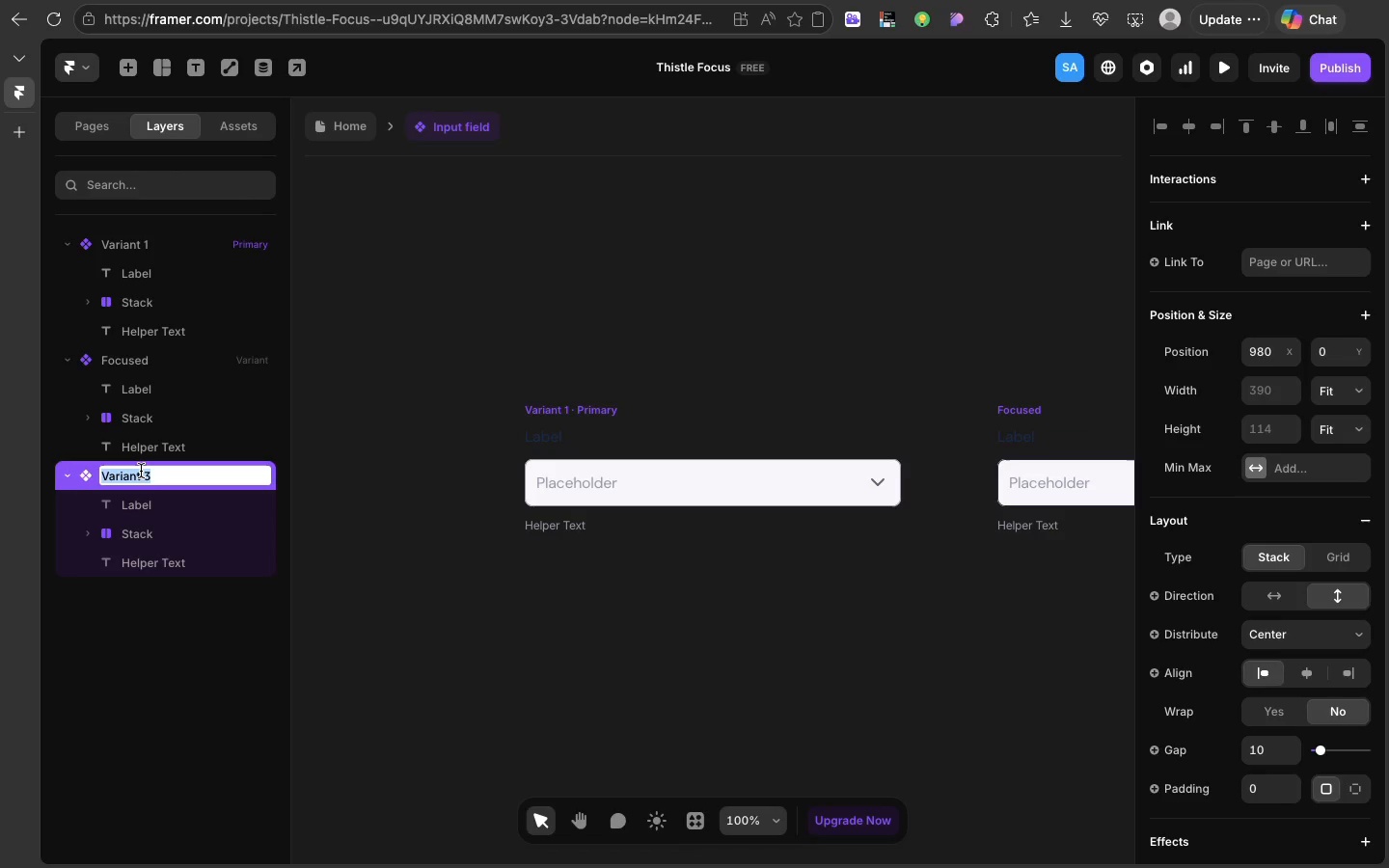 
double_click([141, 471])
 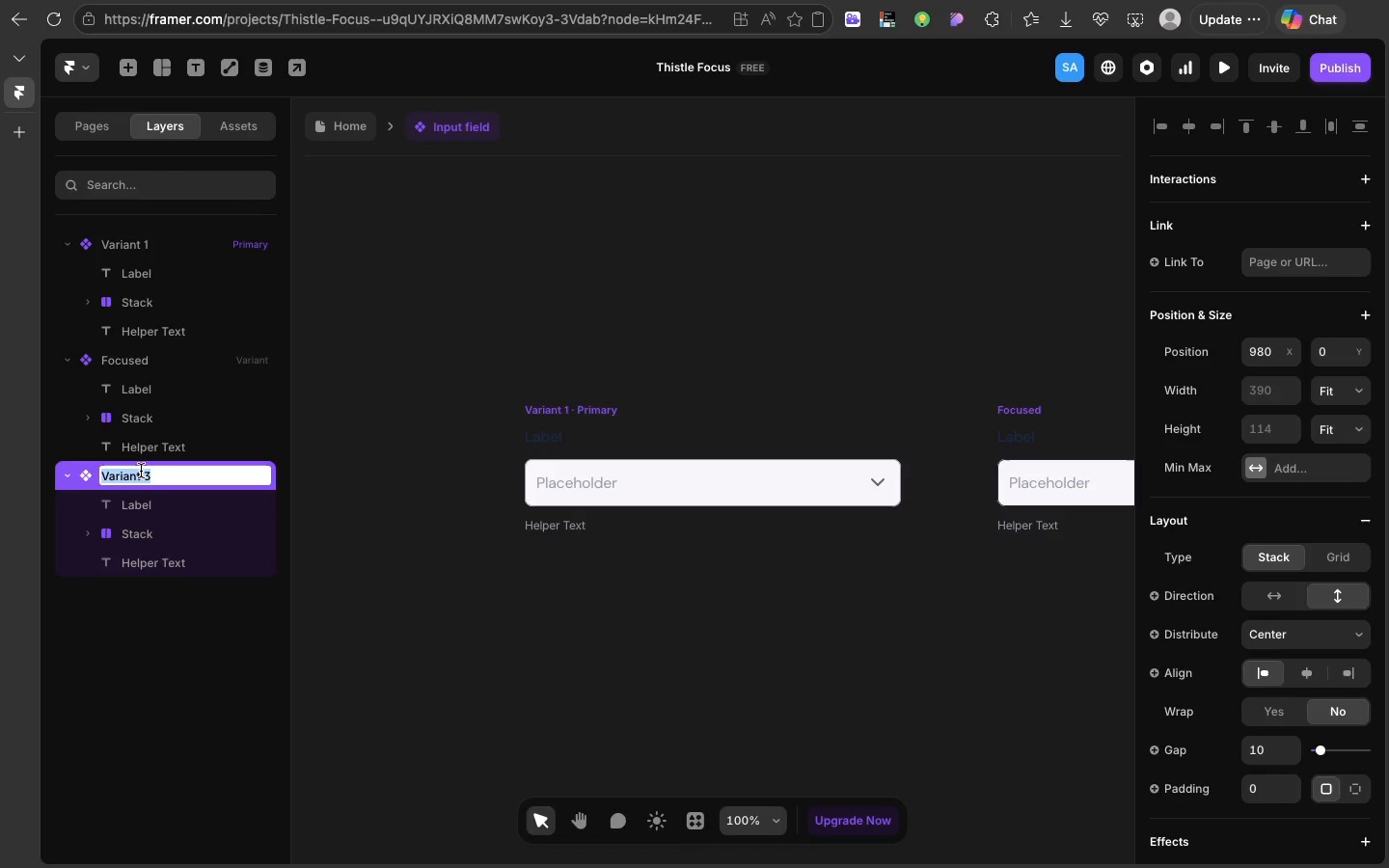 
type(Destri)
key(Backspace)
type(uc)
 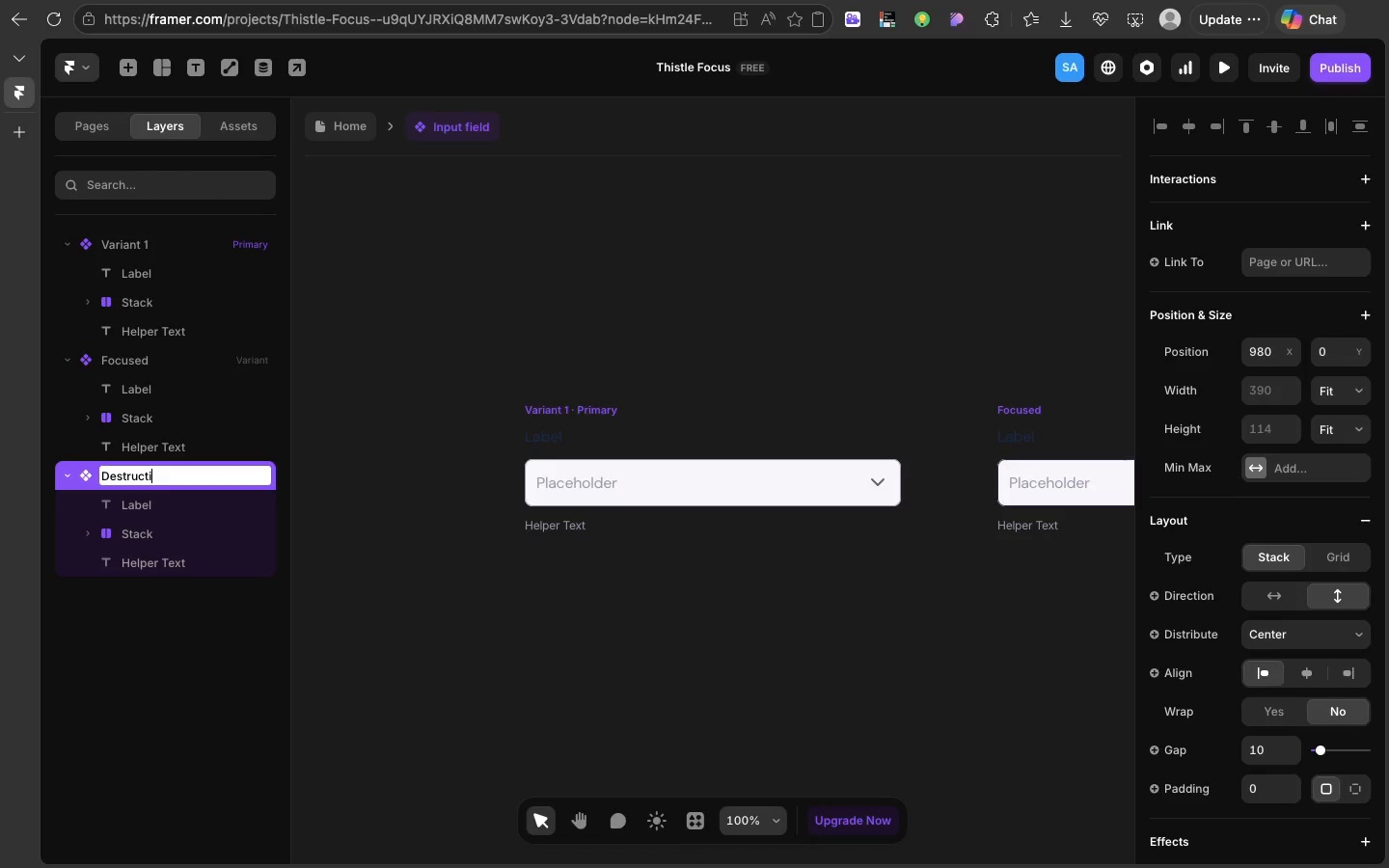 
type(tive)
 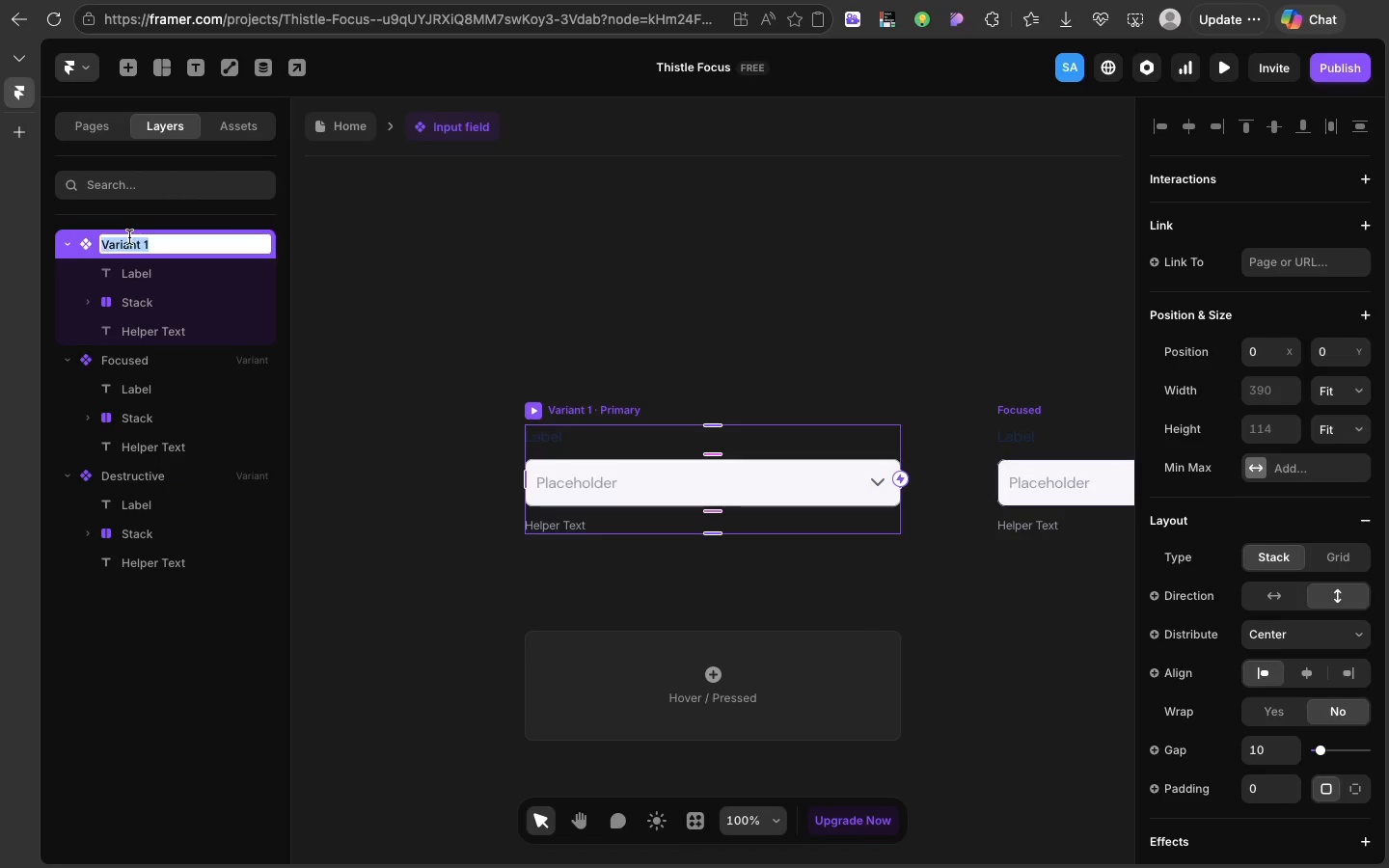 
double_click([129, 237])
 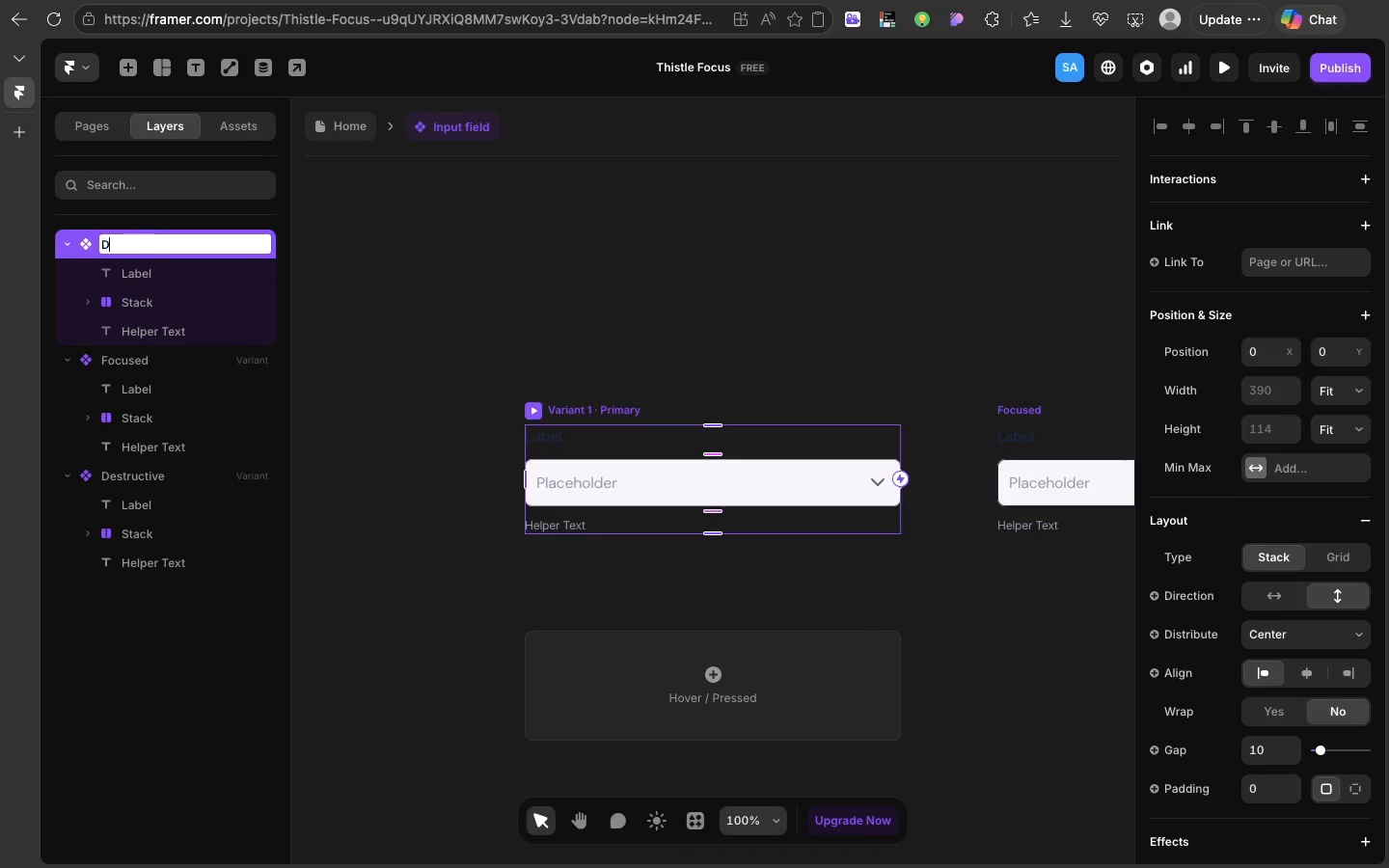 
type(Default)
 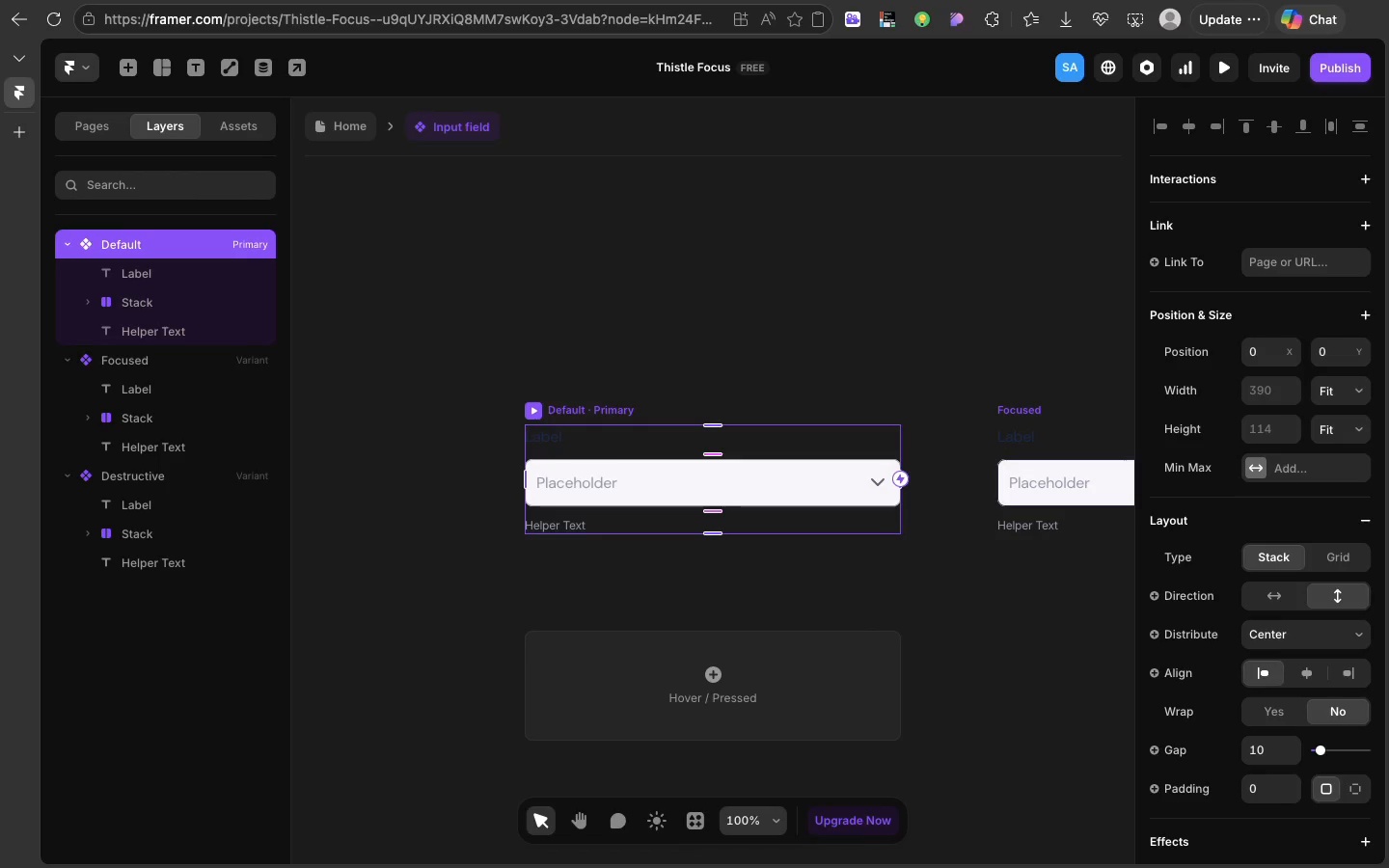 
key(Enter)
 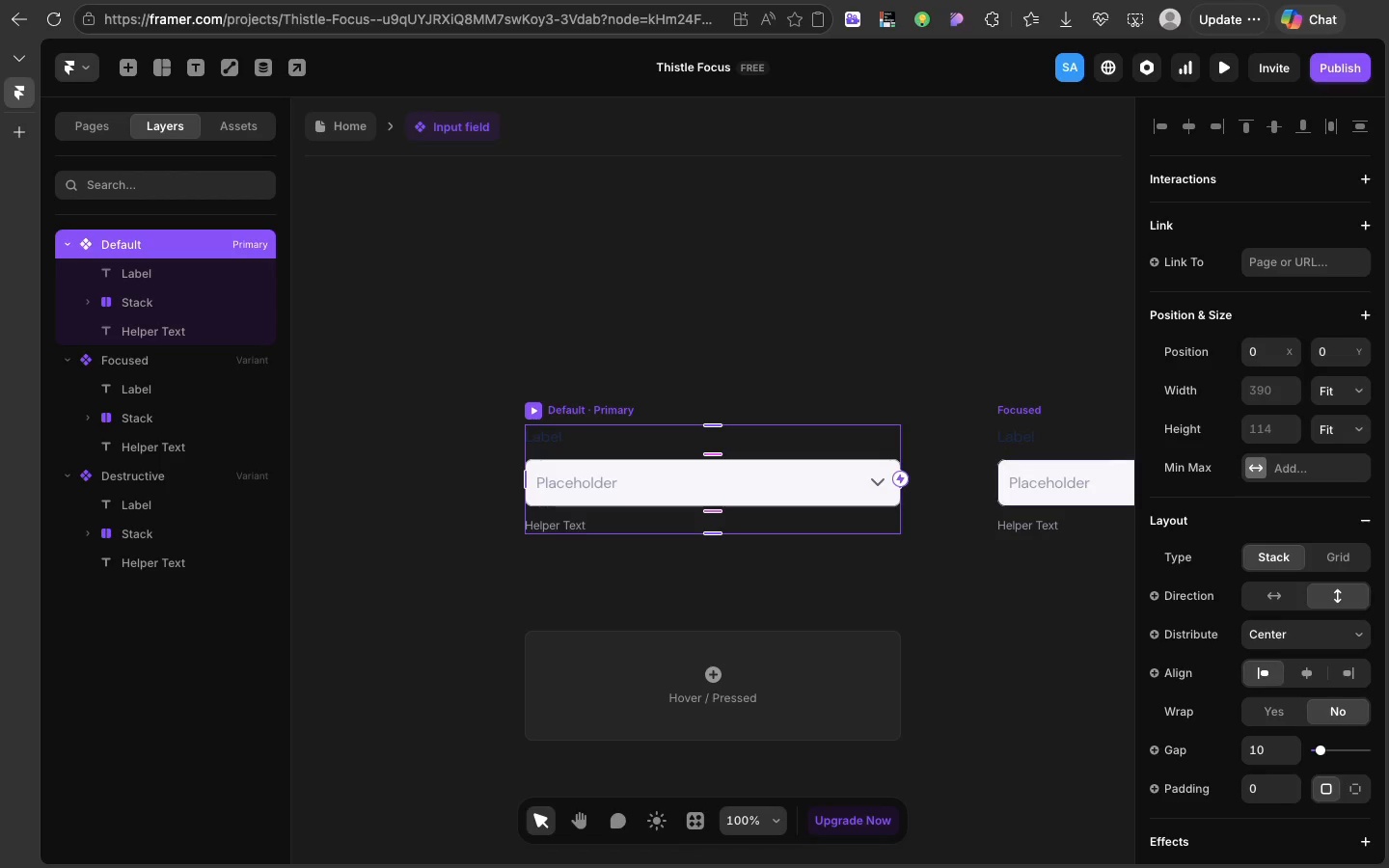 
wait(46.8)
 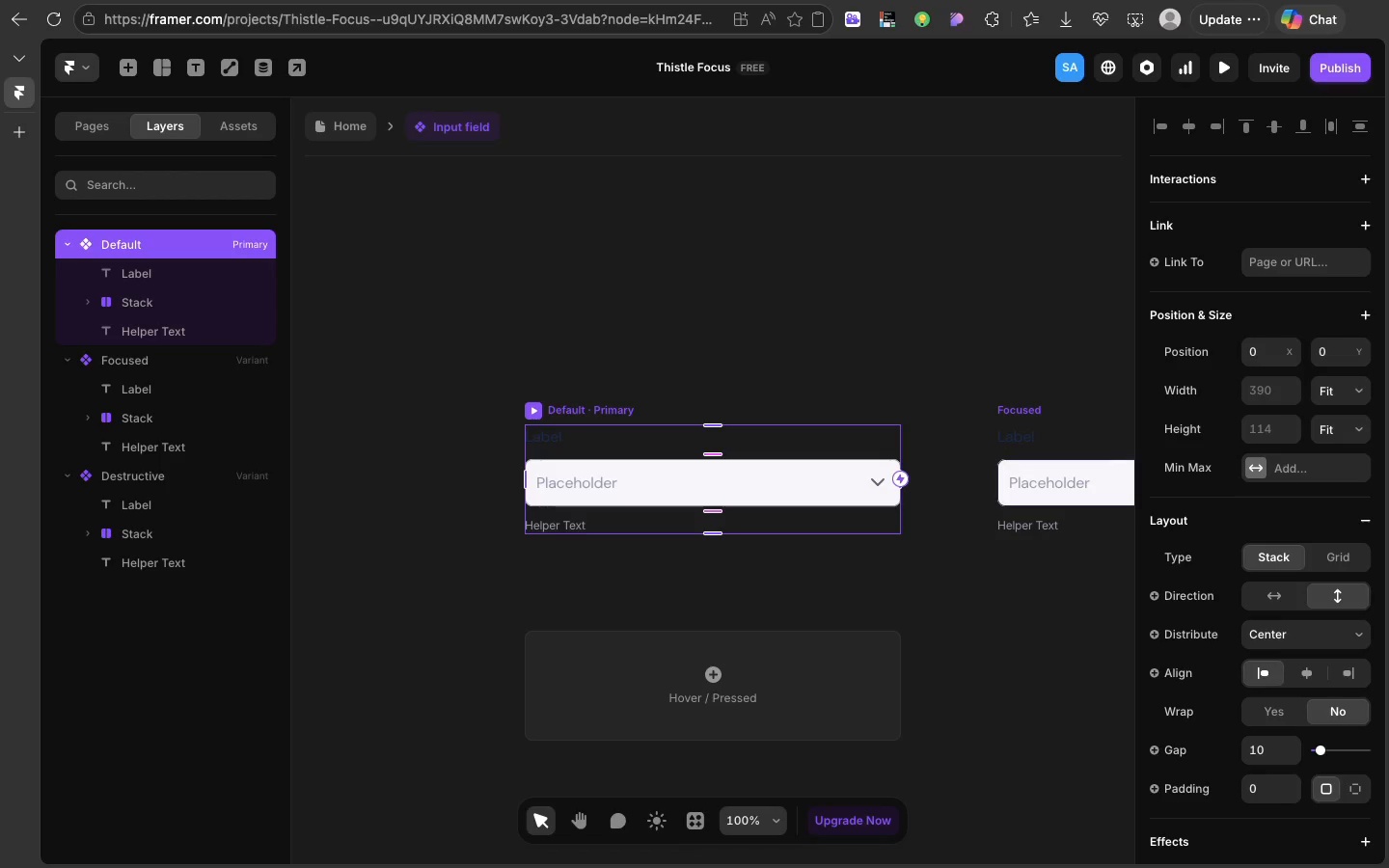 
scroll: coordinate [129, 237], scroll_direction: up, amount: 1.0
 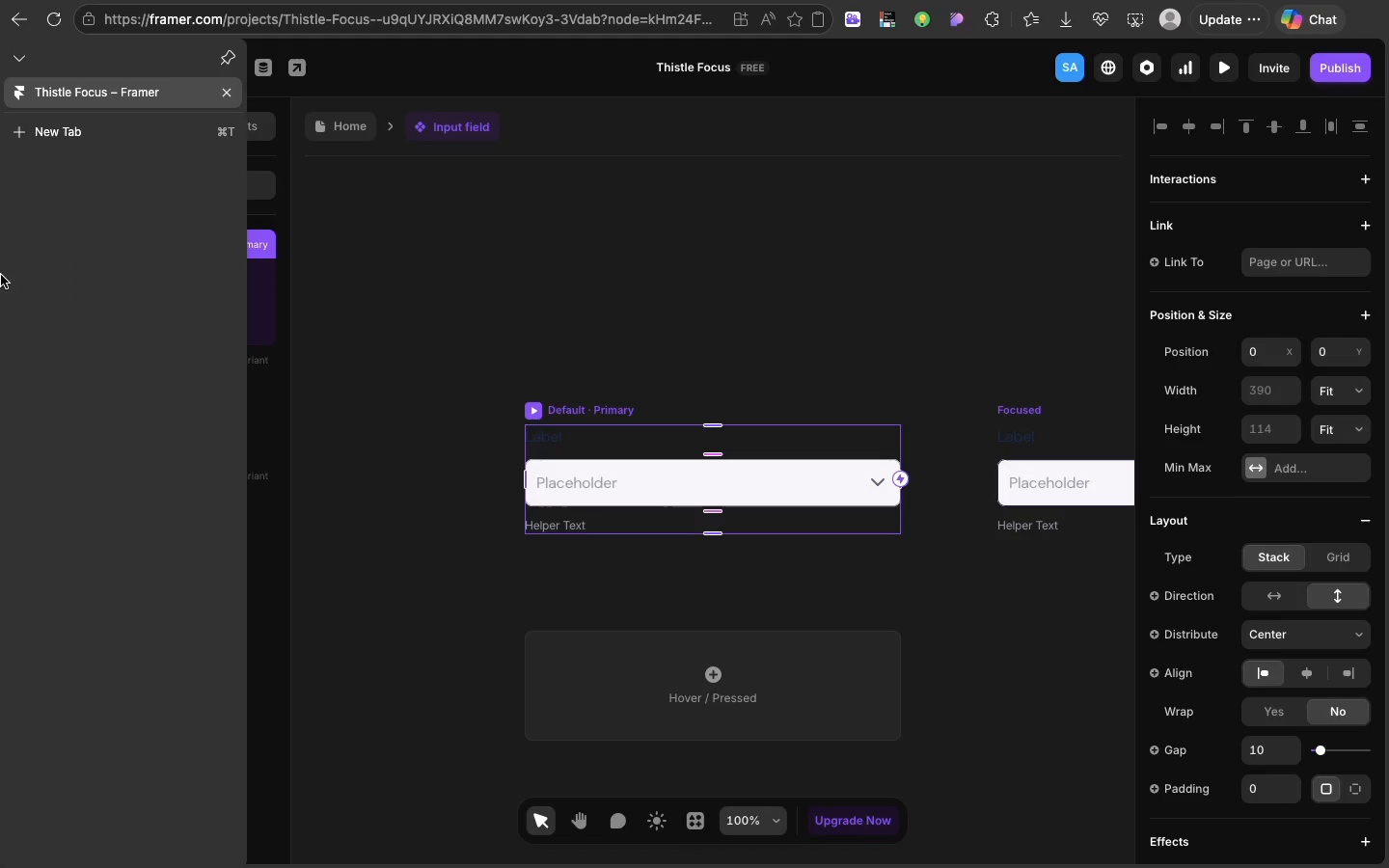 
scroll: coordinate [304, 238], scroll_direction: down, amount: 53.0
 